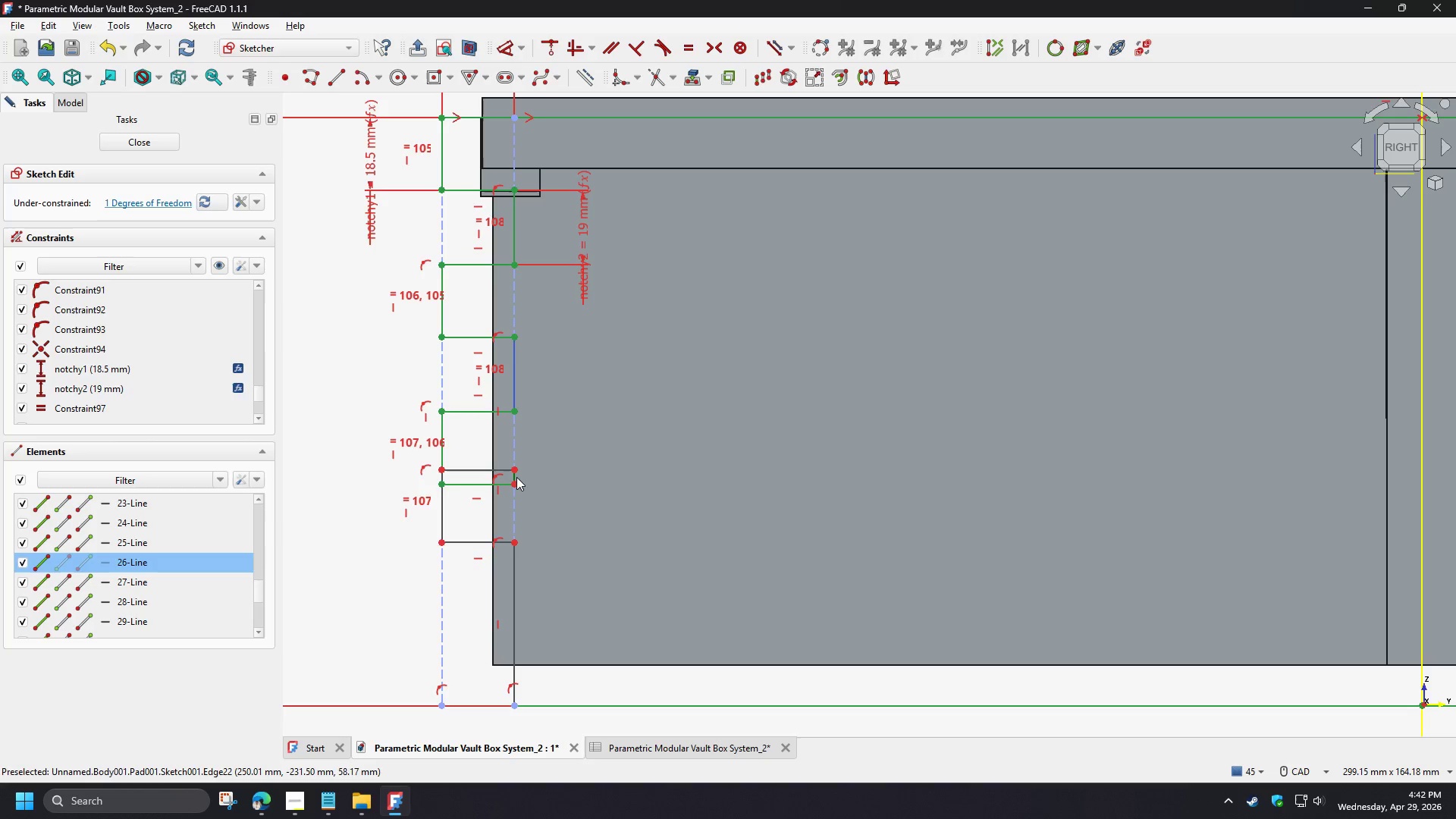 
left_click([513, 478])
 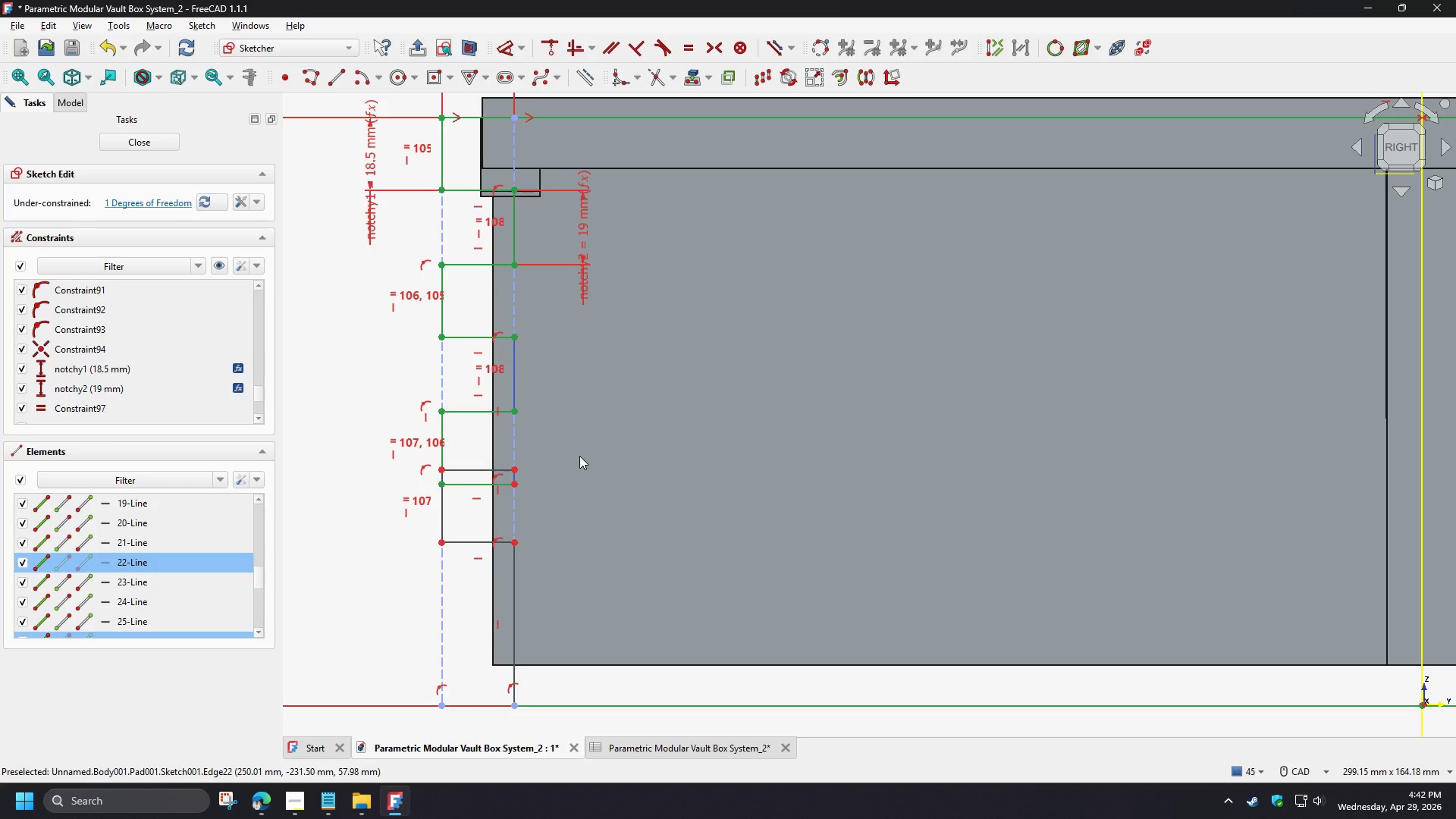 
key(E)
 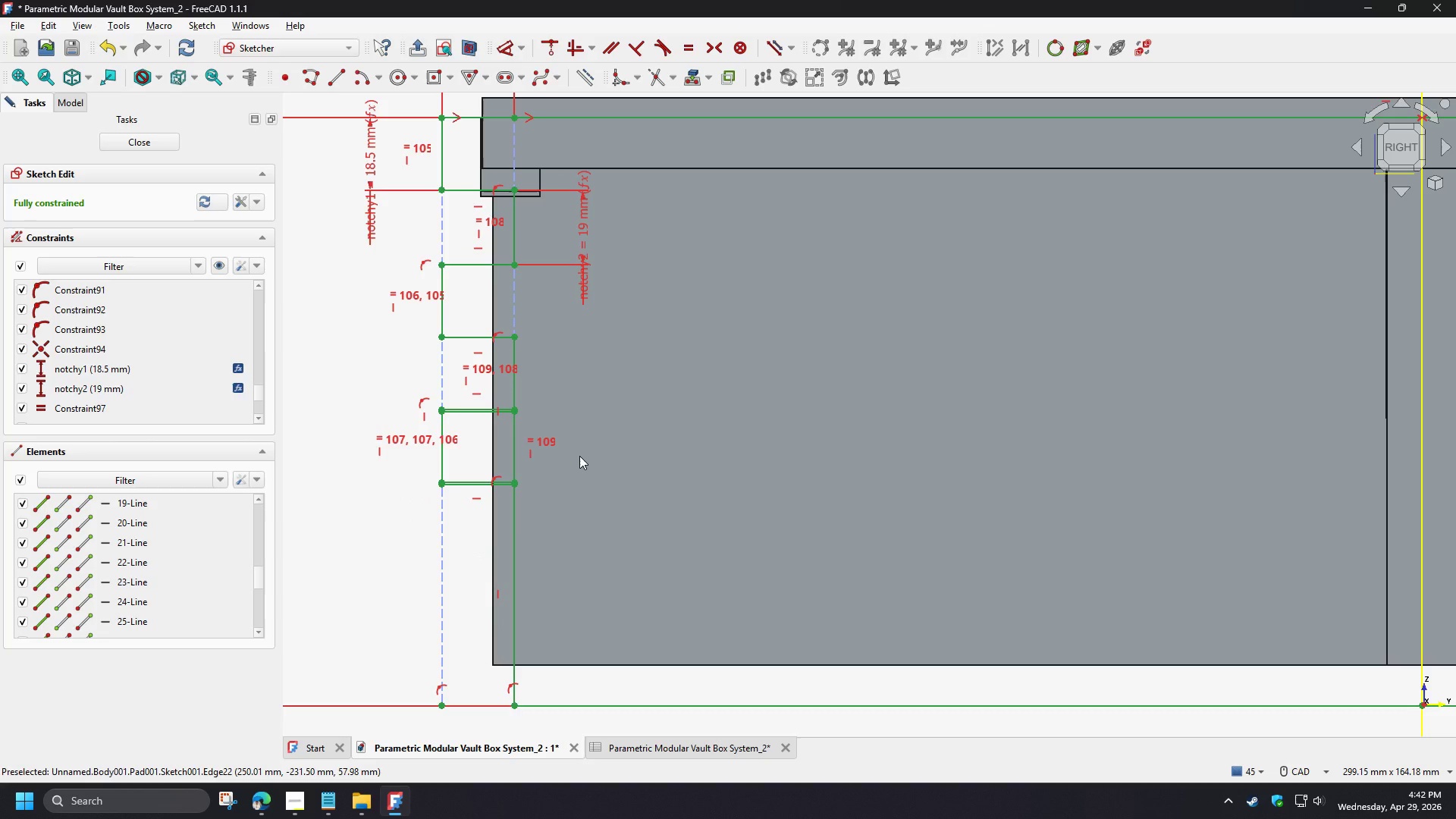 
key(Control+Z)
 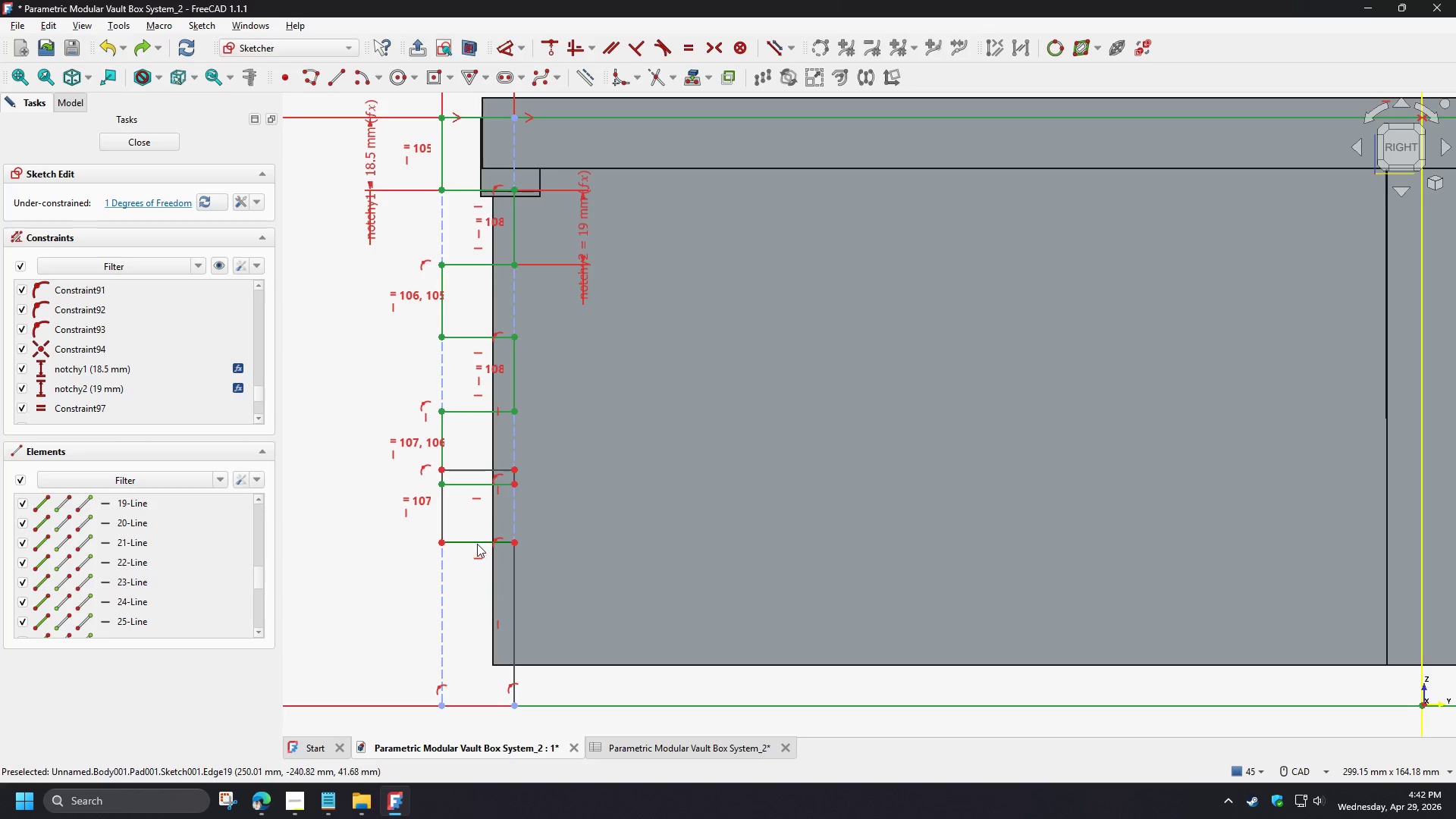 
left_click_drag(start_coordinate=[475, 542], to_coordinate=[472, 627])
 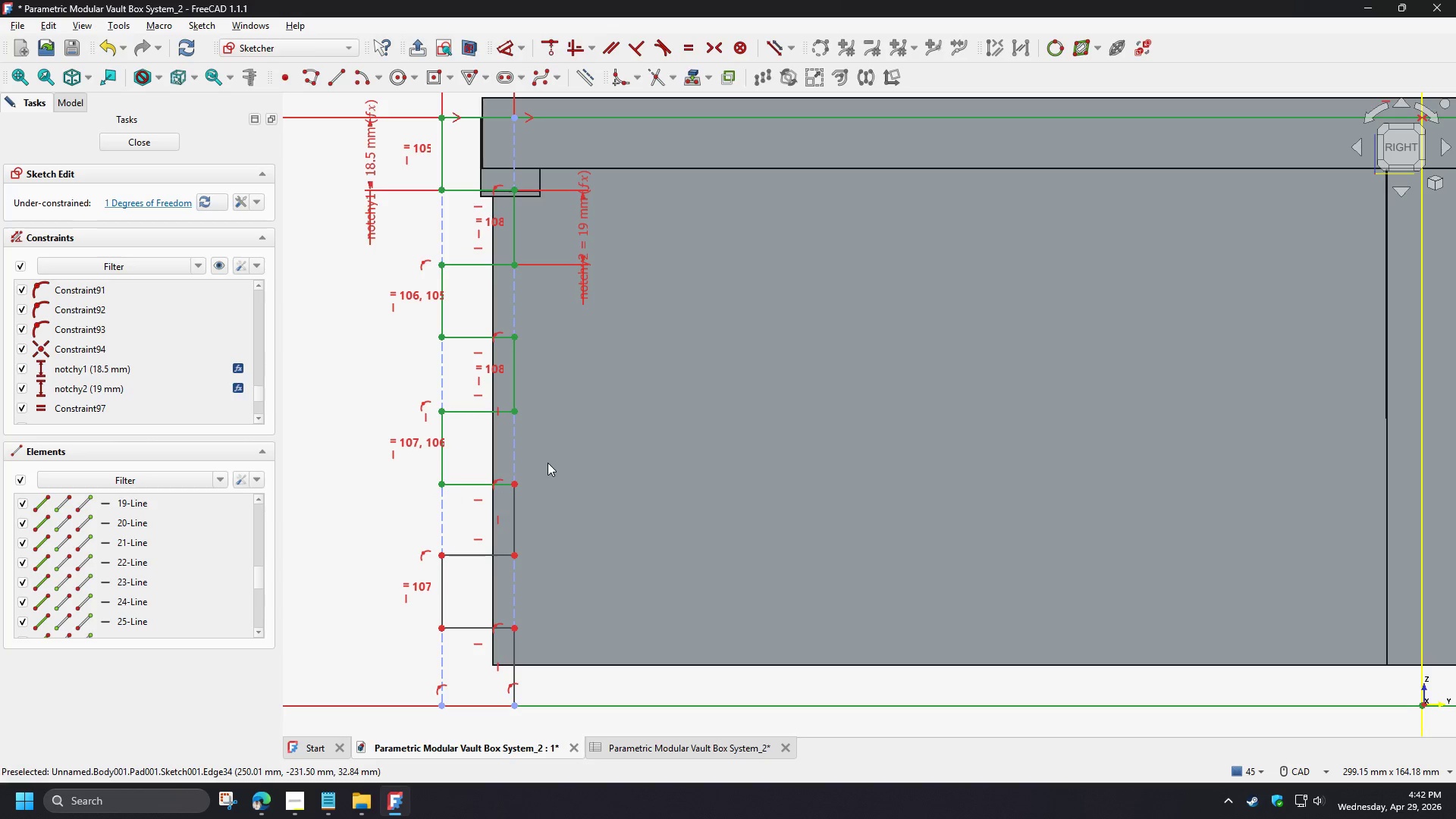 
left_click([548, 463])
 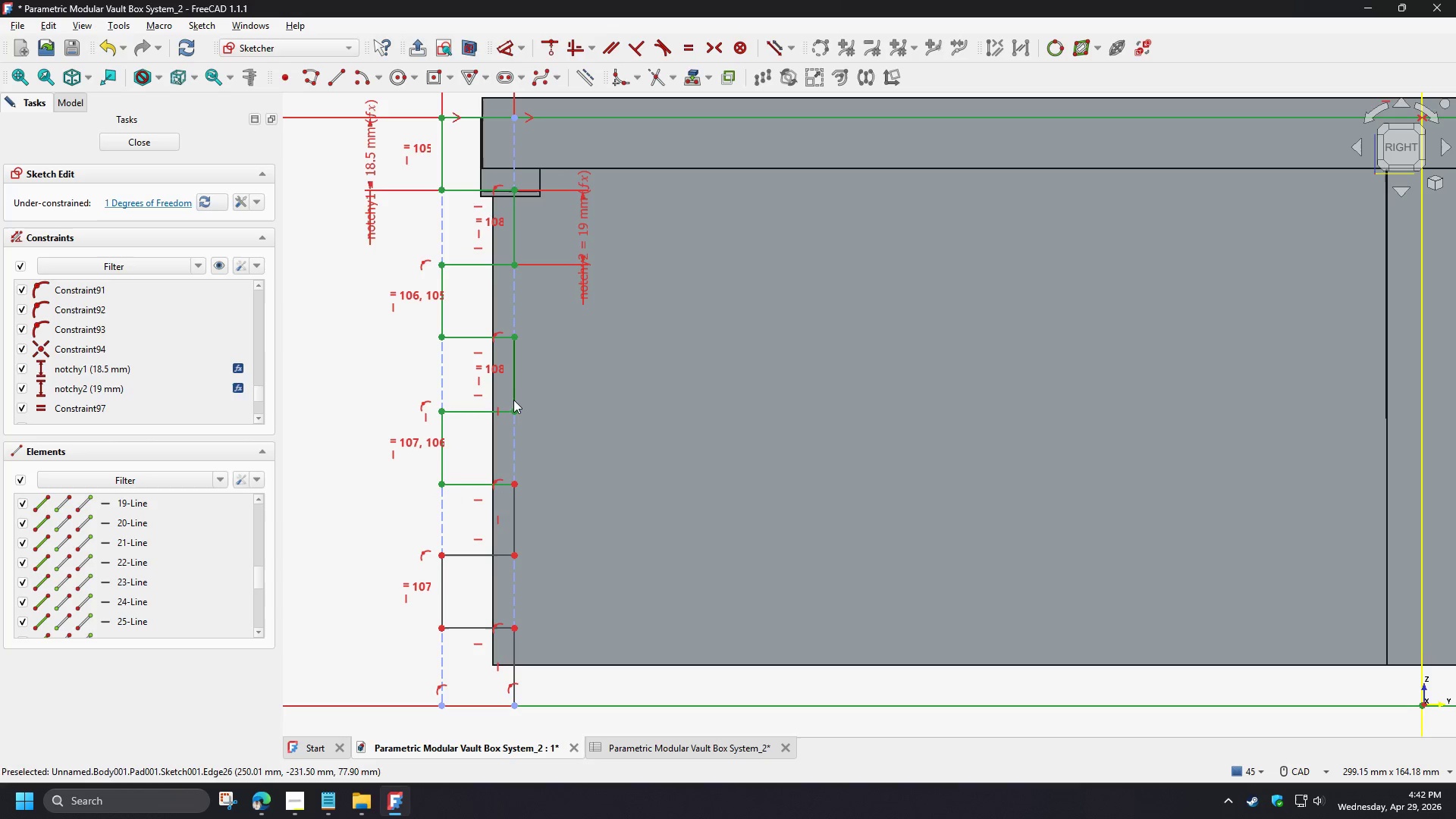 
left_click([513, 399])
 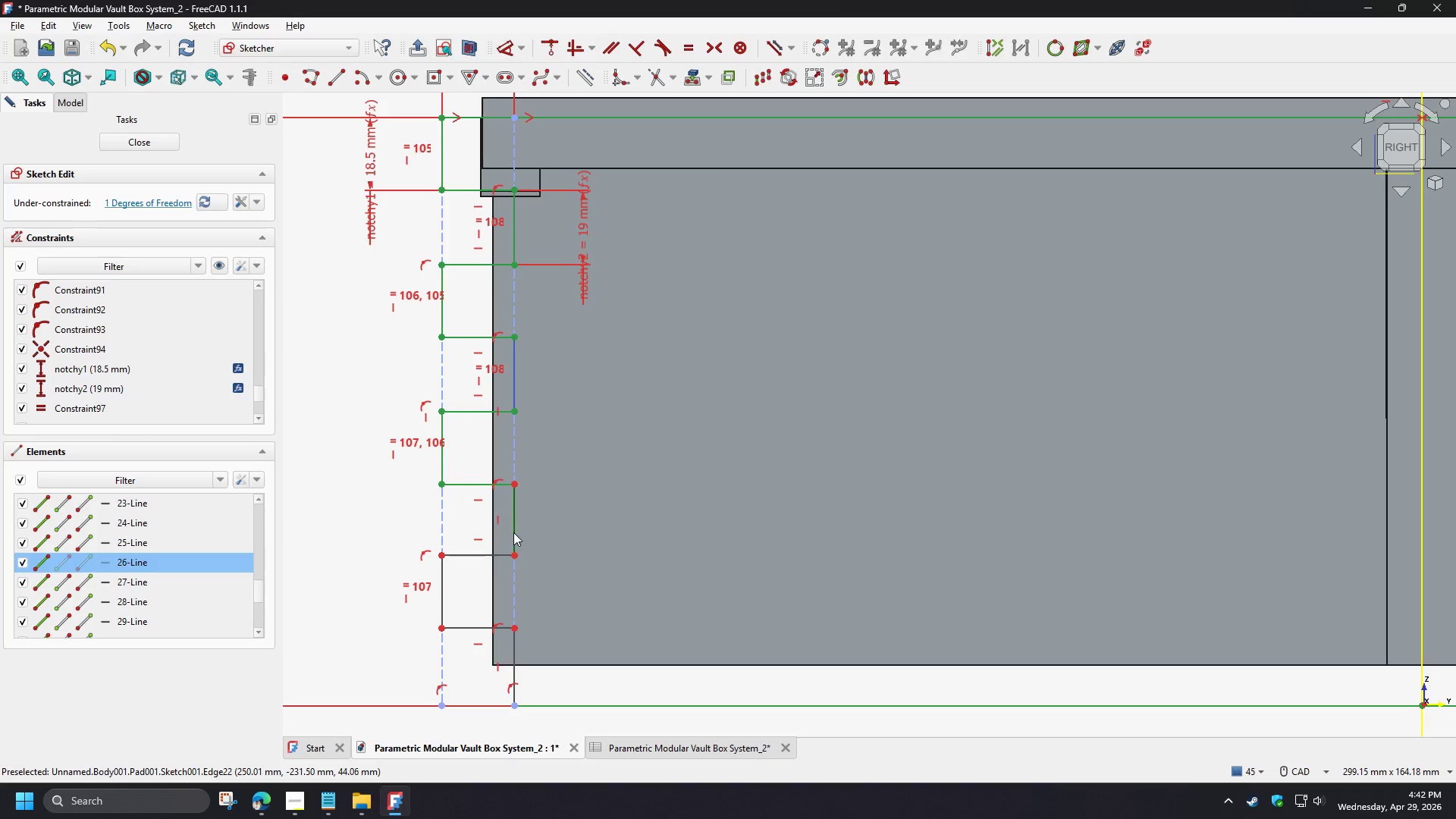 
left_click([513, 532])
 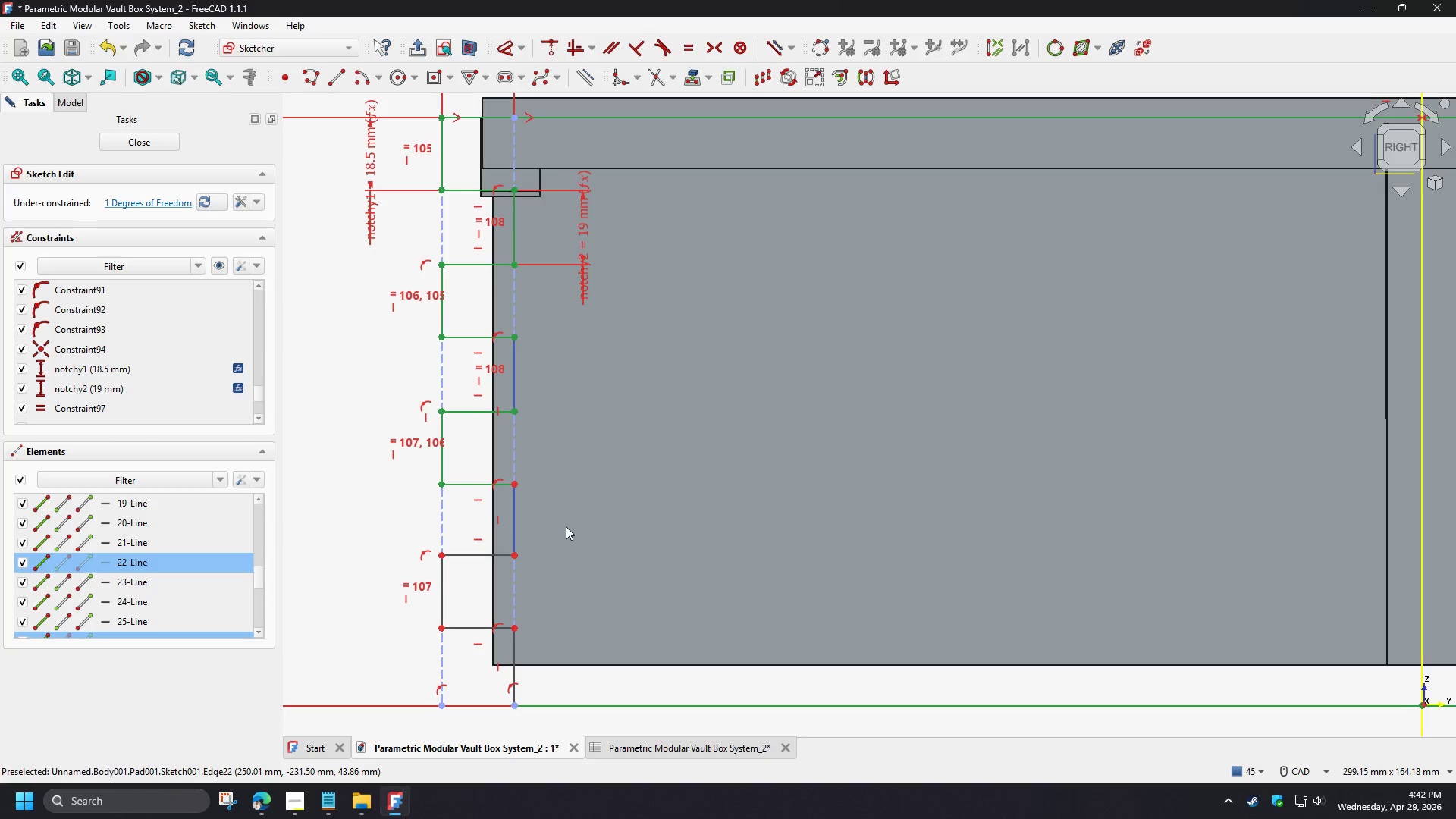 
key(E)
 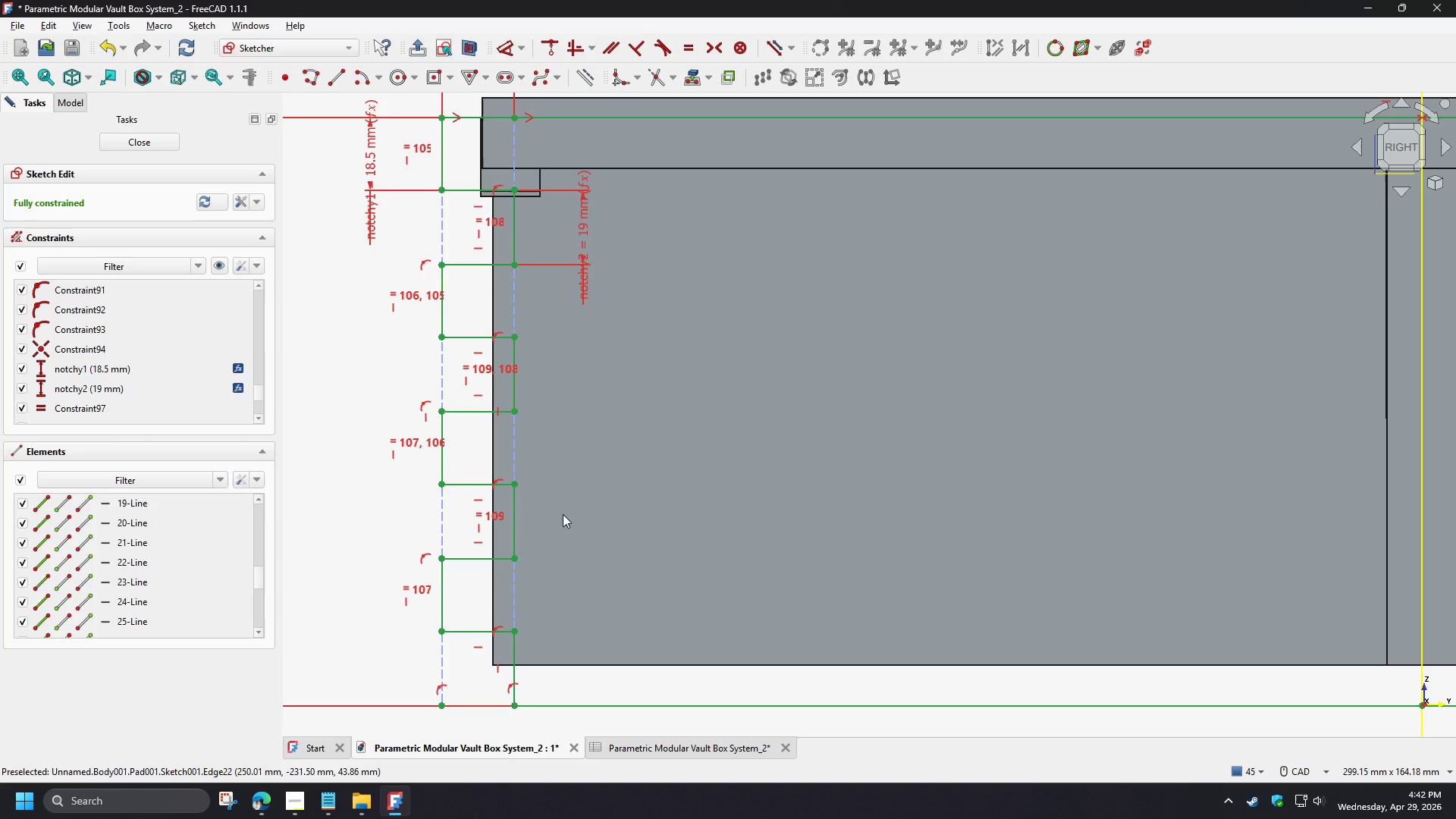 
left_click([563, 514])
 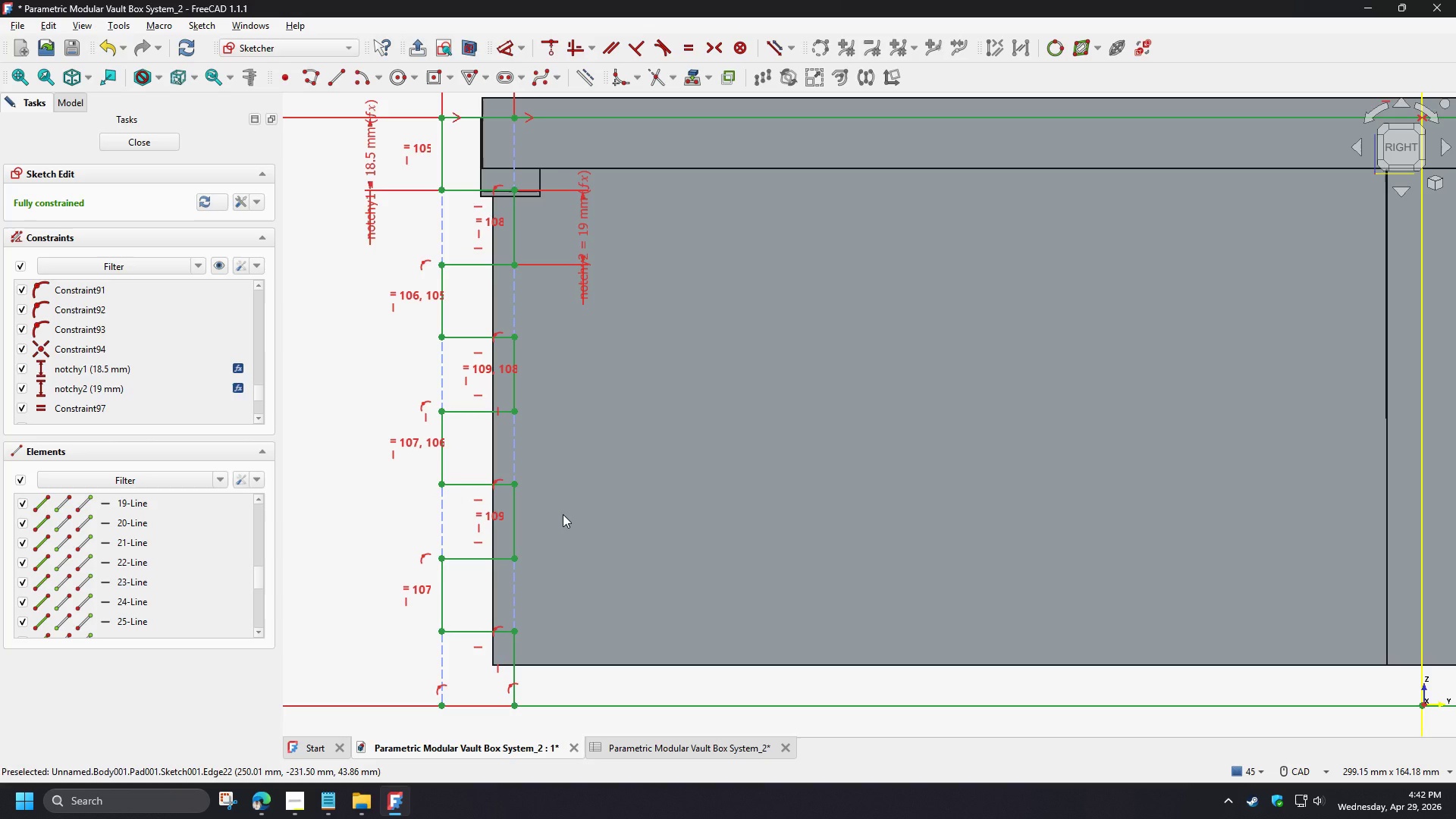 
scroll: coordinate [563, 514], scroll_direction: down, amount: 3.0
 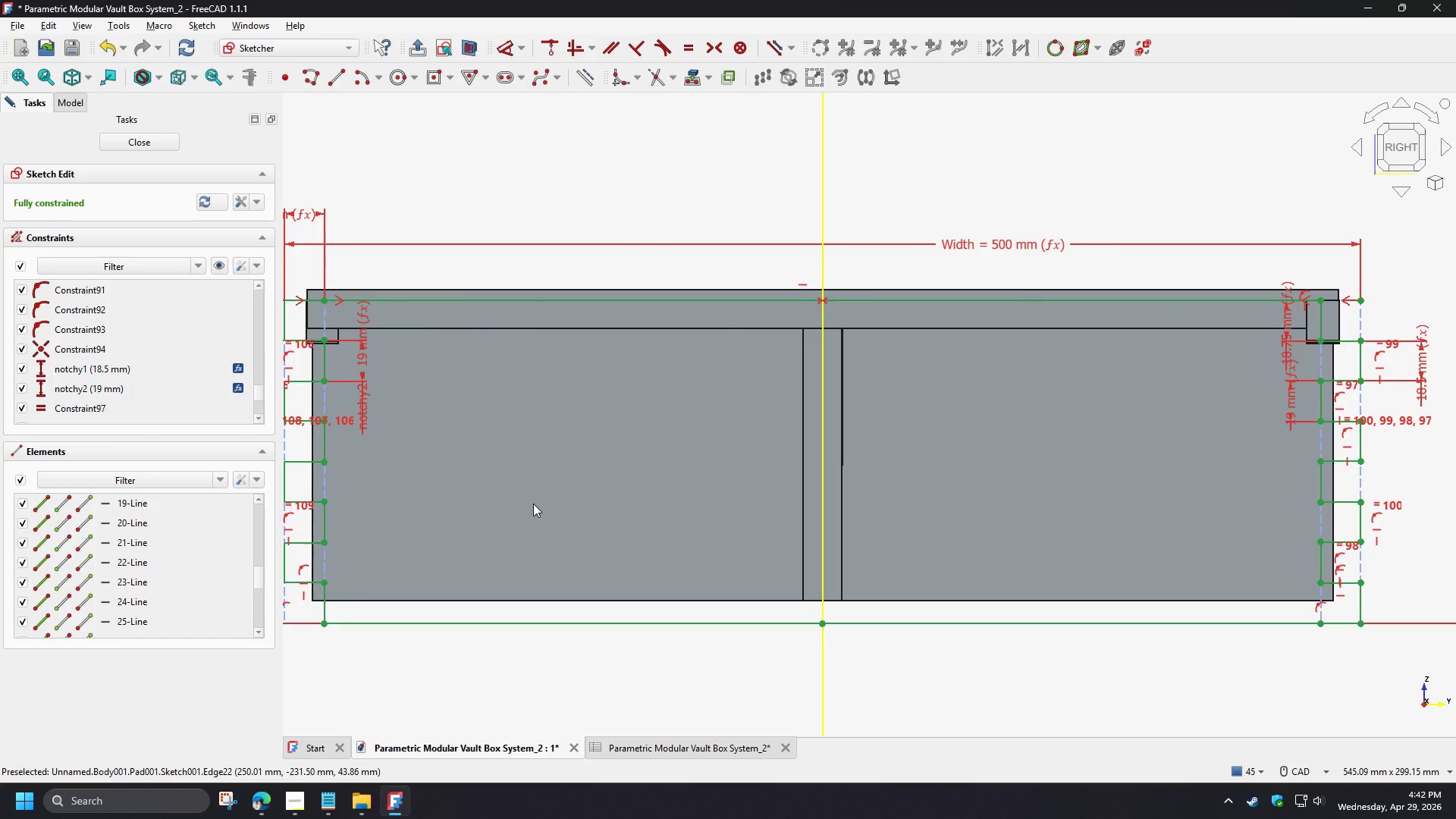 
left_click([166, 141])
 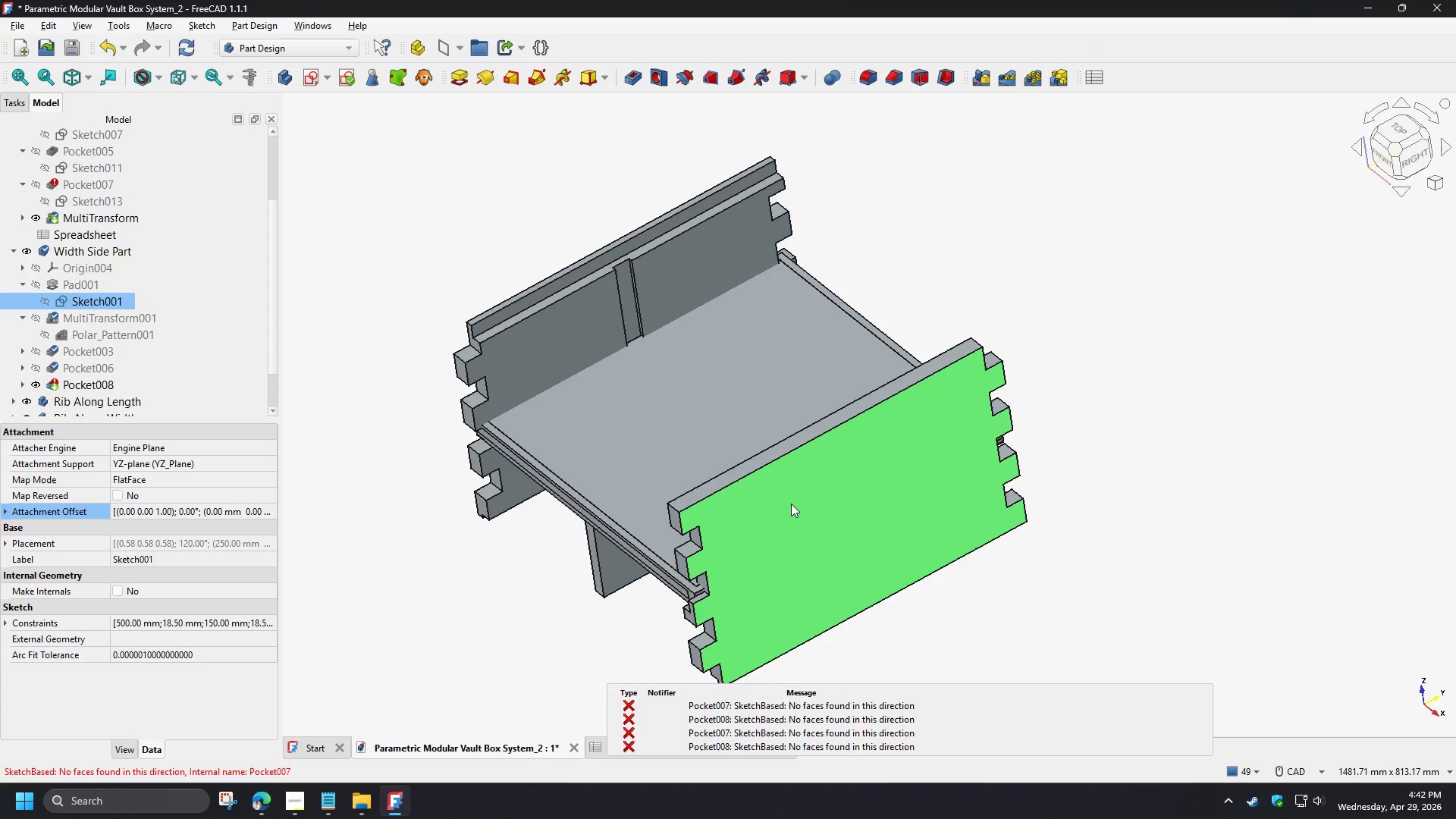 
scroll: coordinate [533, 504], scroll_direction: down, amount: 2.0
 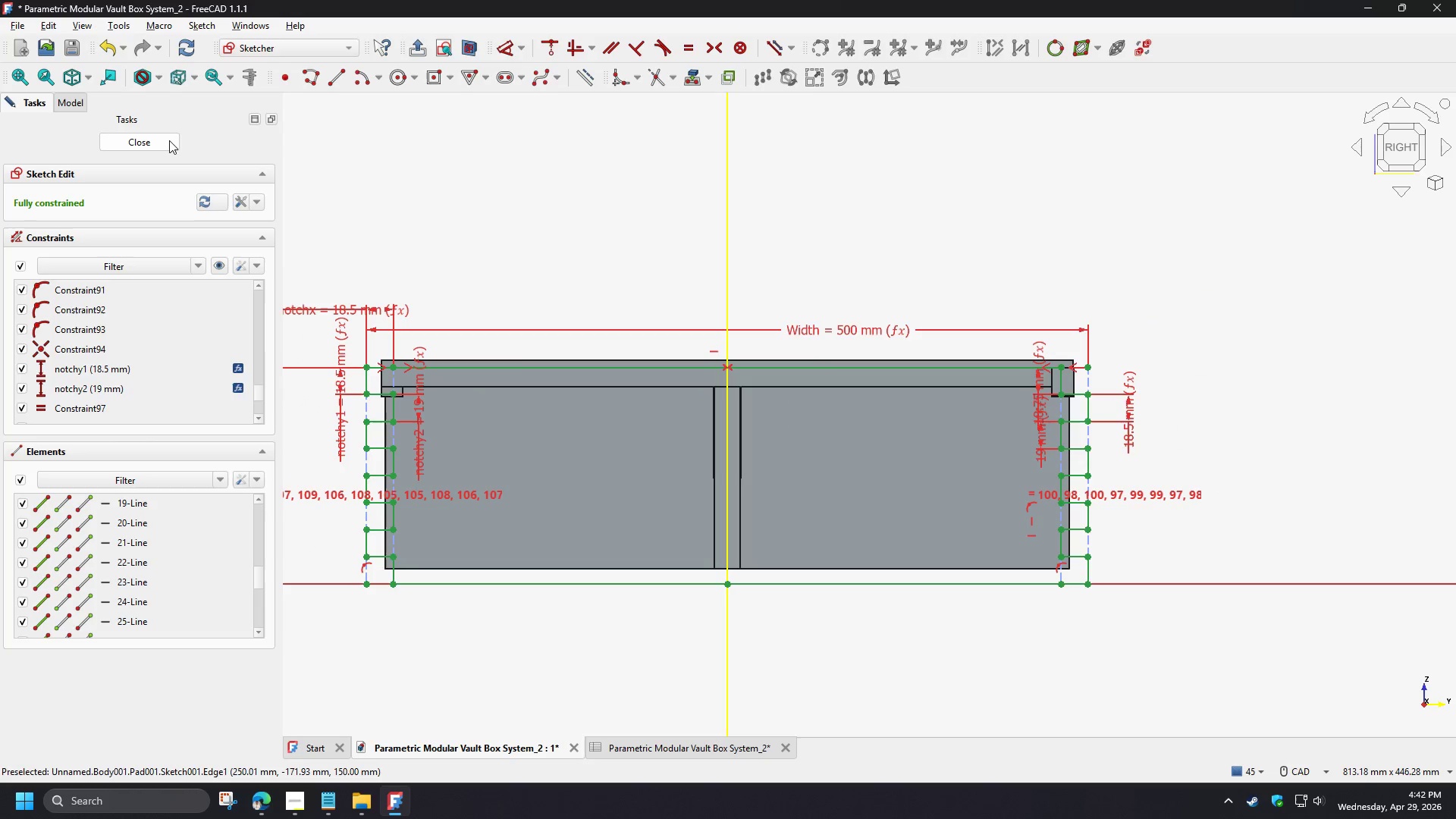 
left_click([791, 504])
 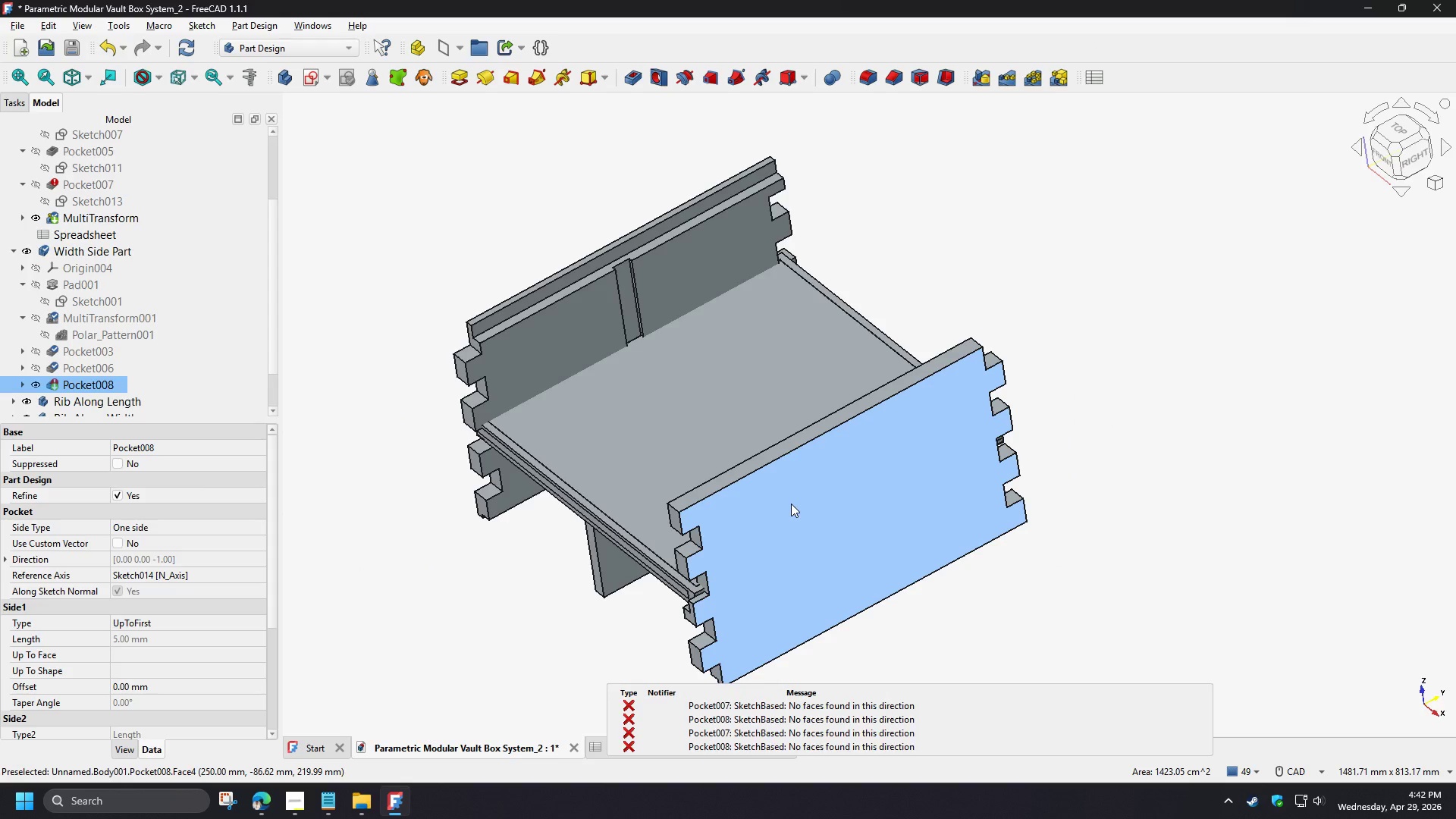 
double_click([791, 504])
 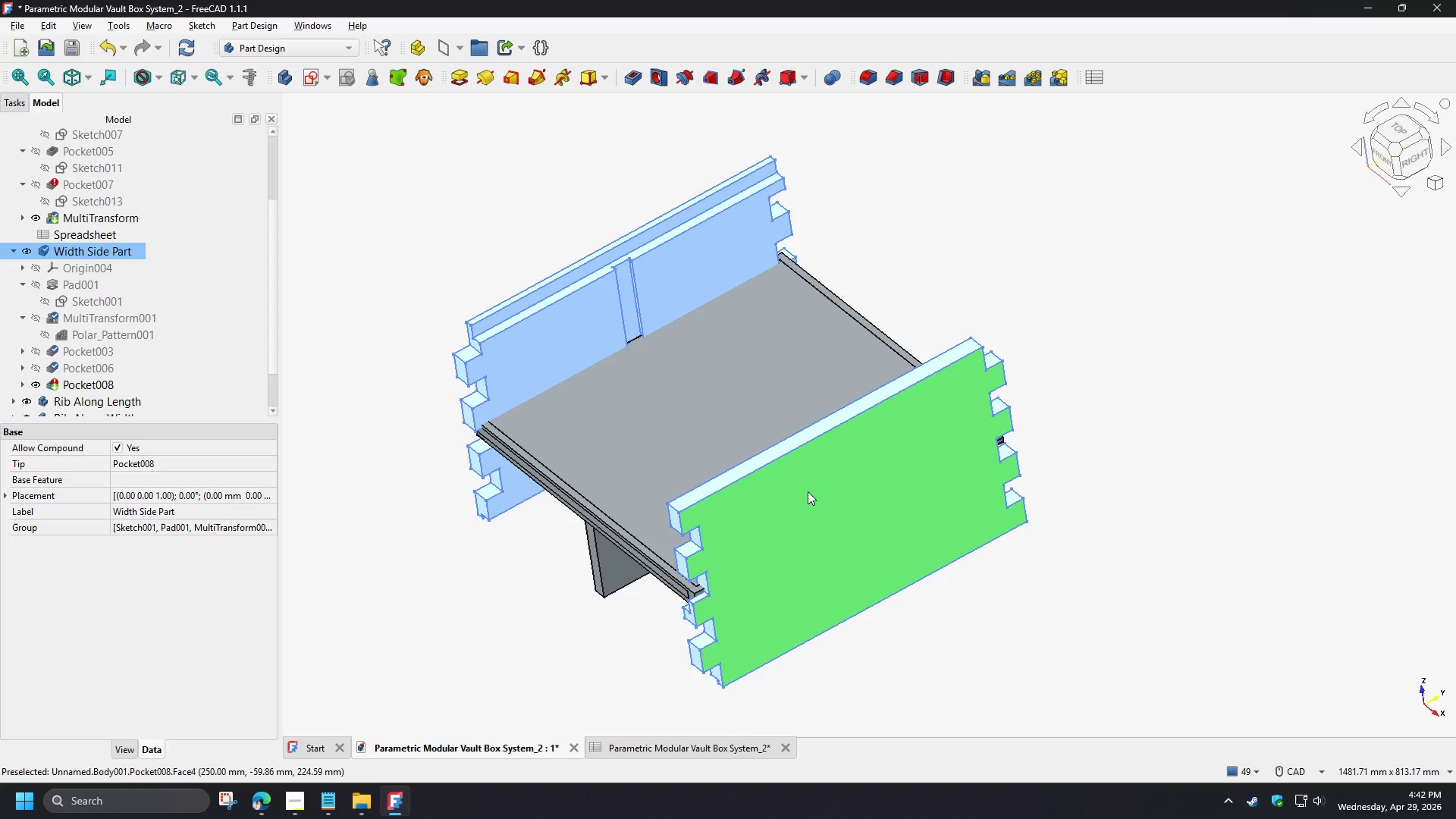 
double_click([808, 491])
 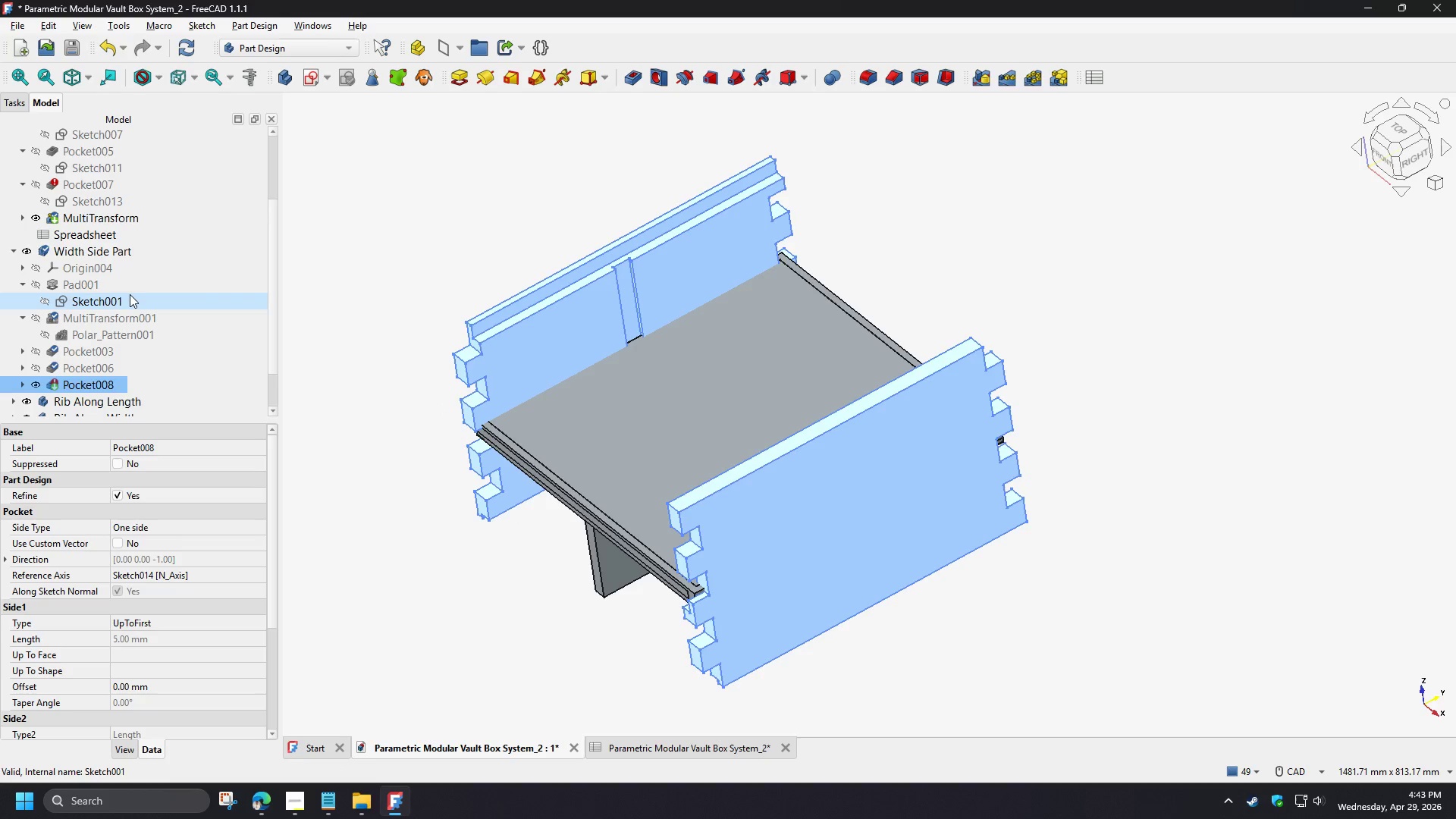 
double_click([128, 294])
 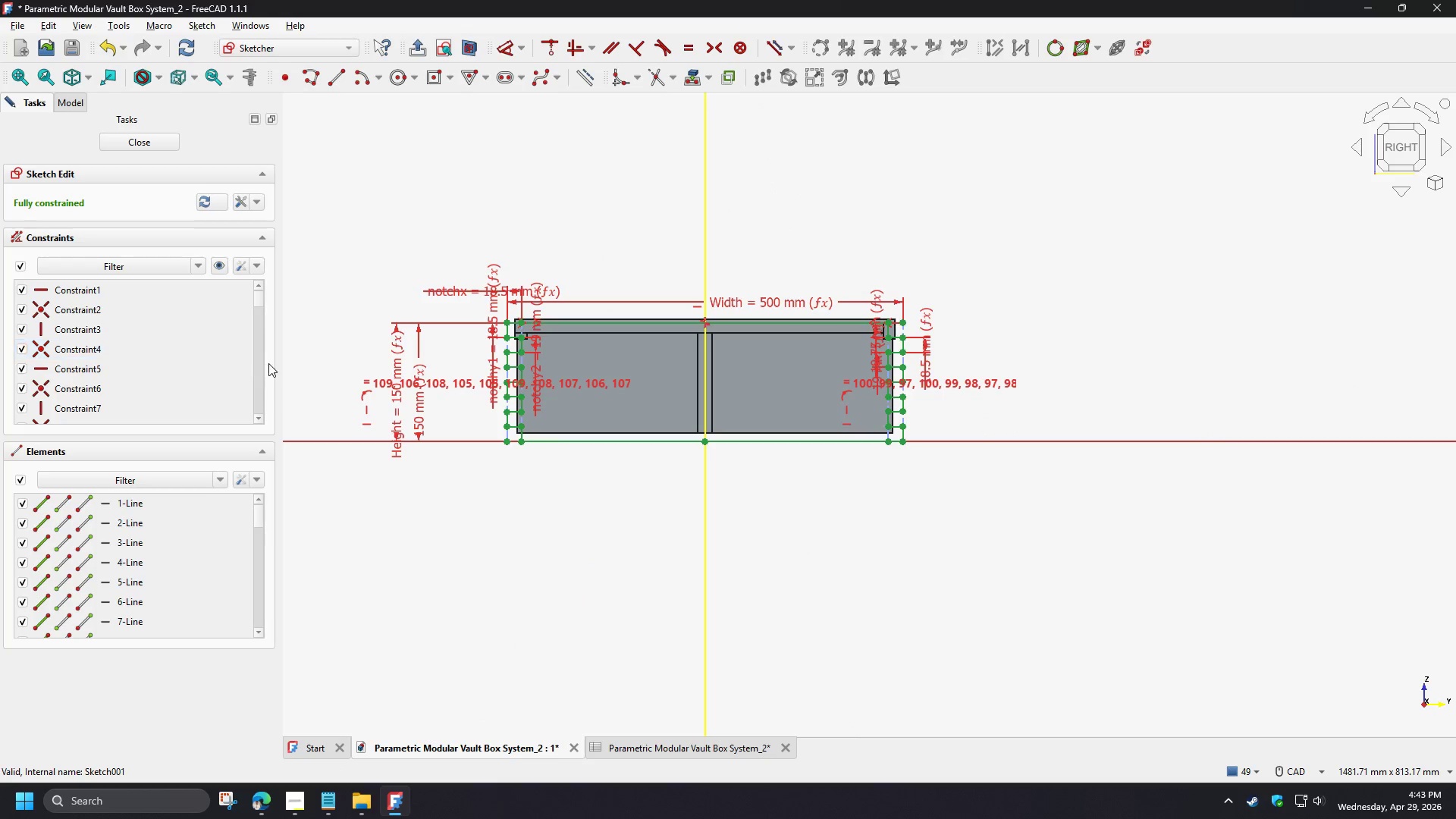 
left_click([127, 143])
 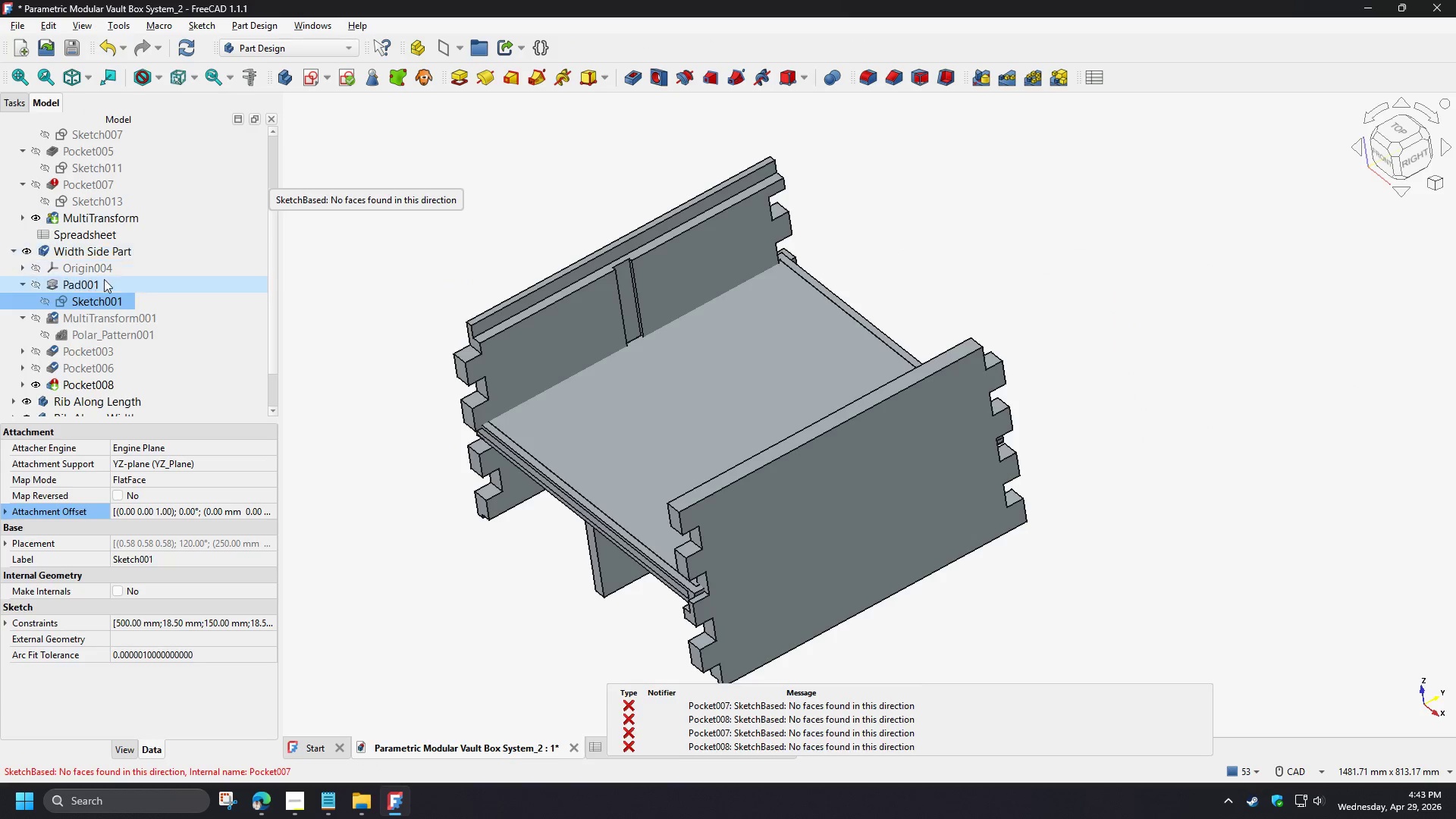 
scroll: coordinate [584, 395], scroll_direction: up, amount: 3.0
 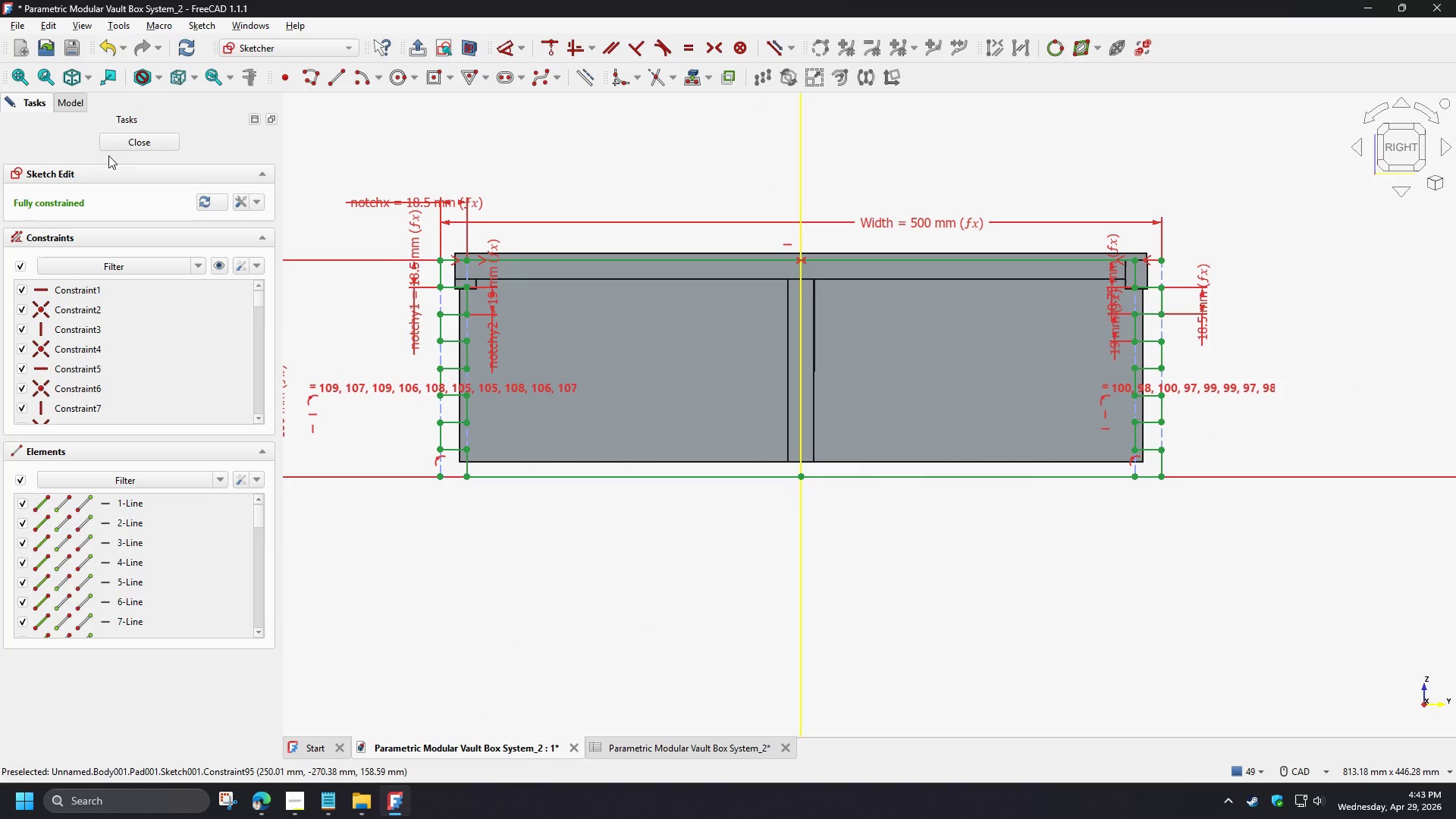 
left_click([86, 285])
 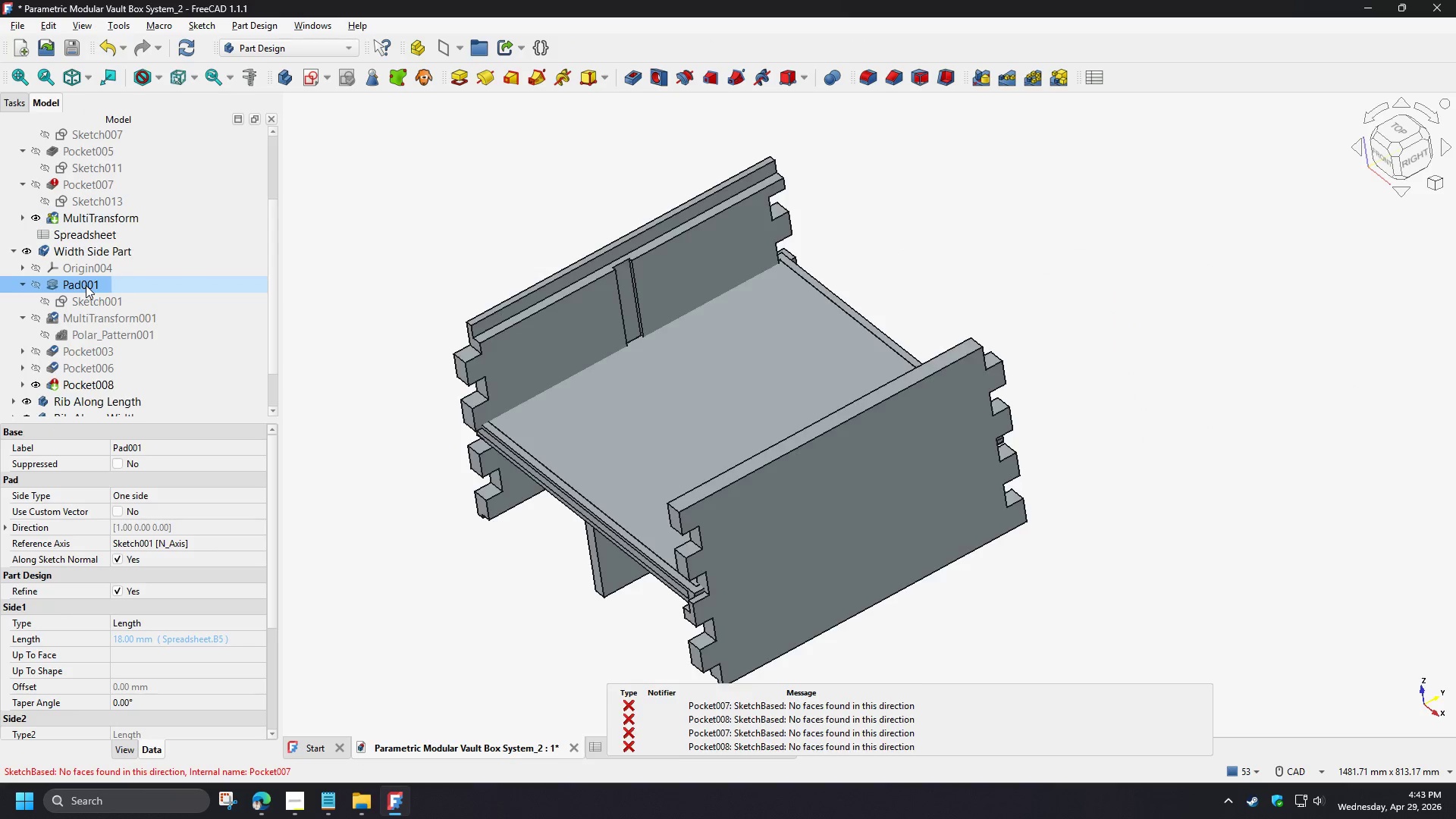 
key(Space)
 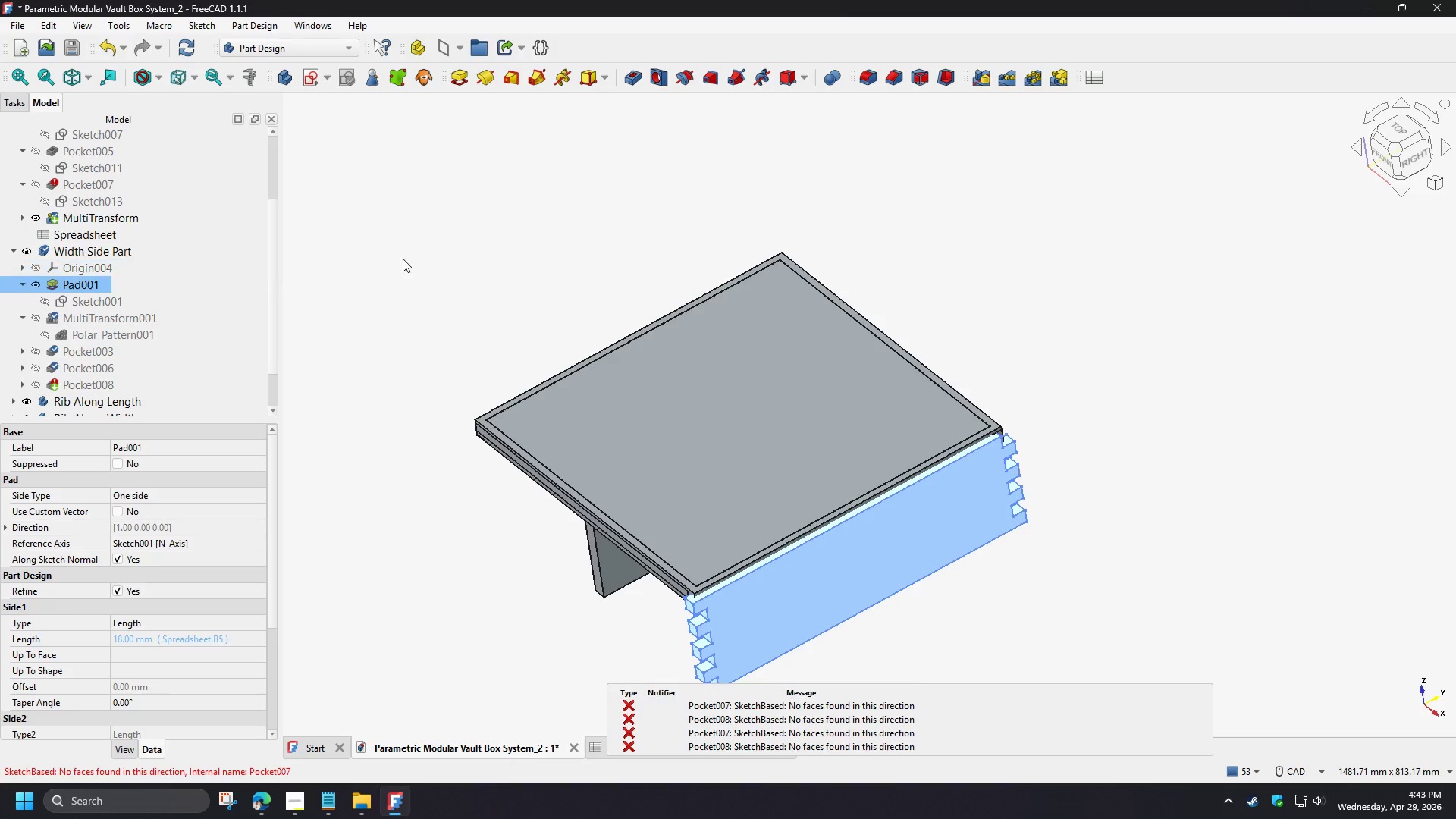 
left_click([542, 240])
 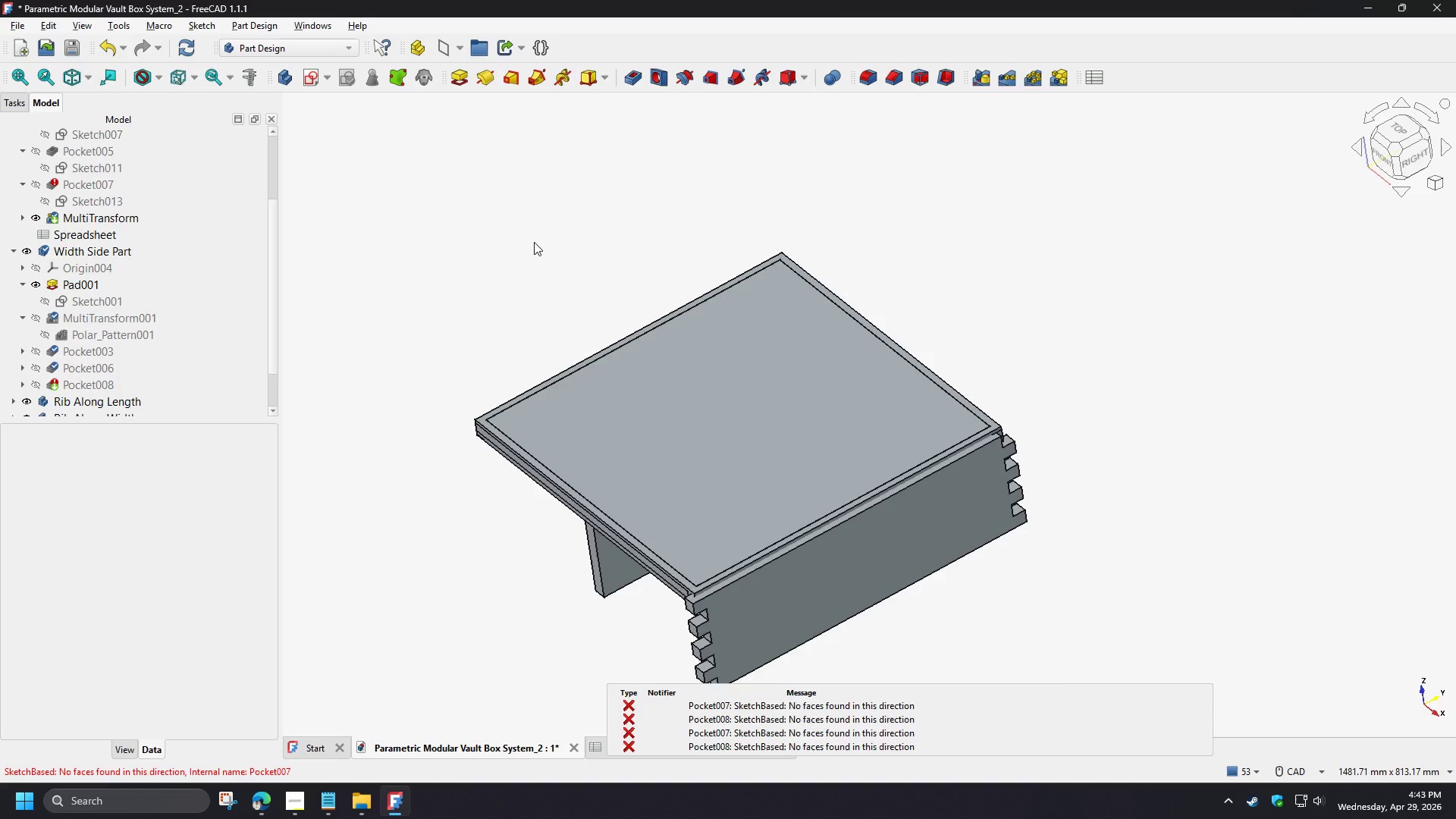 
scroll: coordinate [534, 242], scroll_direction: down, amount: 3.0
 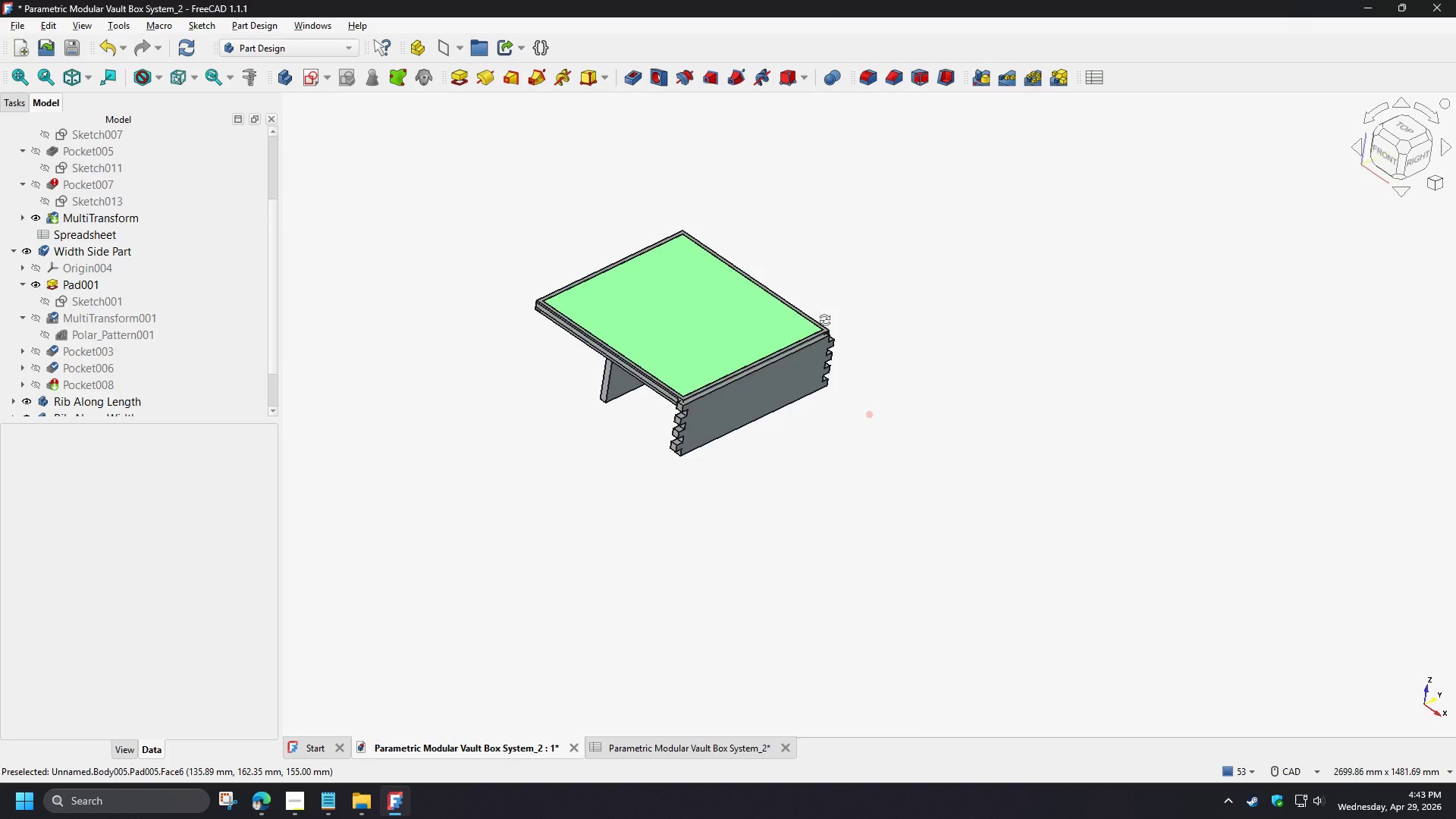 
scroll: coordinate [638, 321], scroll_direction: up, amount: 5.0
 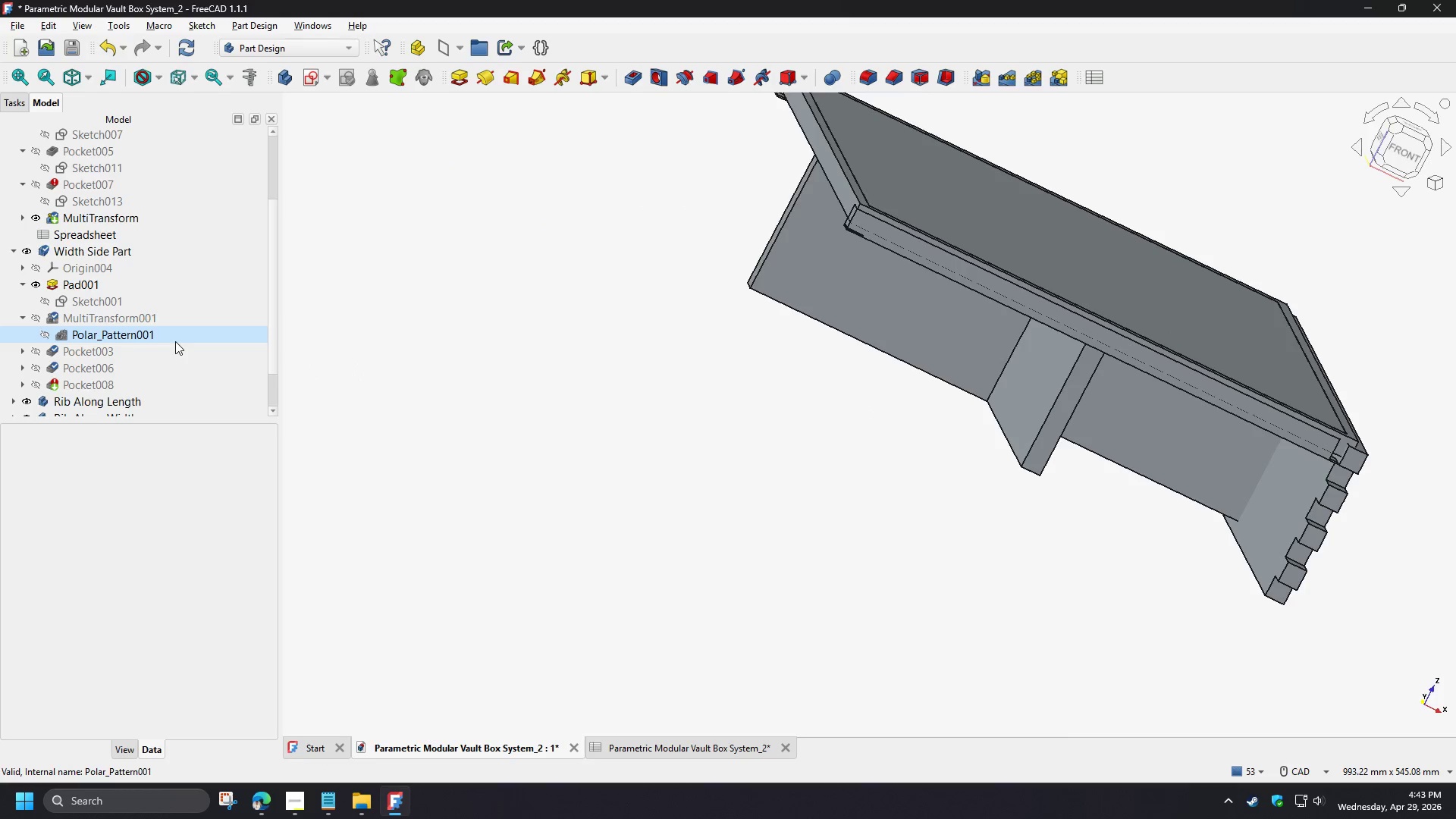 
wait(5.53)
 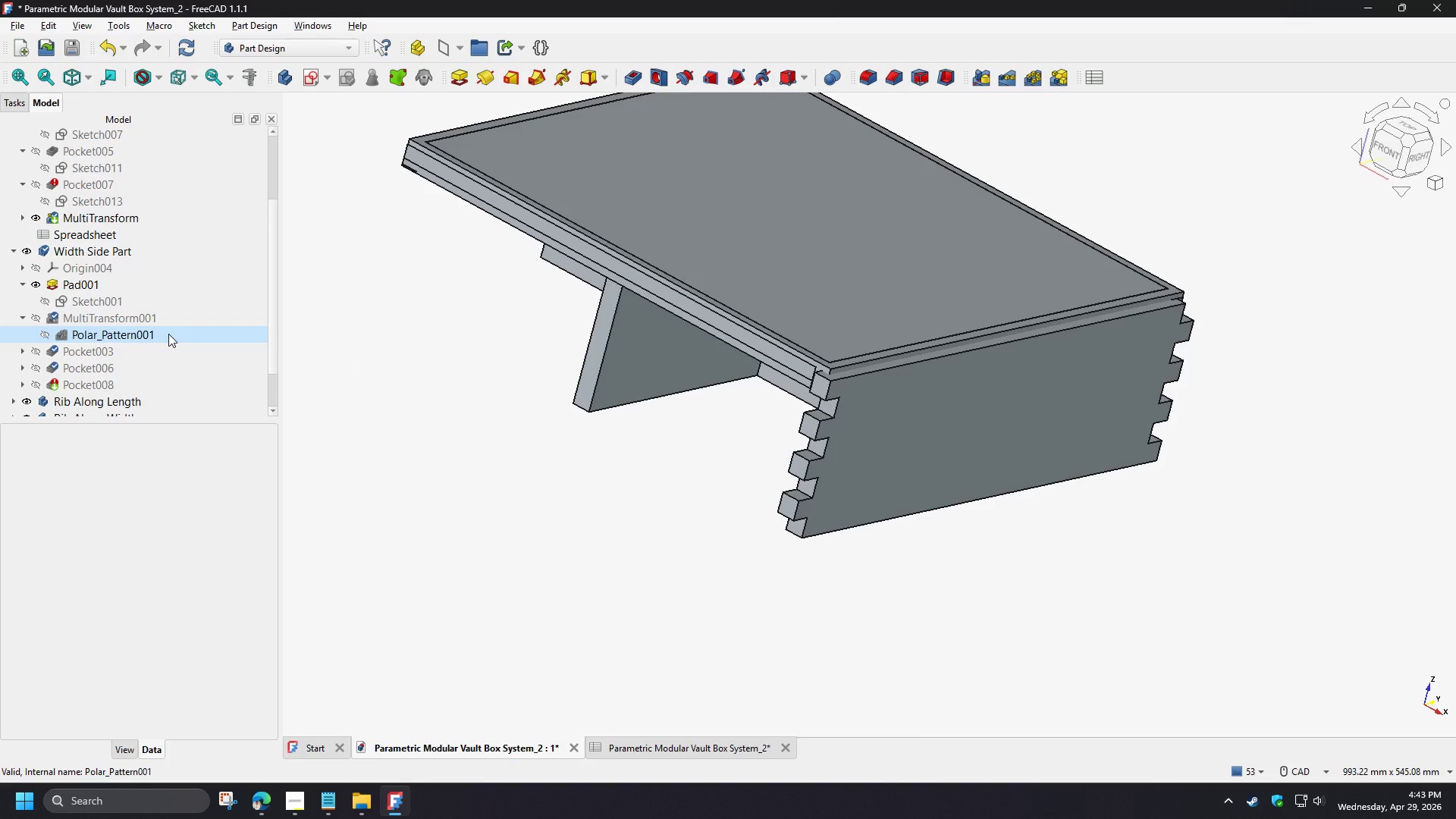 
hold_key(key=ControlLeft, duration=1.5)
 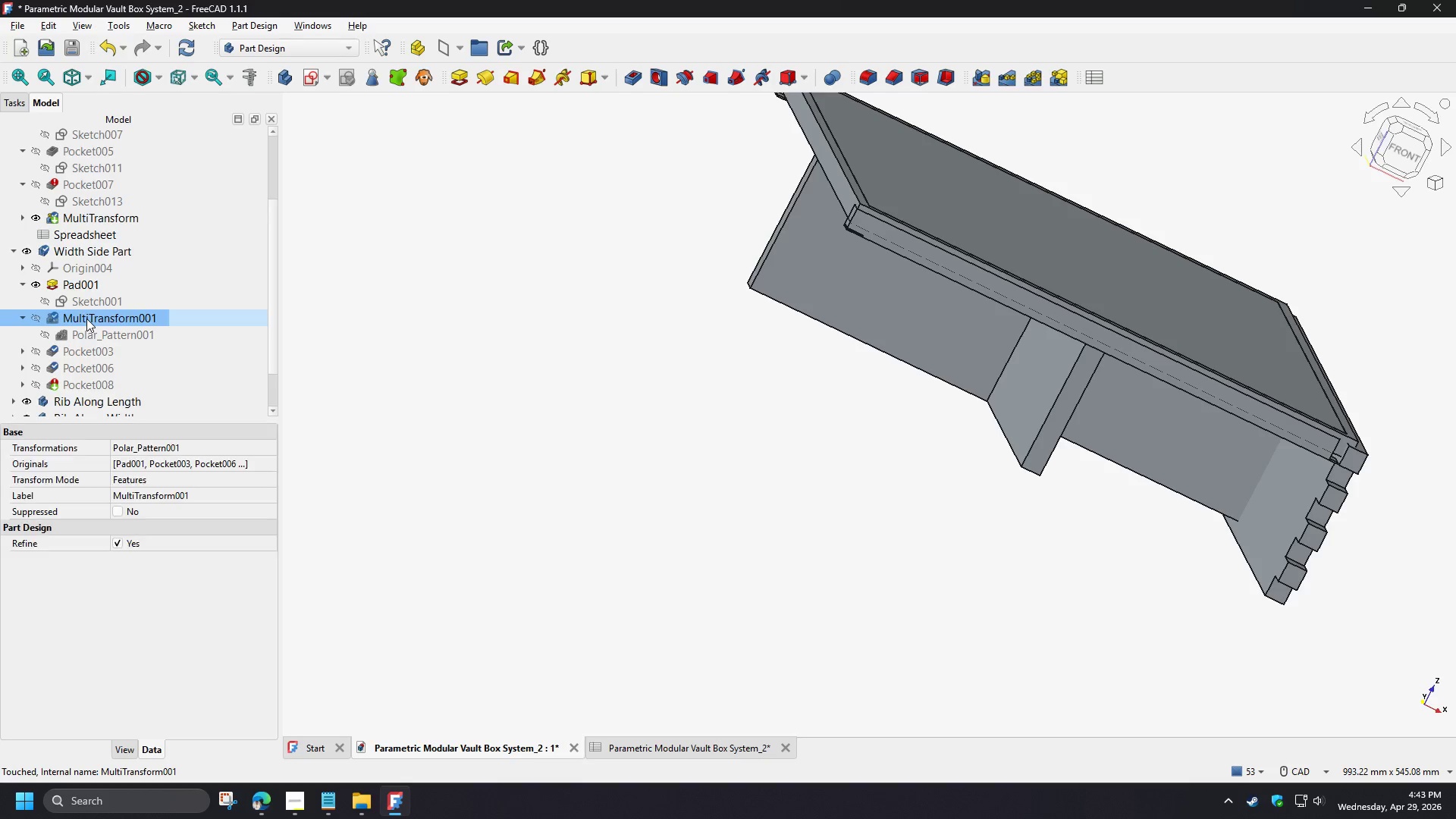 
hold_key(key=ControlLeft, duration=0.91)
left_click([86, 318])
 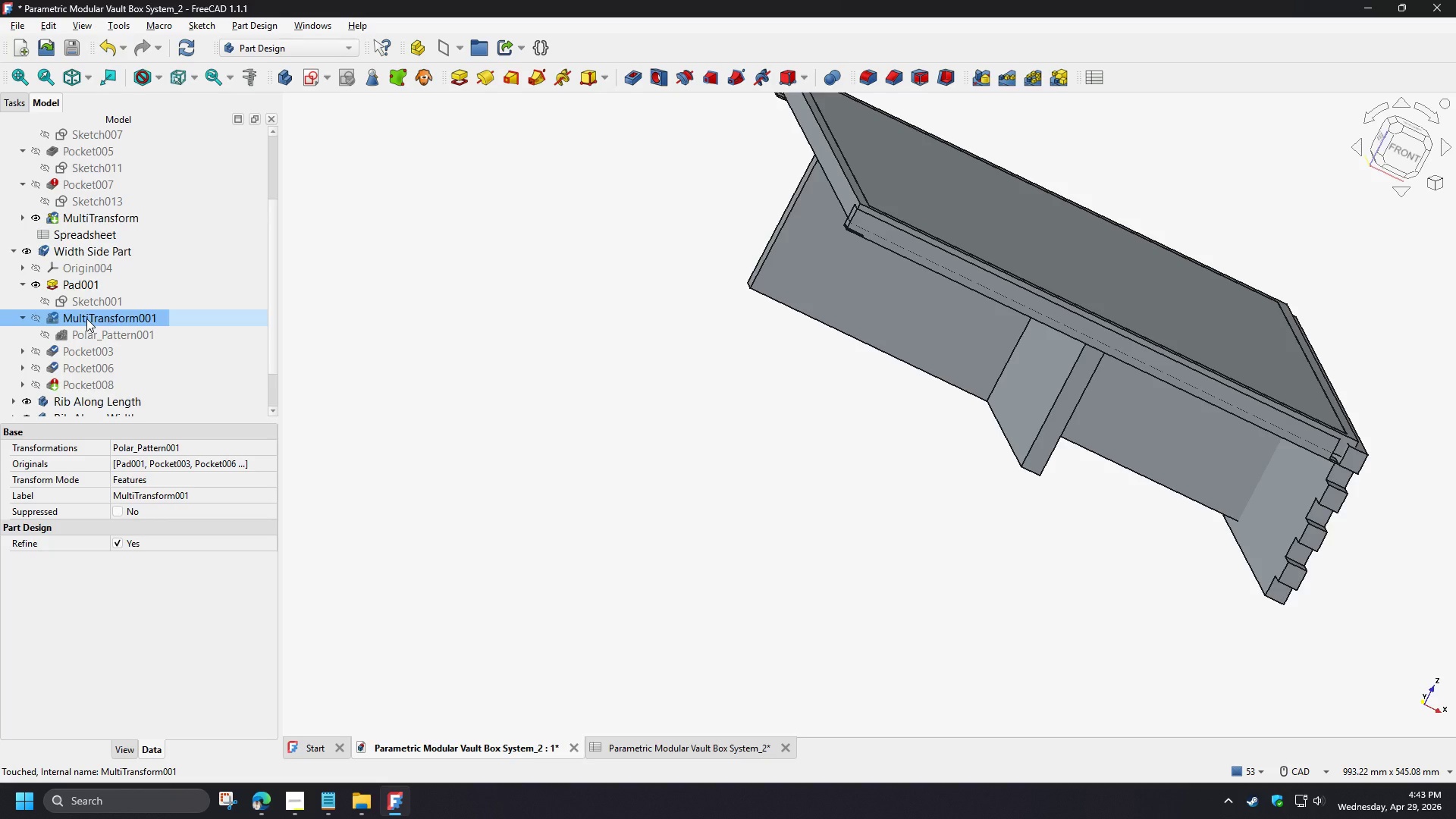 
key(Space)
 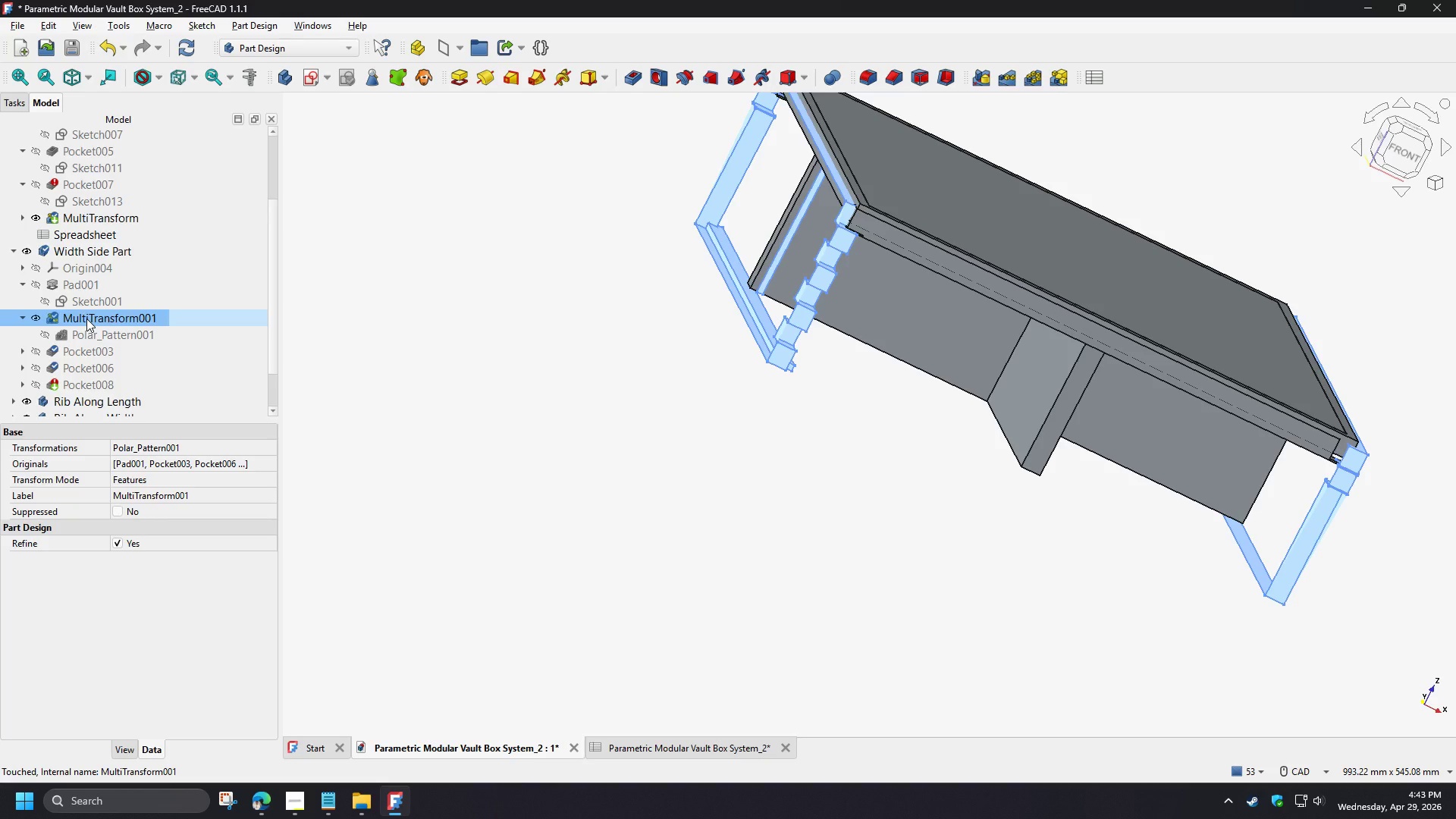 
key(Space)
 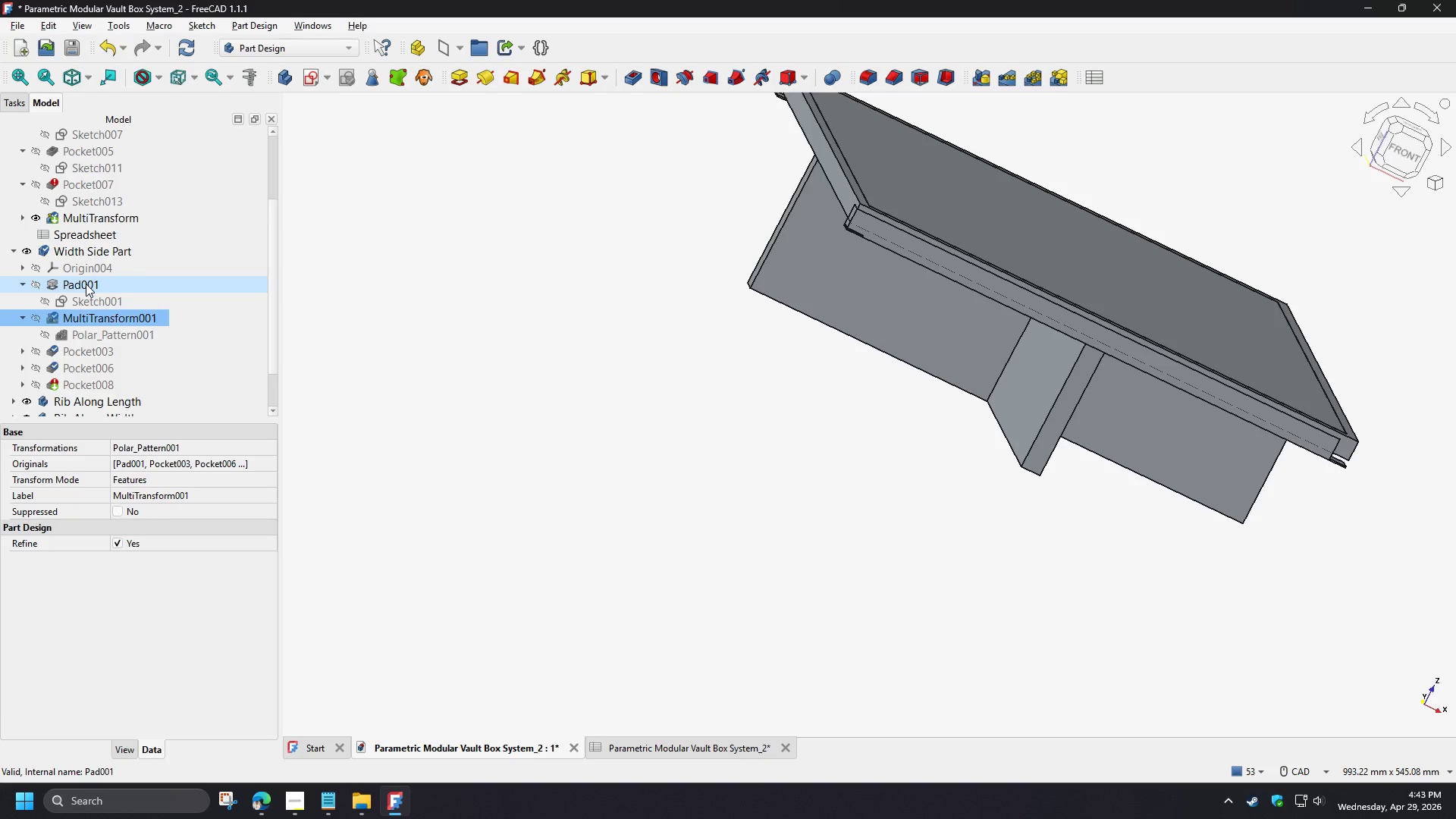 
left_click([86, 284])
 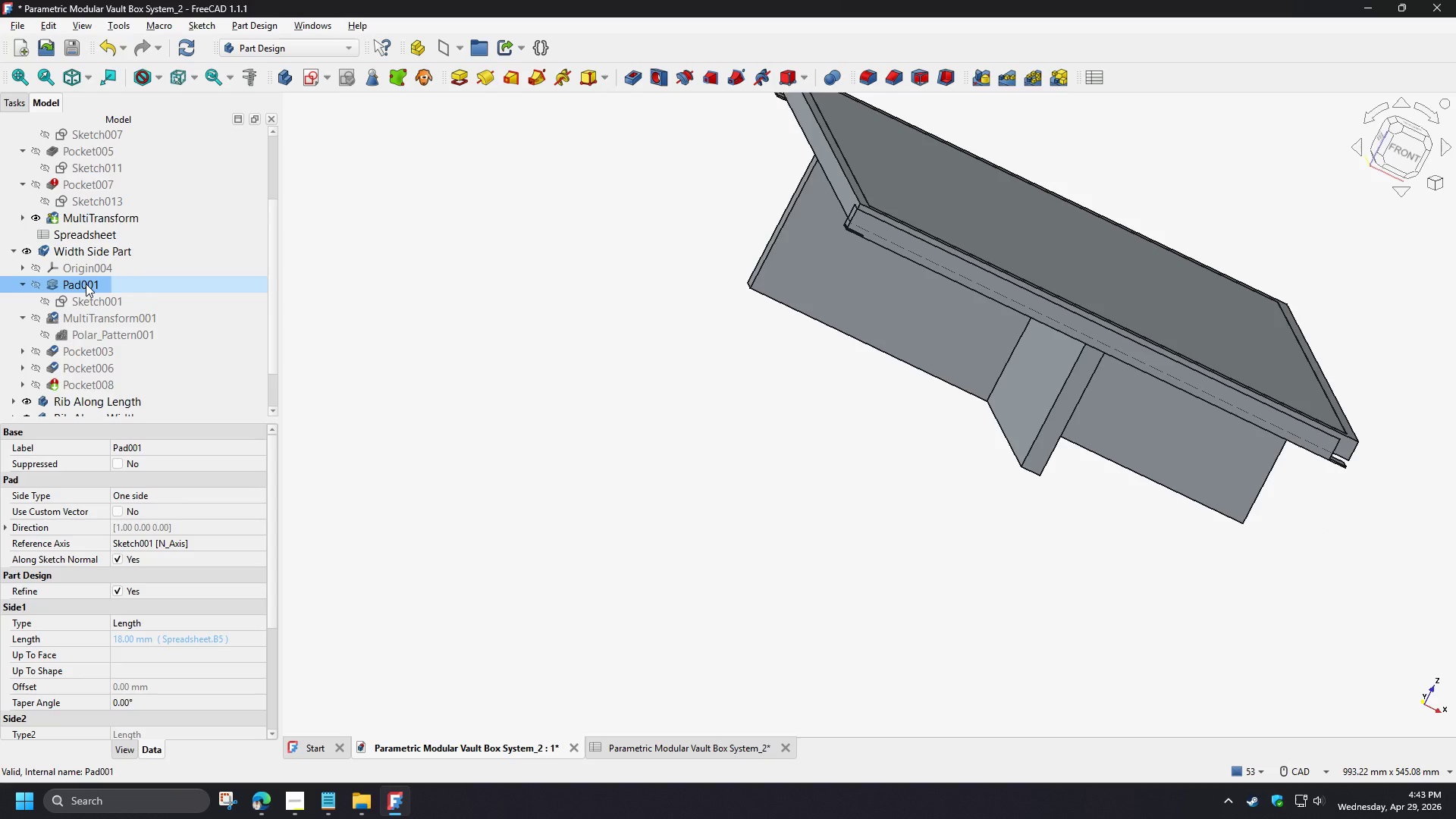 
key(Space)
 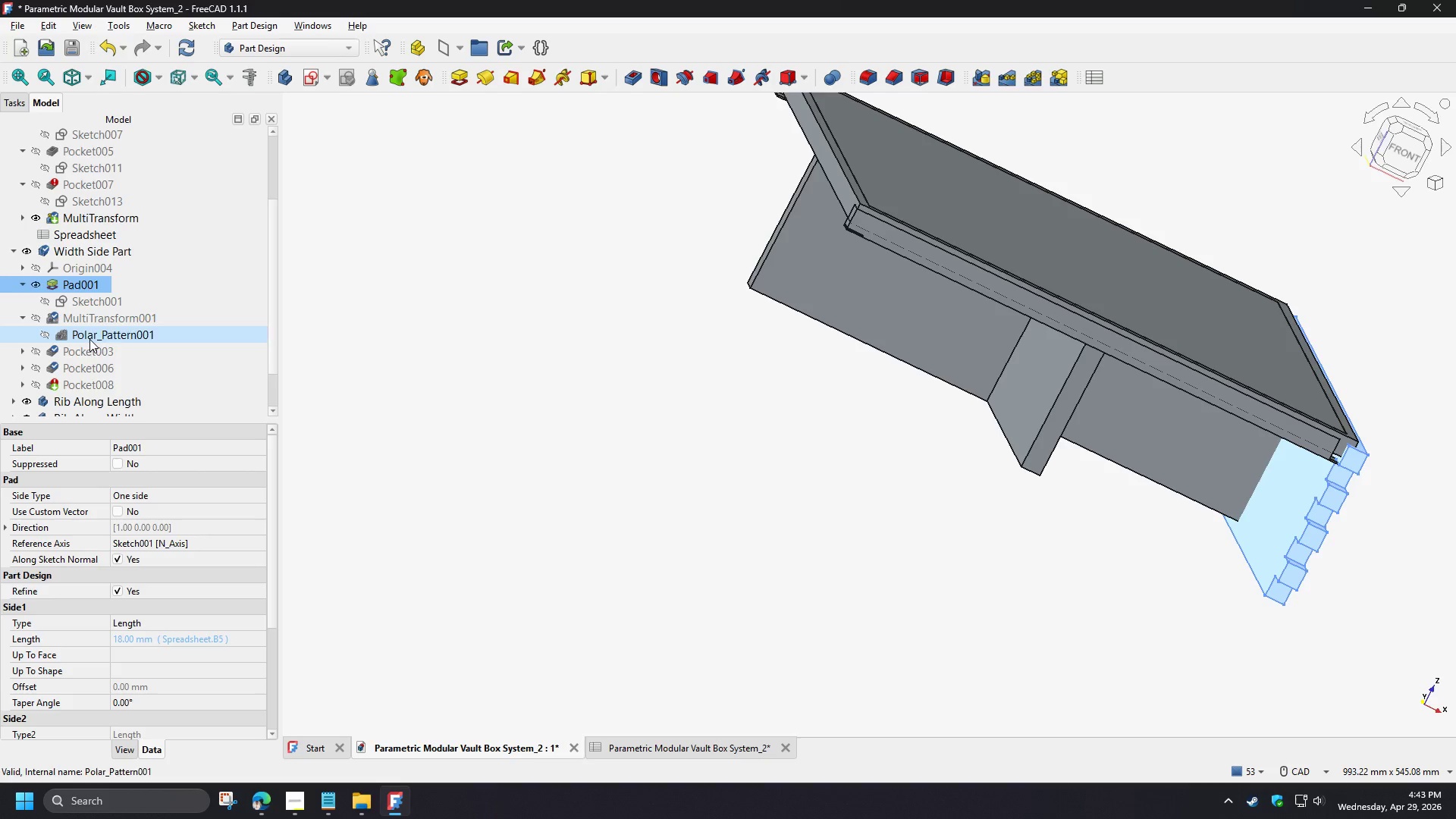 
left_click([90, 348])
 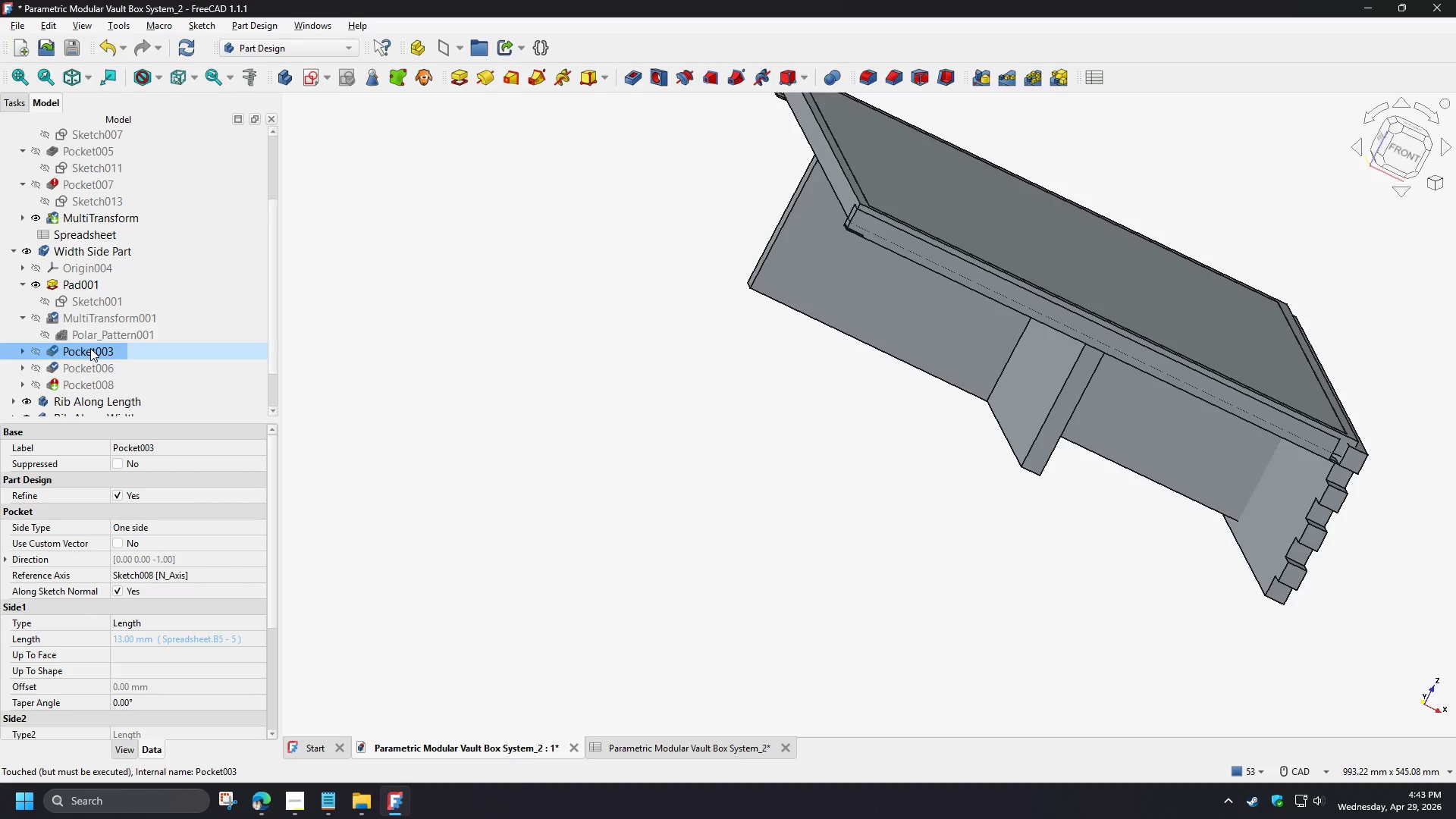 
key(Space)
 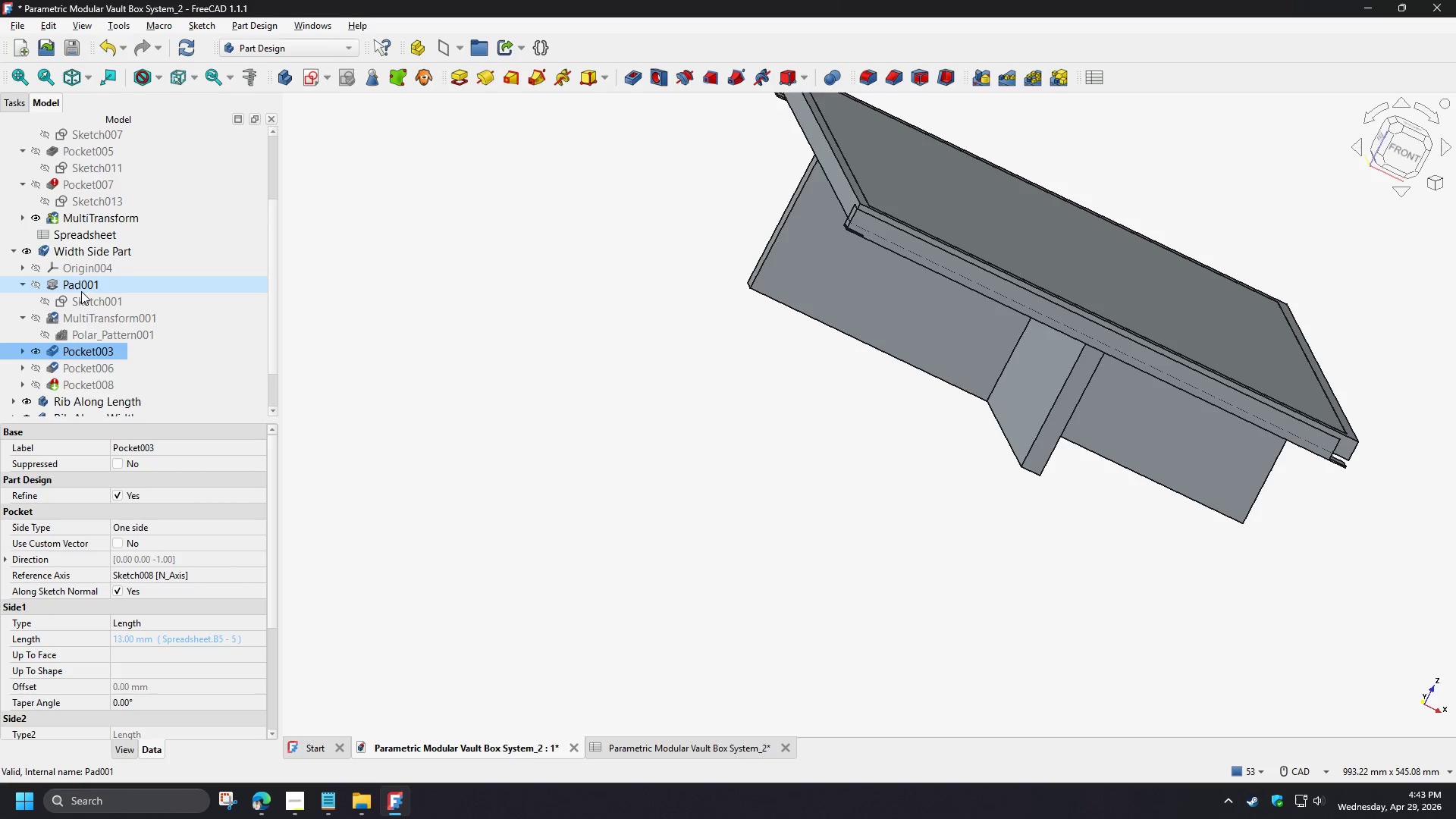 
left_click([80, 290])
 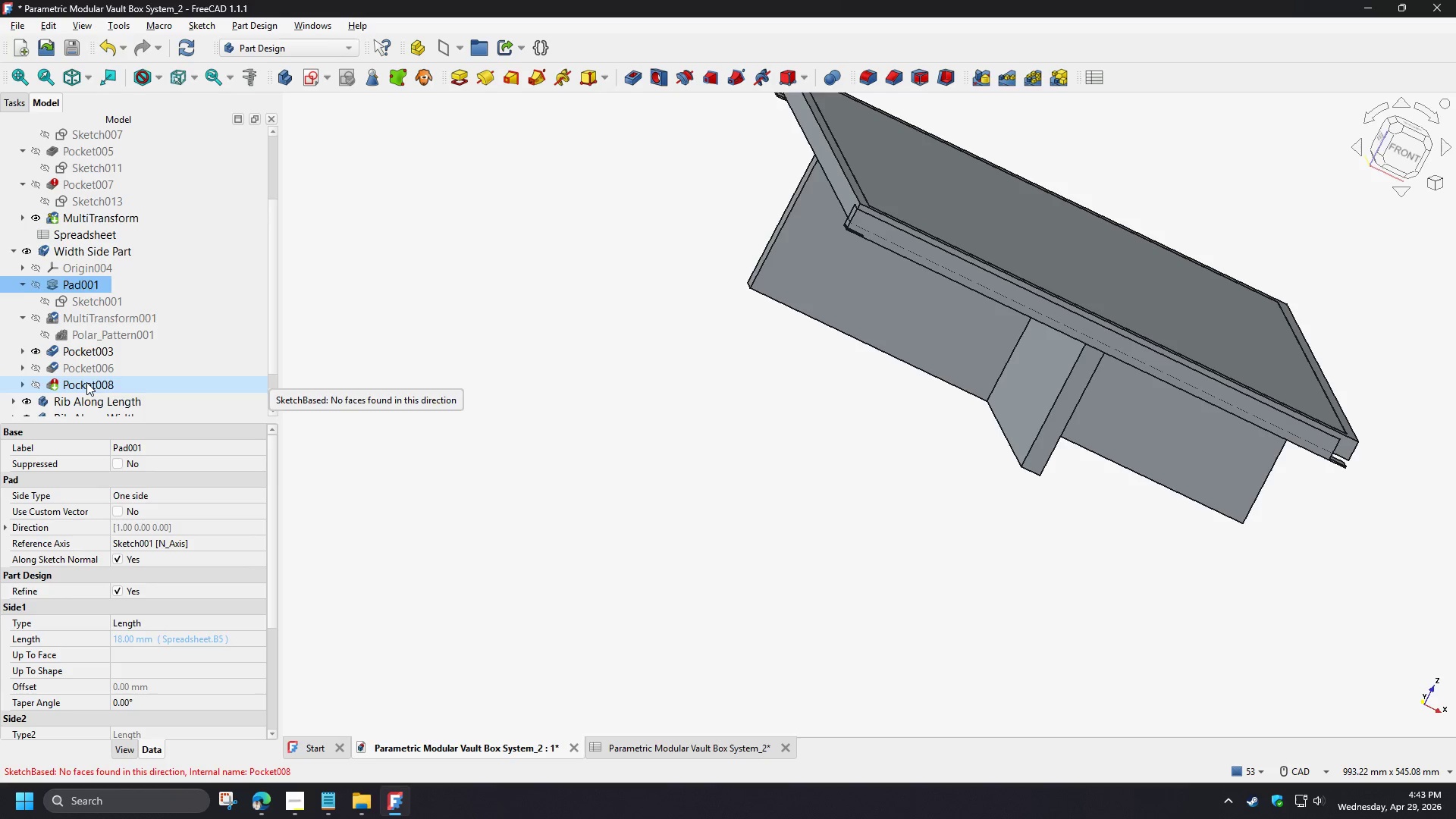 
left_click([86, 382])
 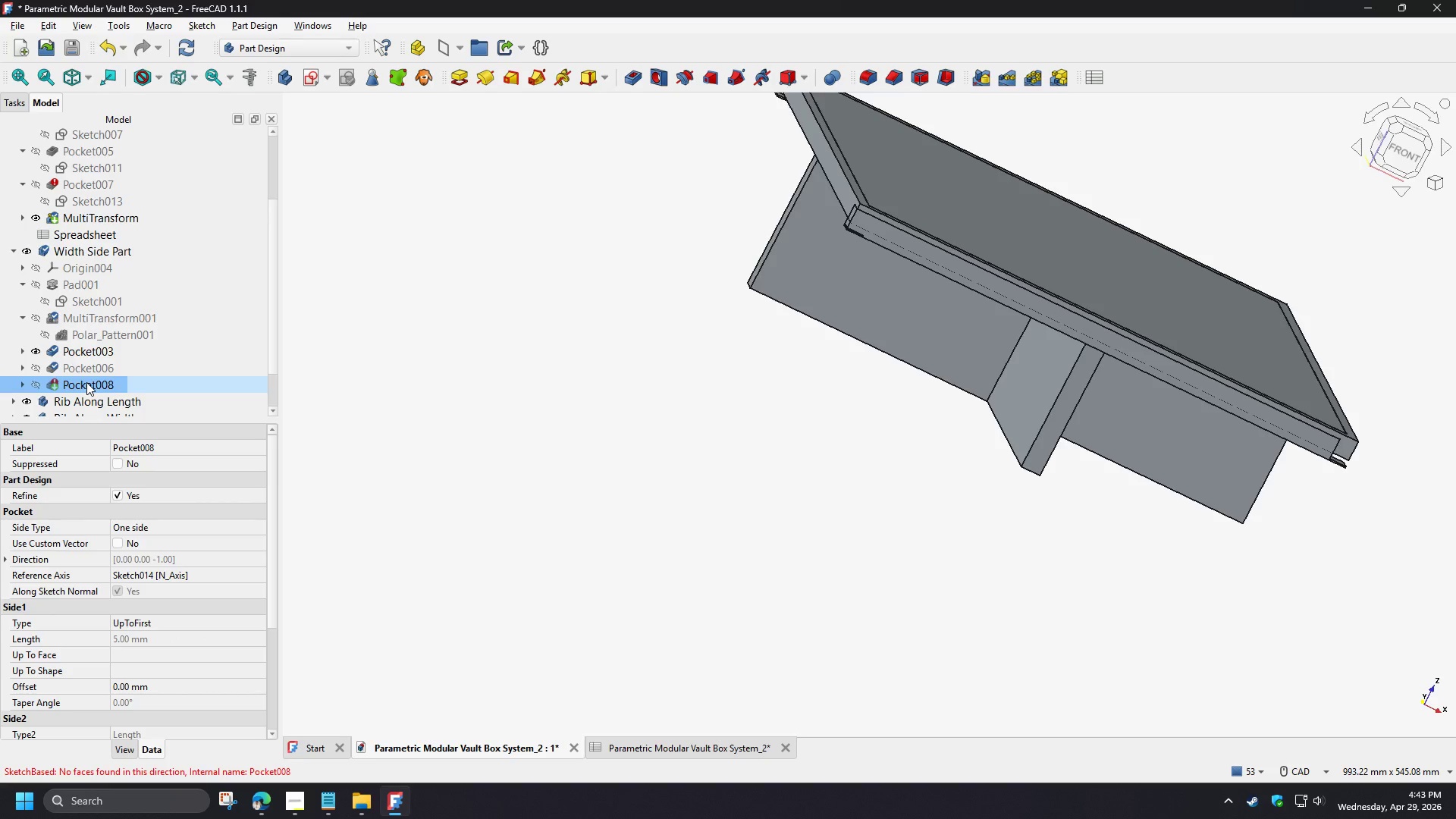 
key(Space)
 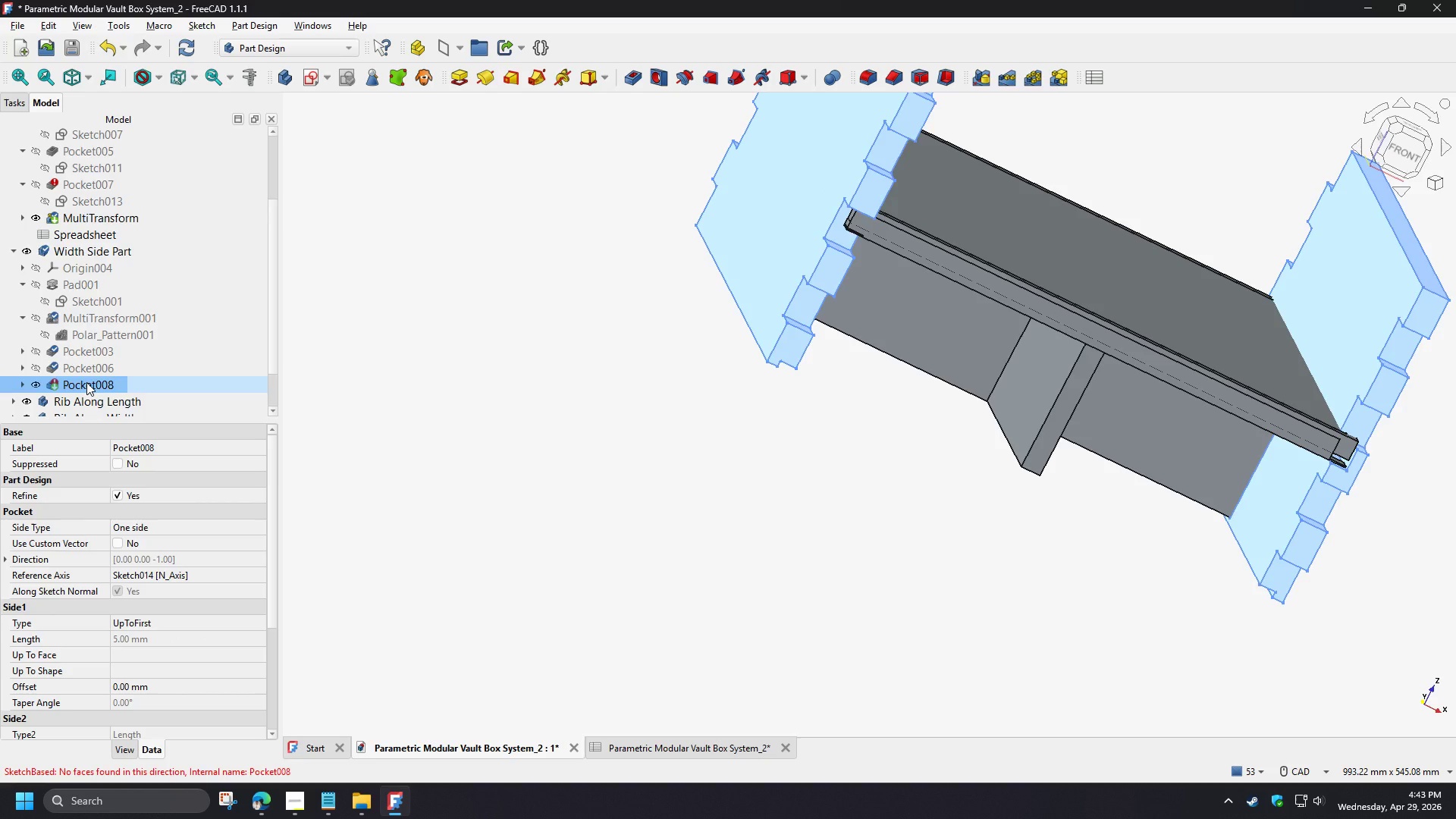 
key(Space)
 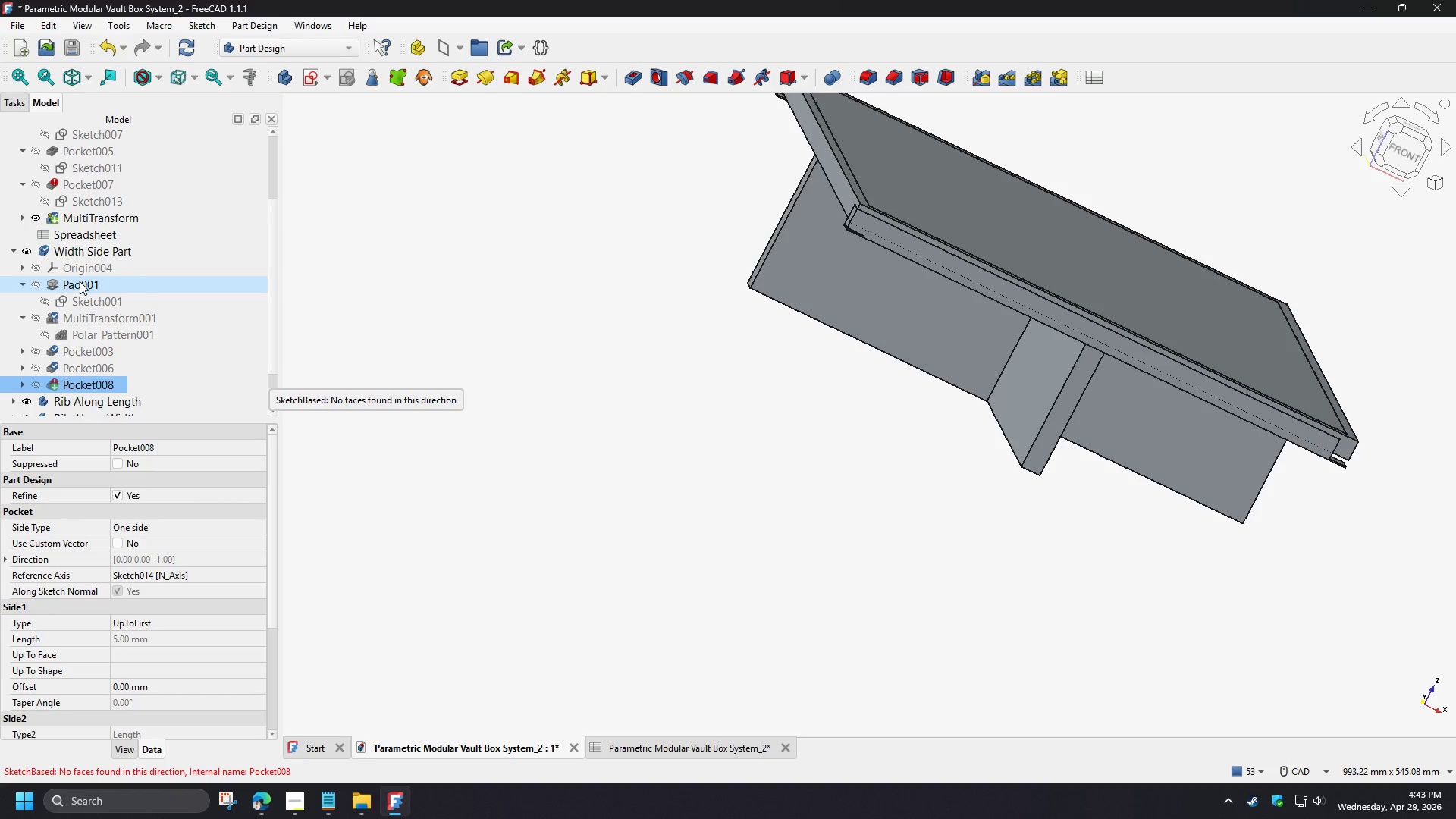 
left_click([80, 281])
 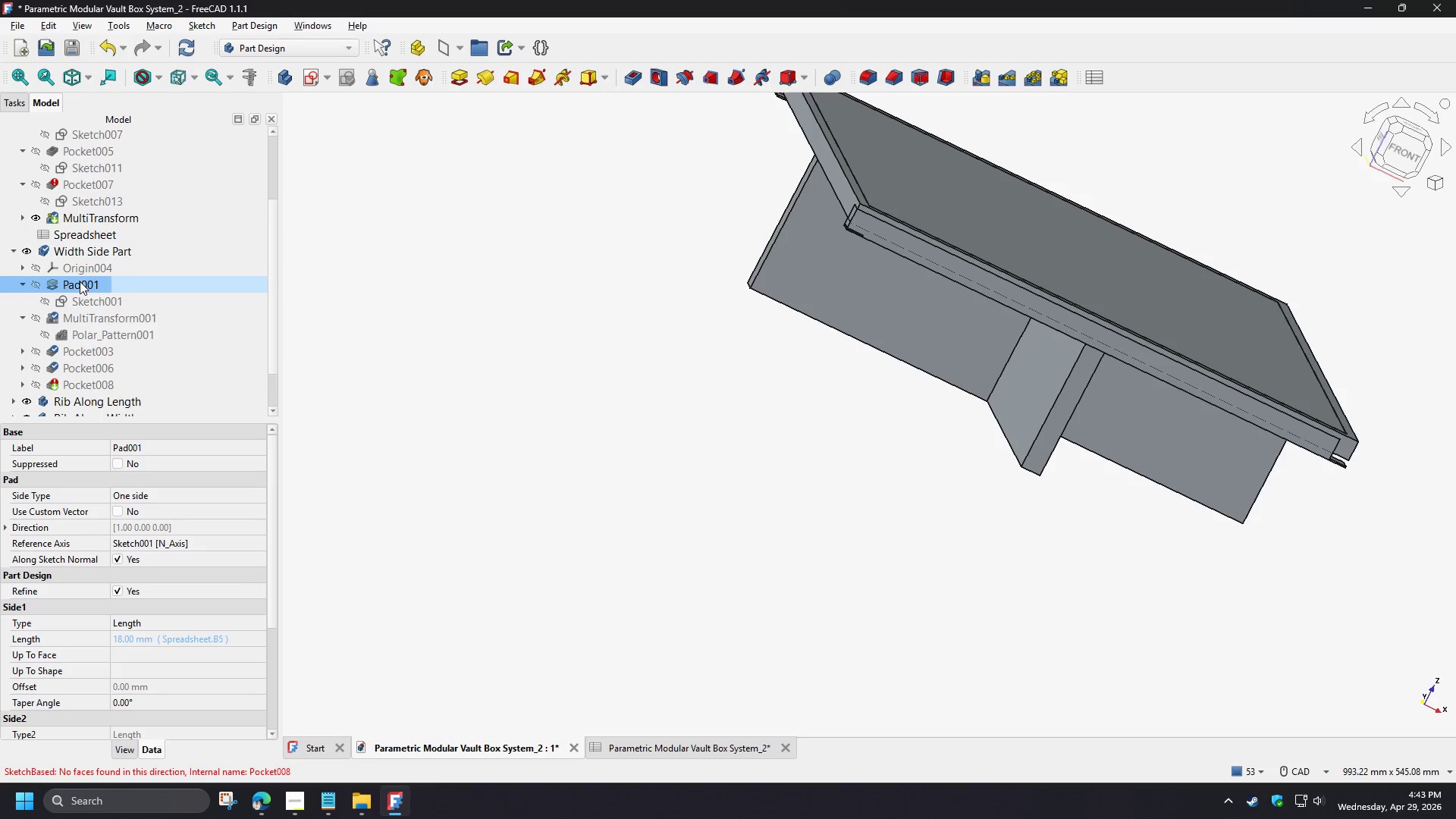 
key(Space)
 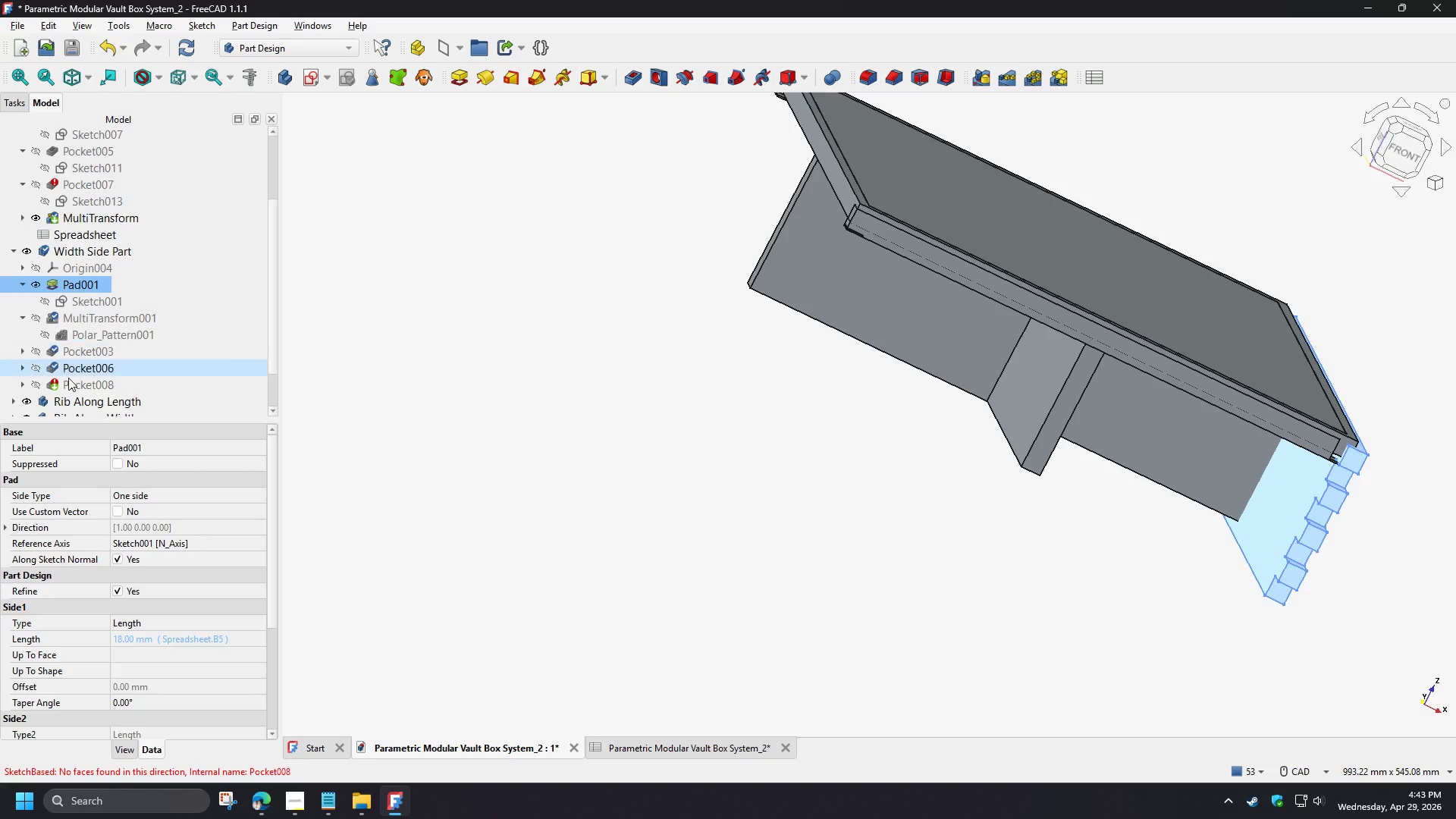 
left_click([22, 384])
 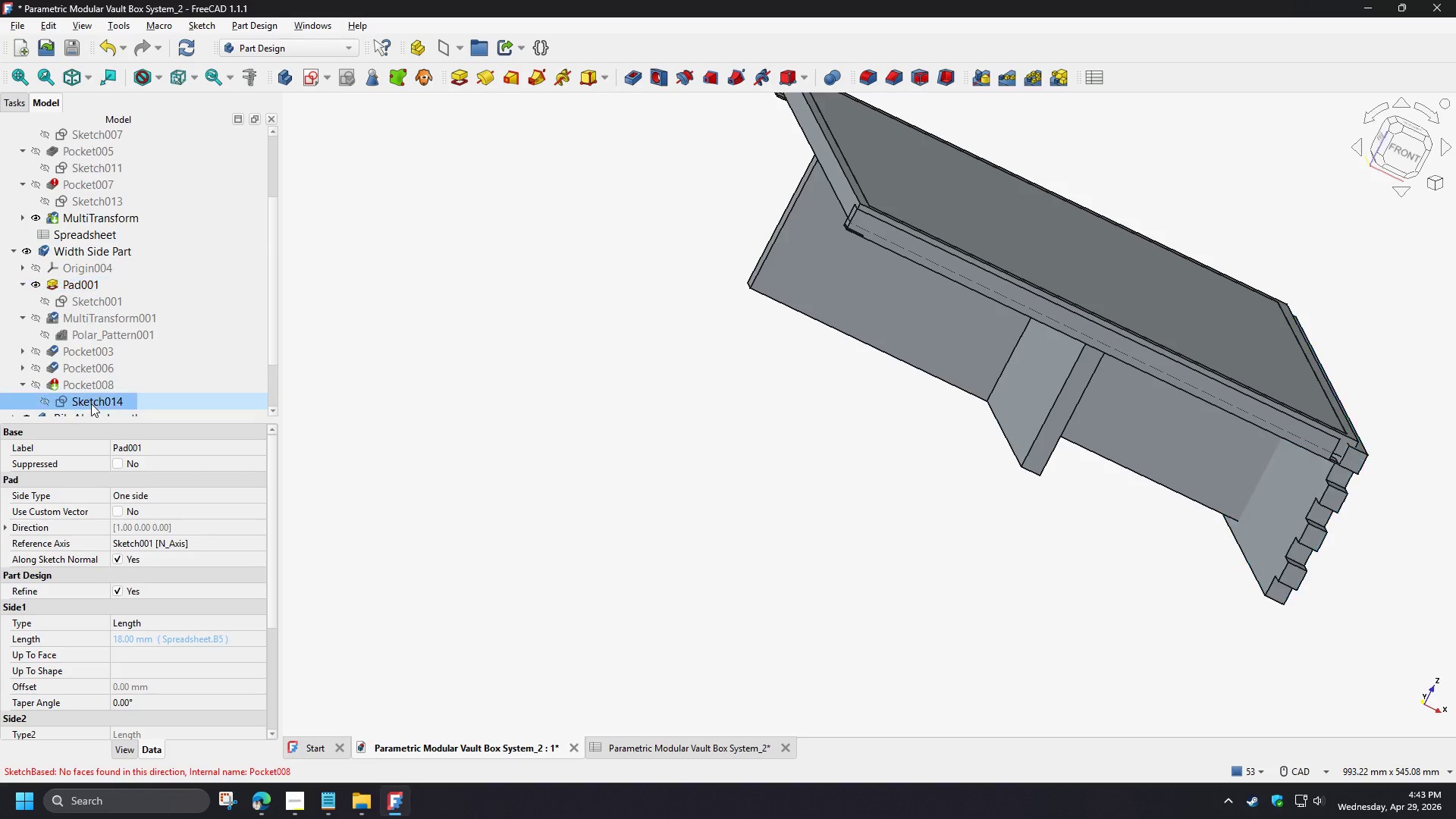 
double_click([91, 403])
 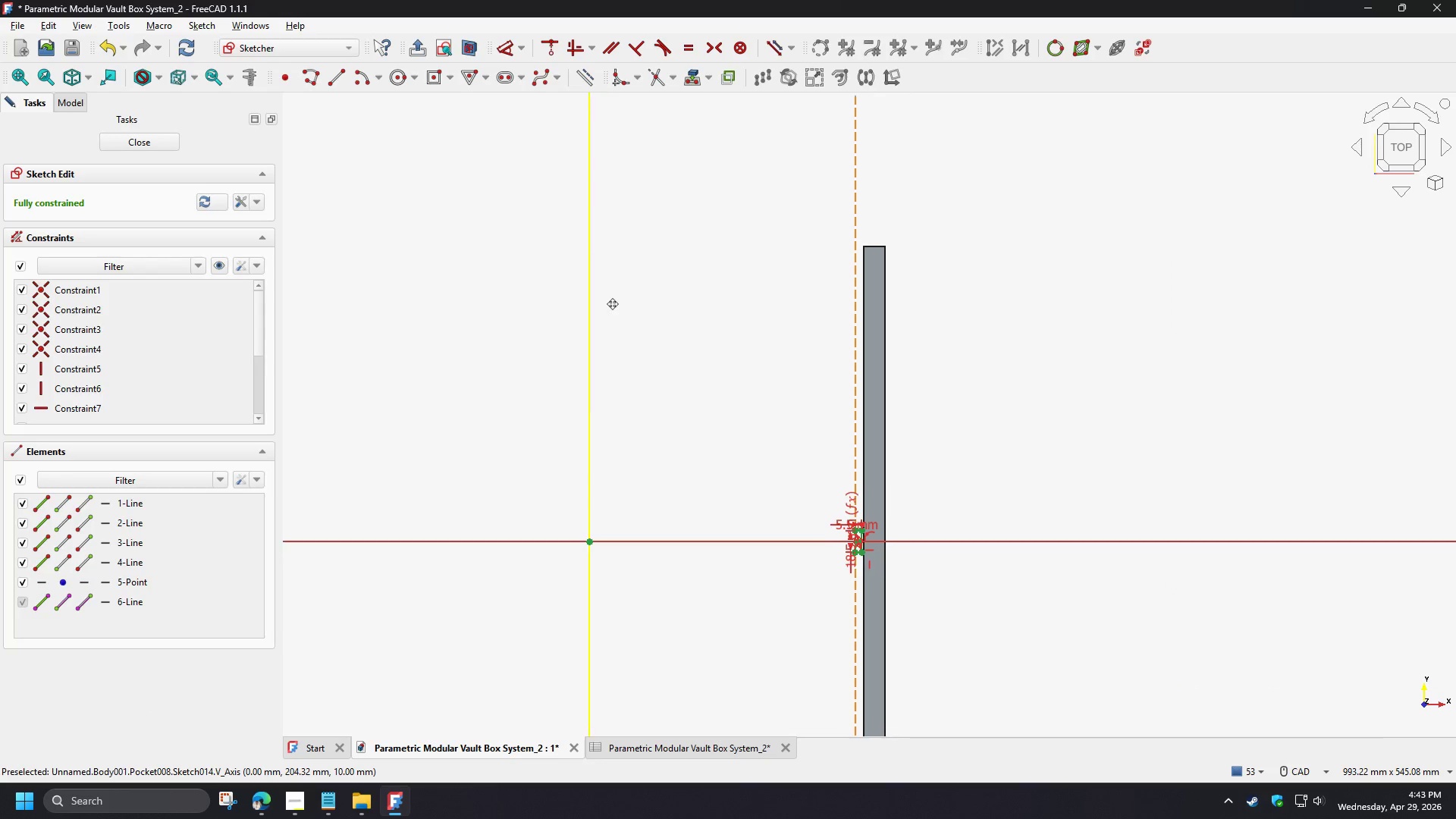 
scroll: coordinate [654, 243], scroll_direction: down, amount: 4.0
 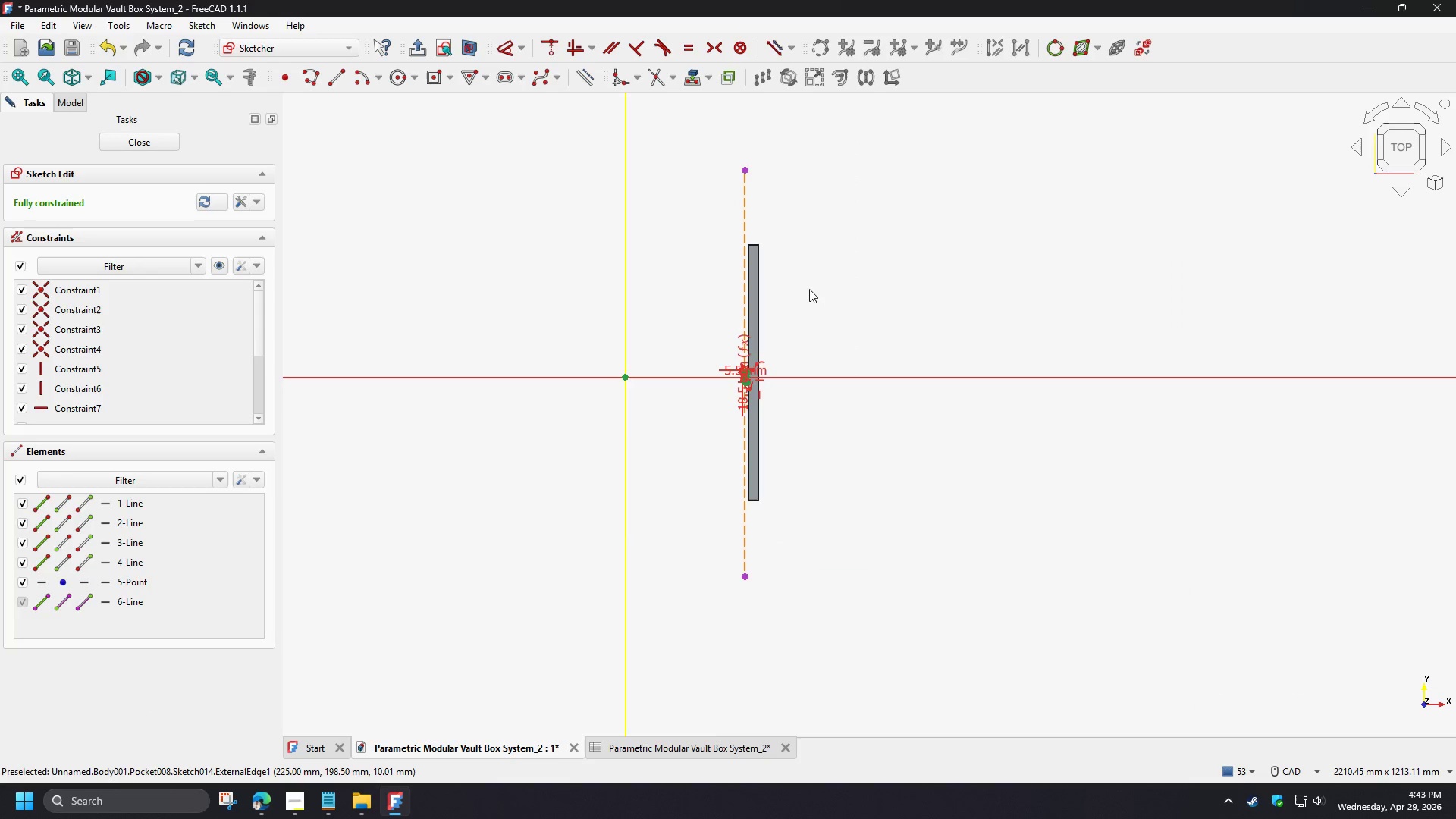 
scroll: coordinate [716, 427], scroll_direction: up, amount: 12.0
 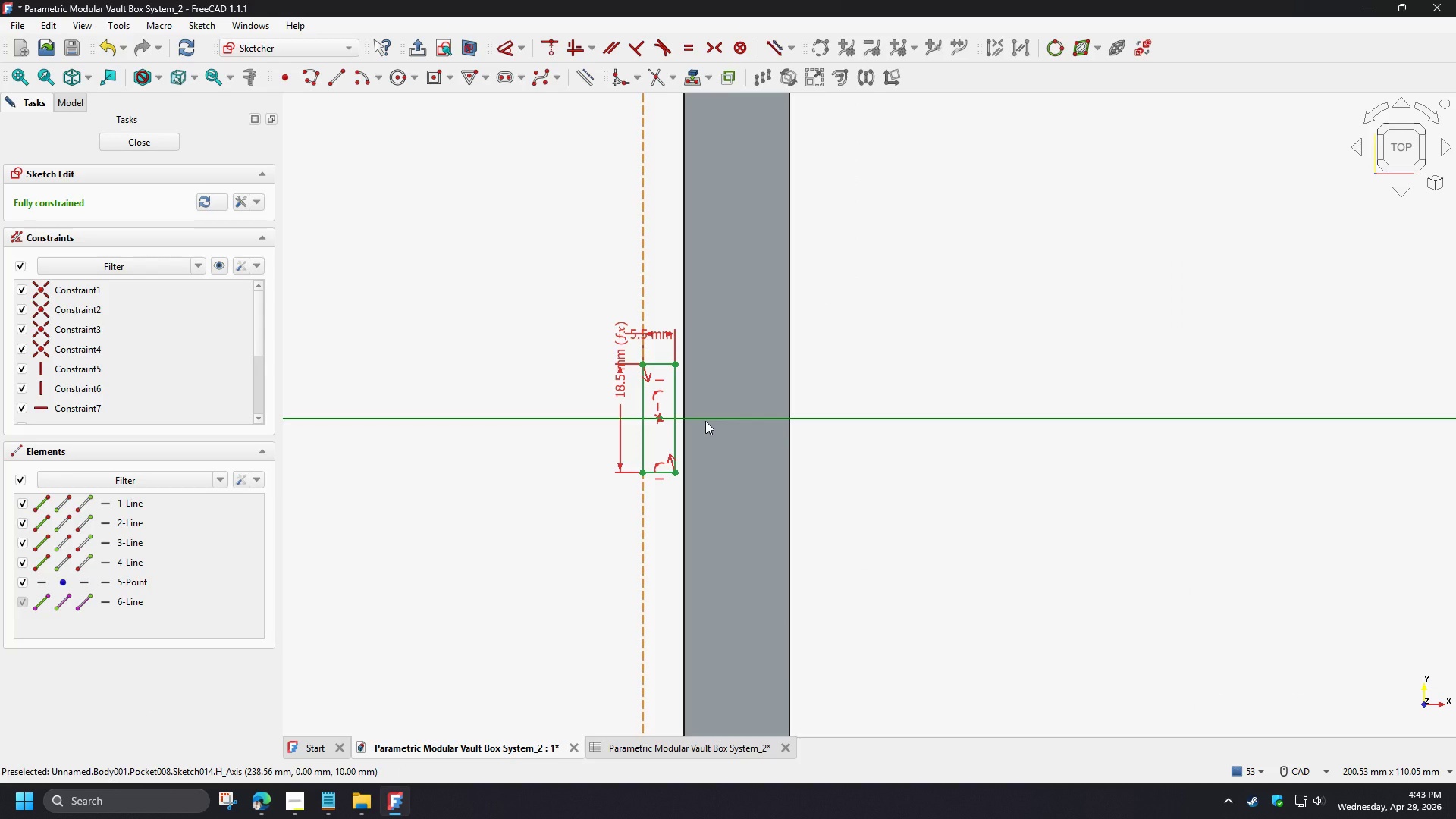 
scroll: coordinate [811, 313], scroll_direction: down, amount: 12.0
 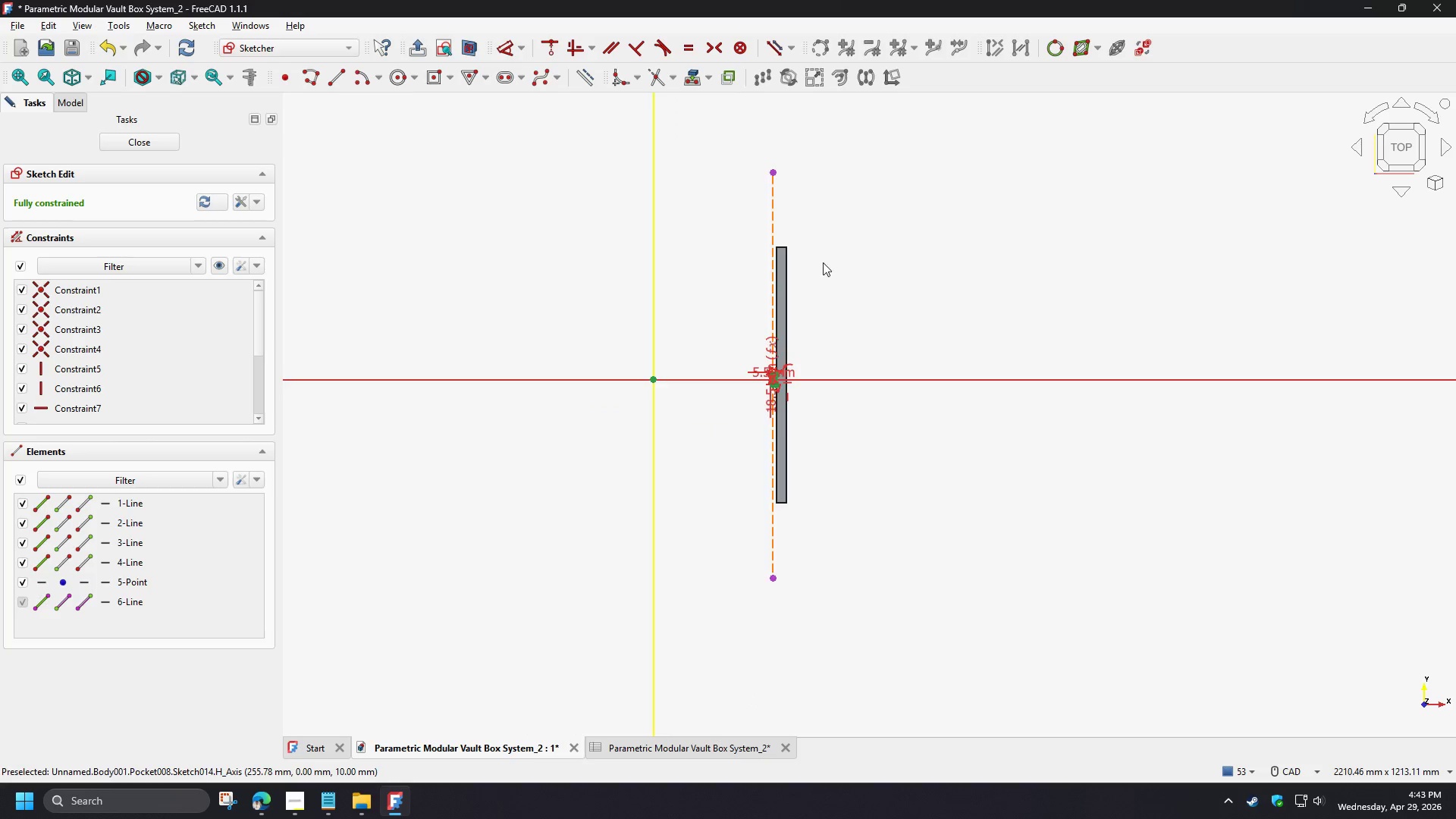 
scroll: coordinate [637, 459], scroll_direction: up, amount: 17.0
 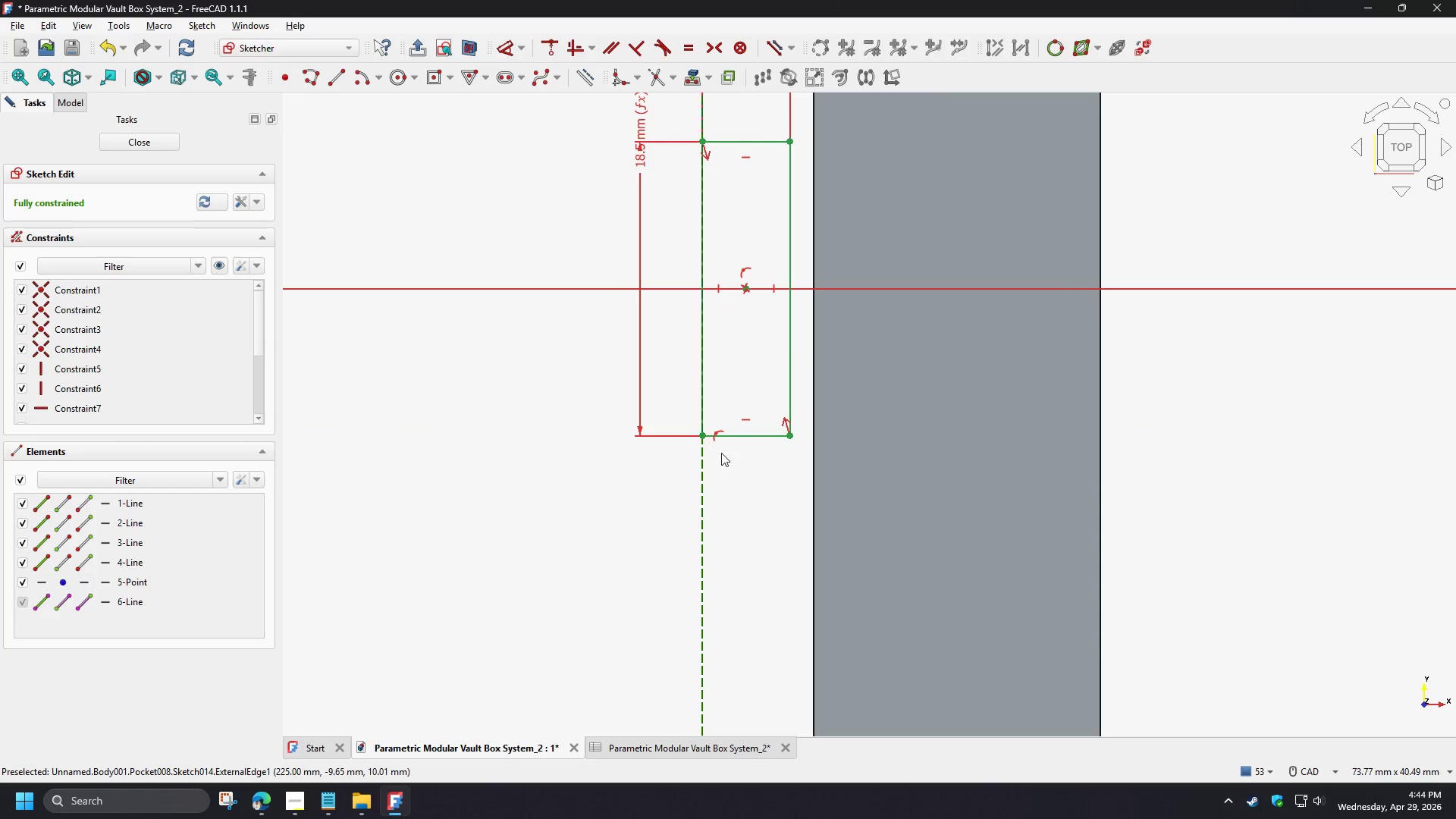 
scroll: coordinate [1010, 389], scroll_direction: down, amount: 6.0
 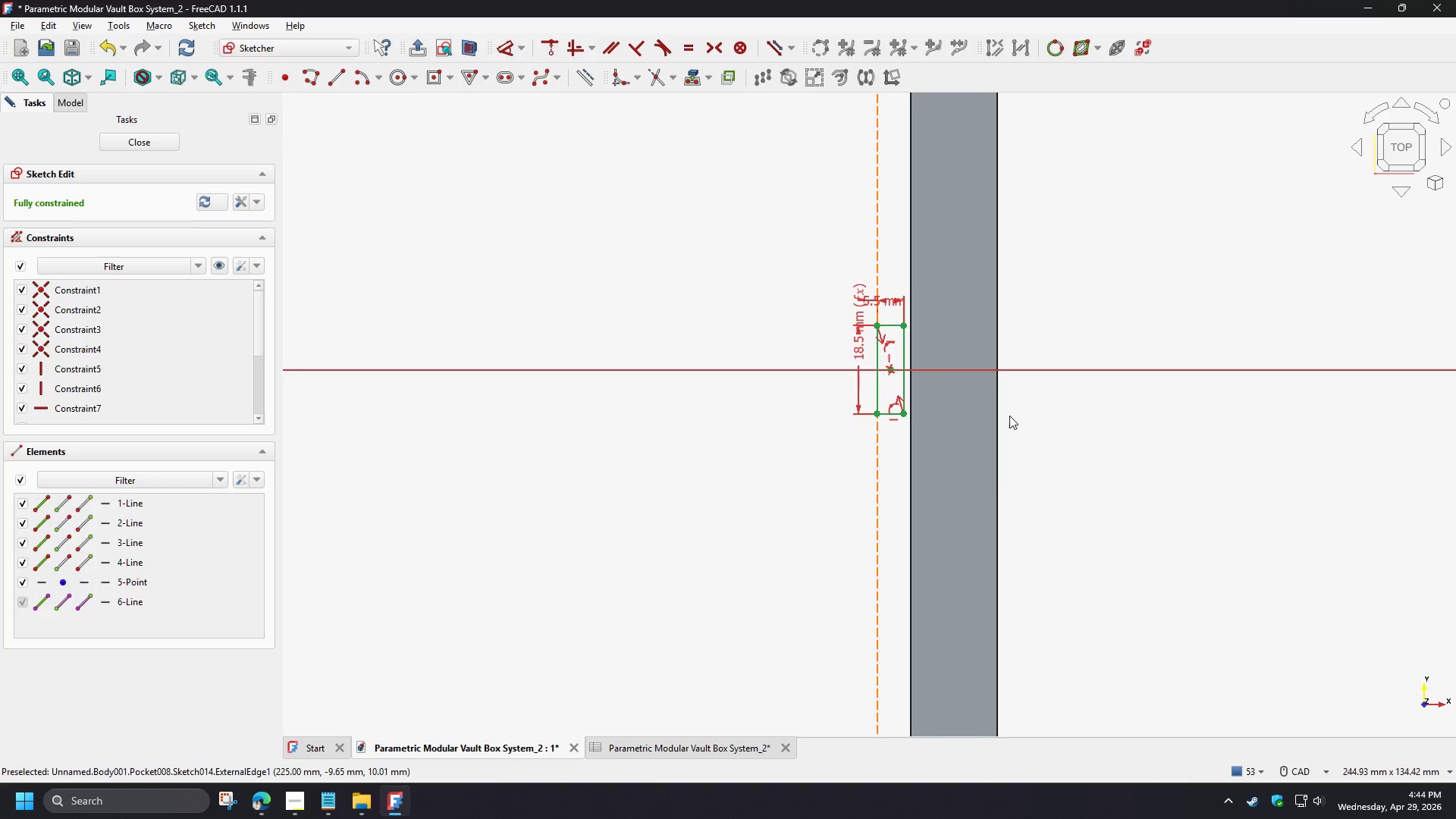 
left_click_drag(start_coordinate=[1082, 170], to_coordinate=[977, 102])
 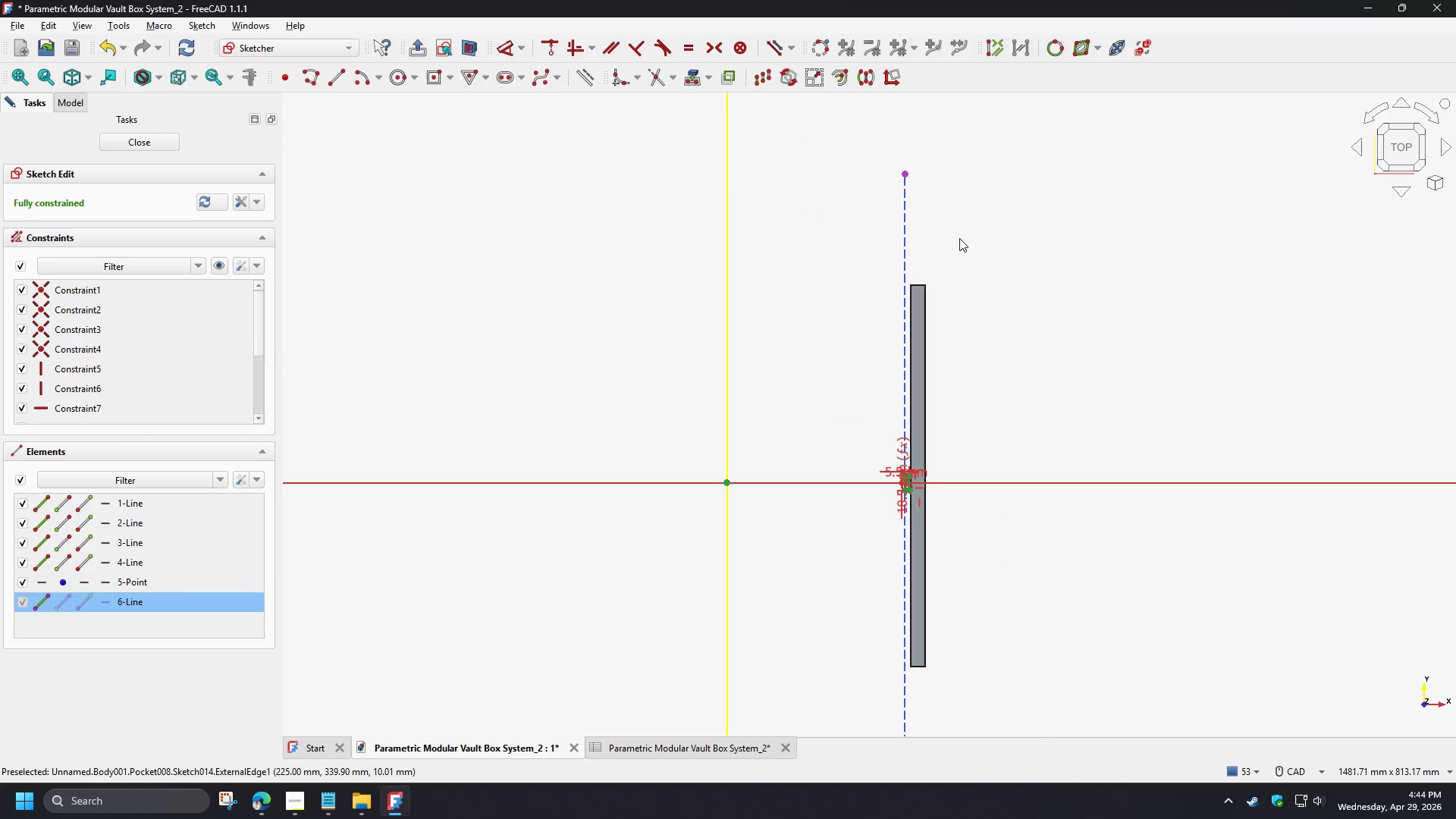 
scroll: coordinate [1061, 412], scroll_direction: down, amount: 9.0
 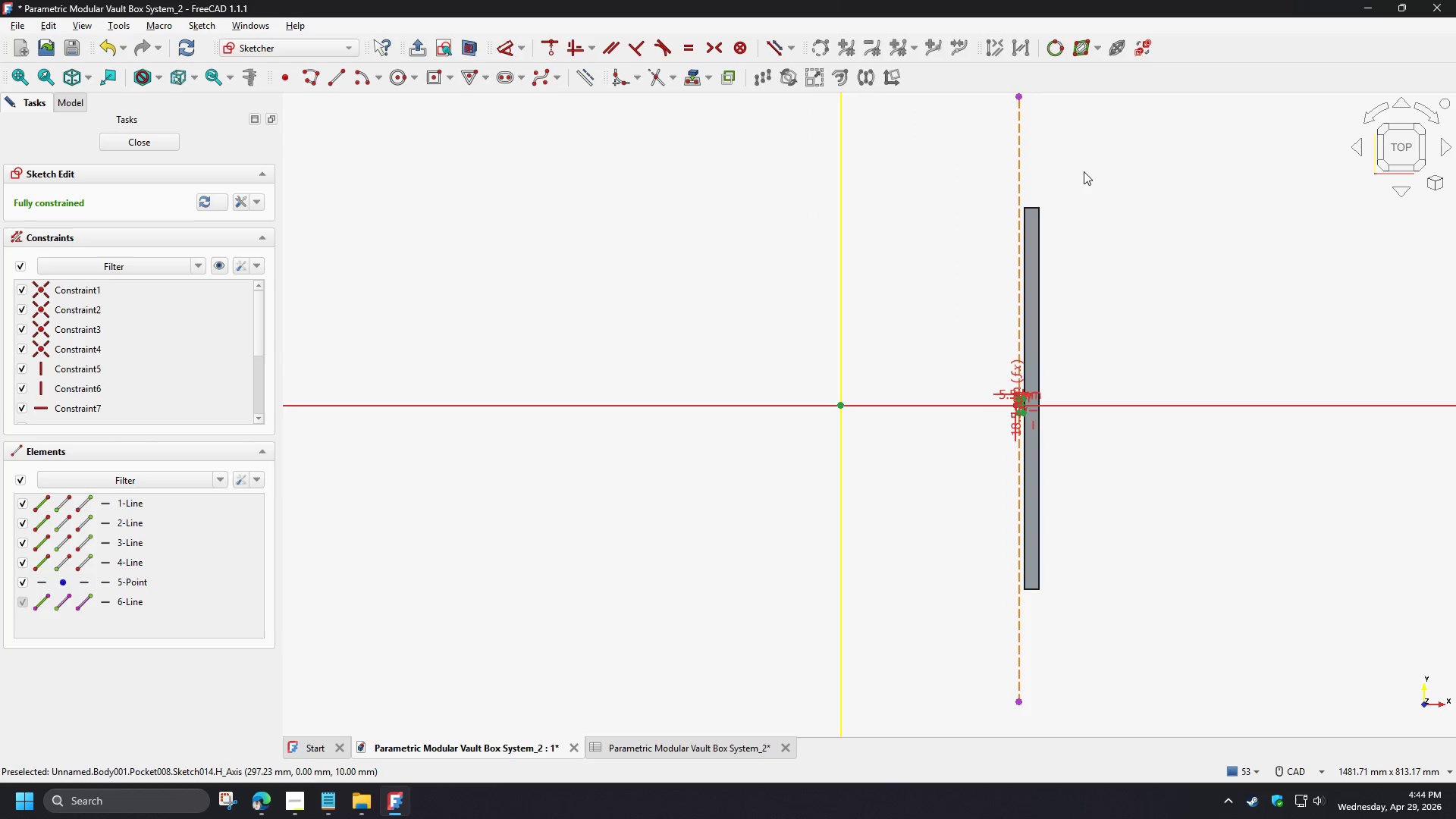 
left_click_drag(start_coordinate=[956, 215], to_coordinate=[858, 139])
 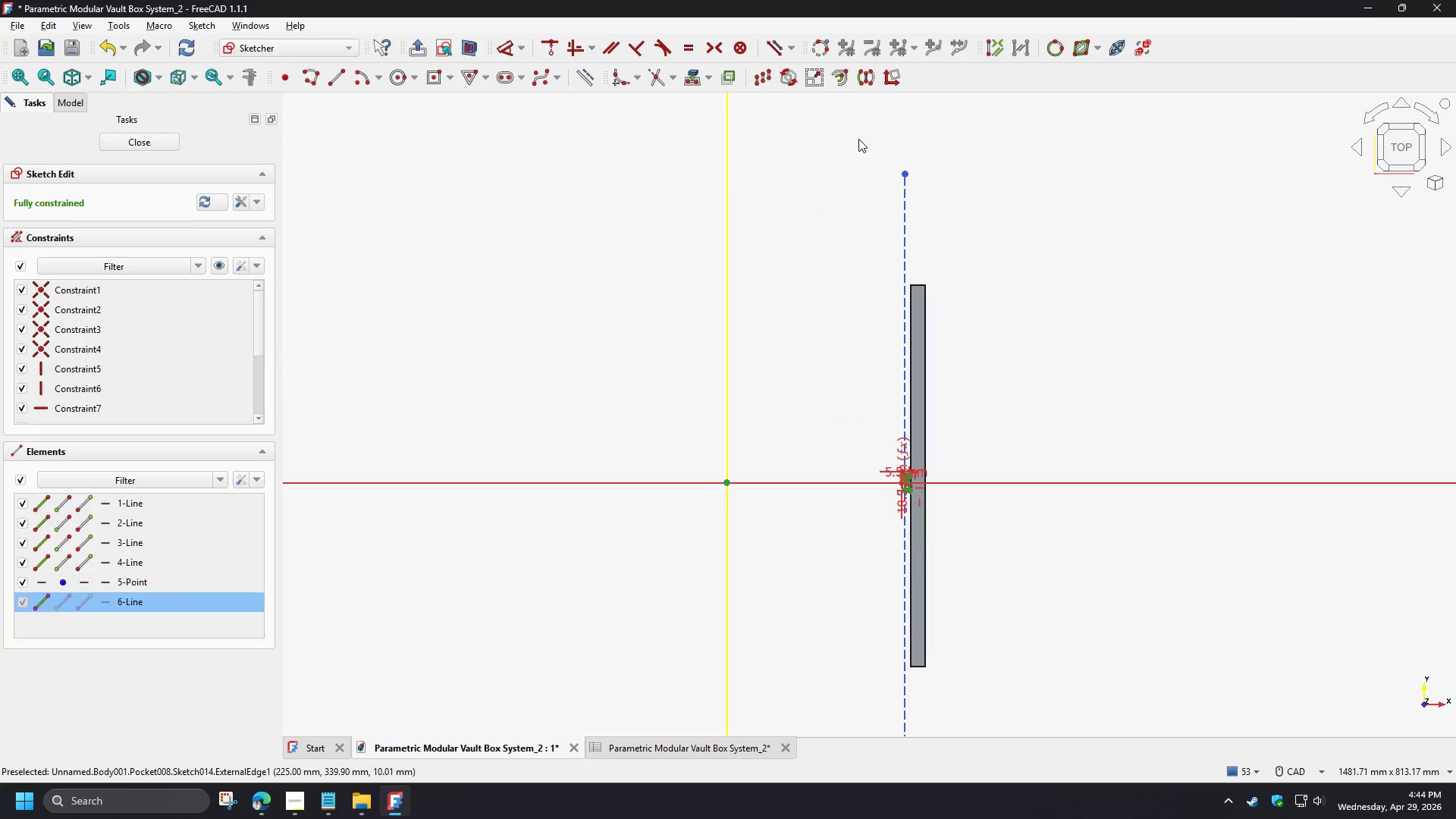 
key(Delete)
 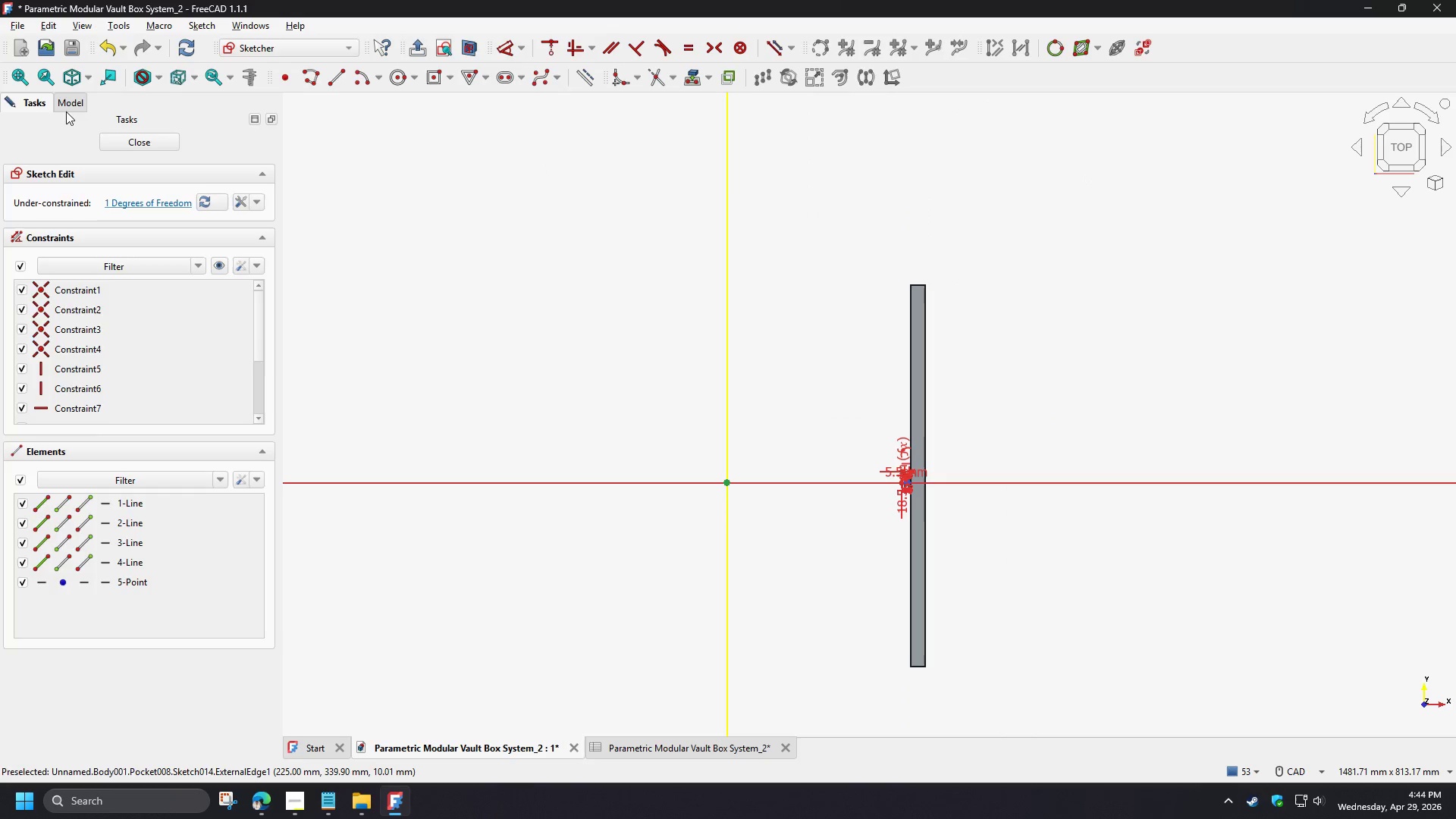 
left_click([66, 110])
 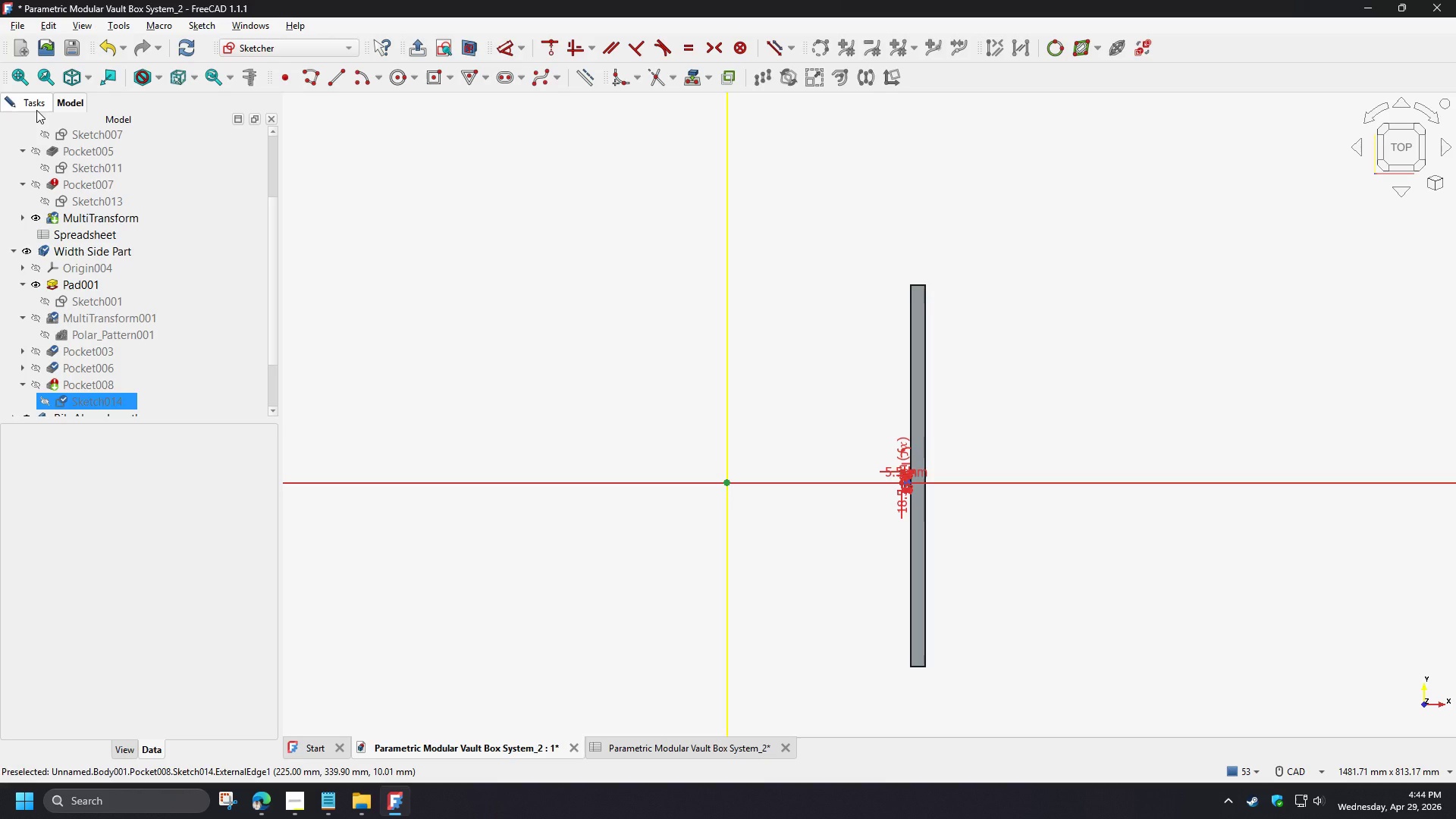 
left_click([34, 107])
 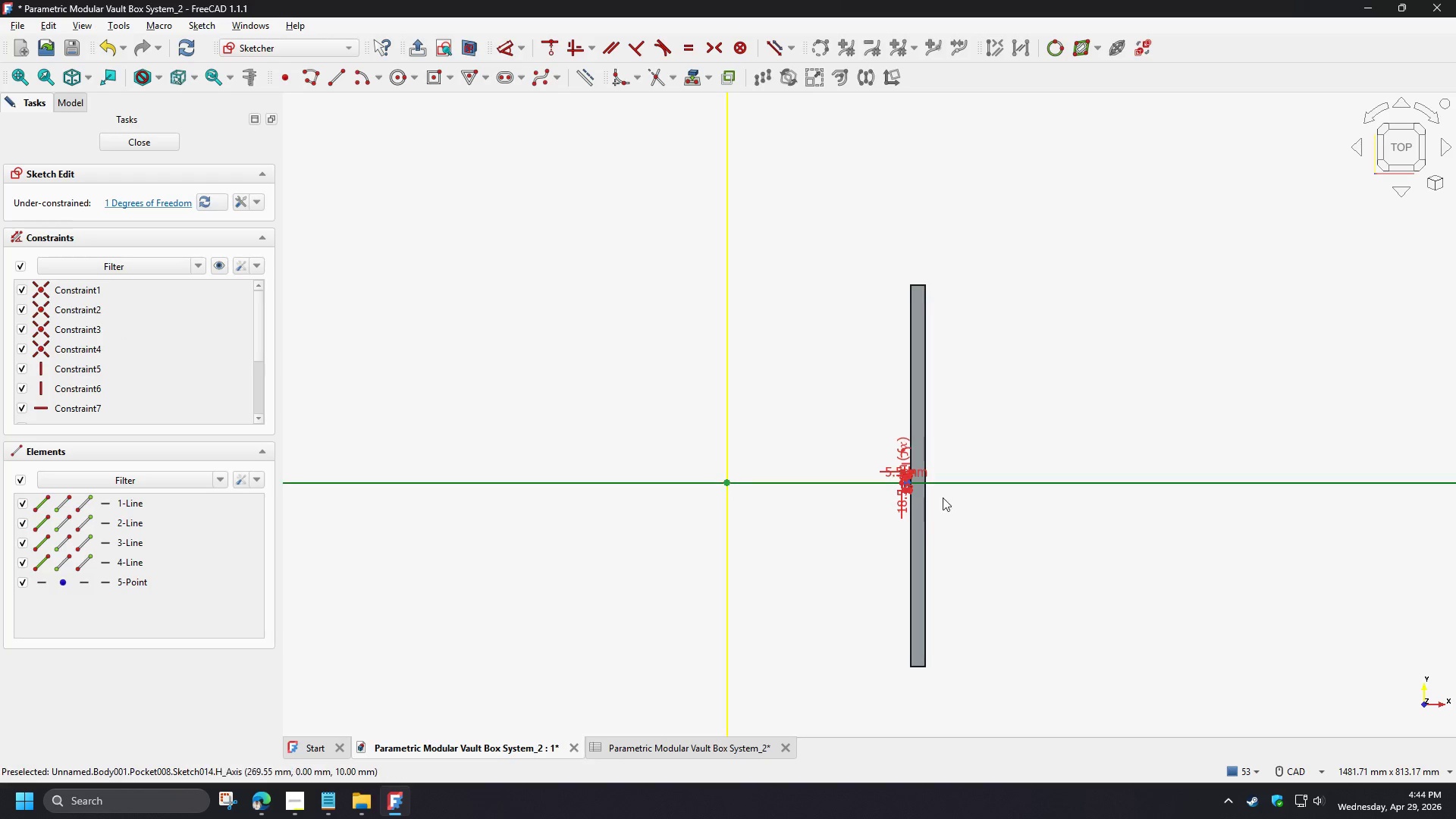 
scroll: coordinate [881, 390], scroll_direction: up, amount: 10.0
 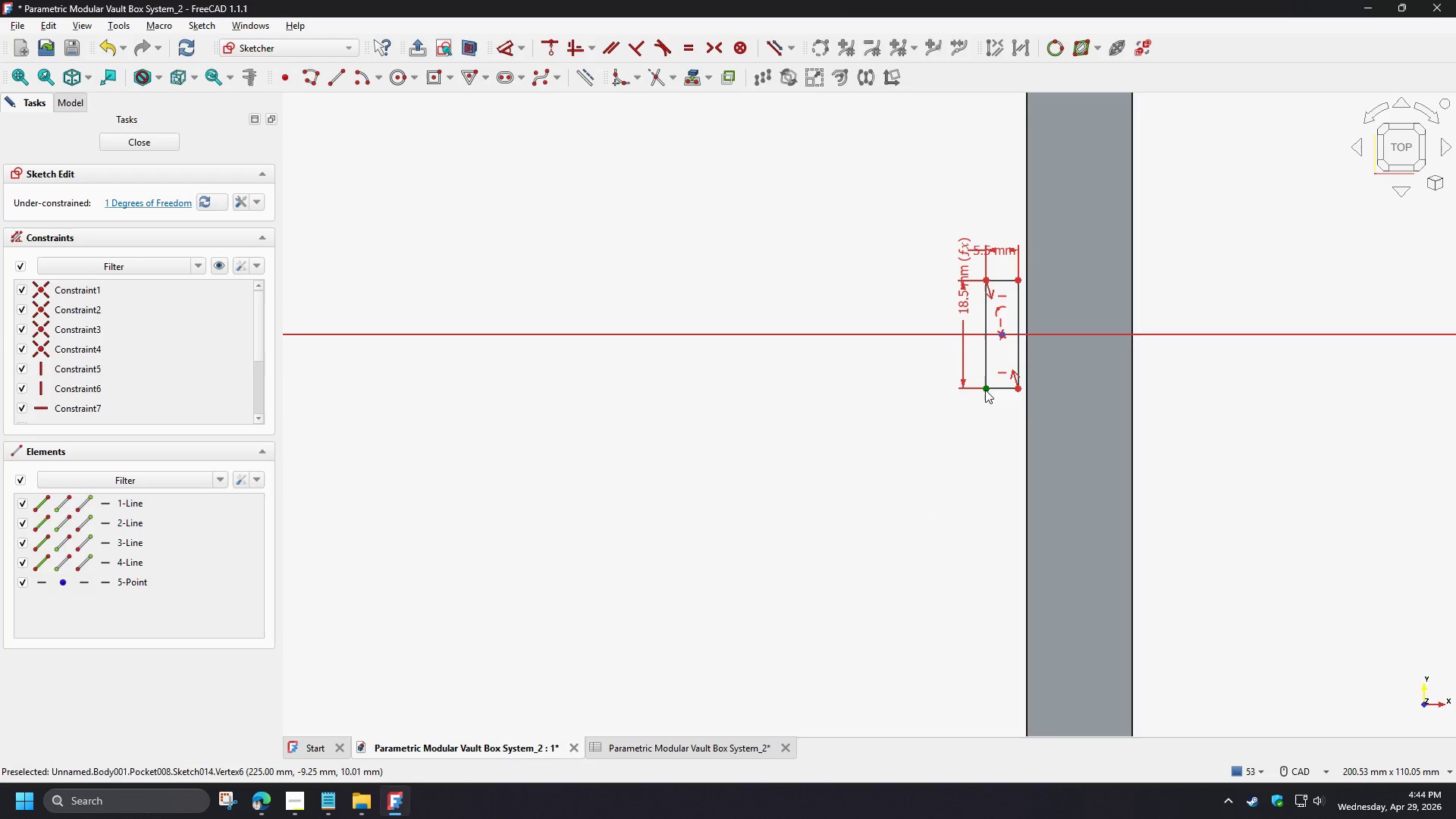 
wait(5.66)
 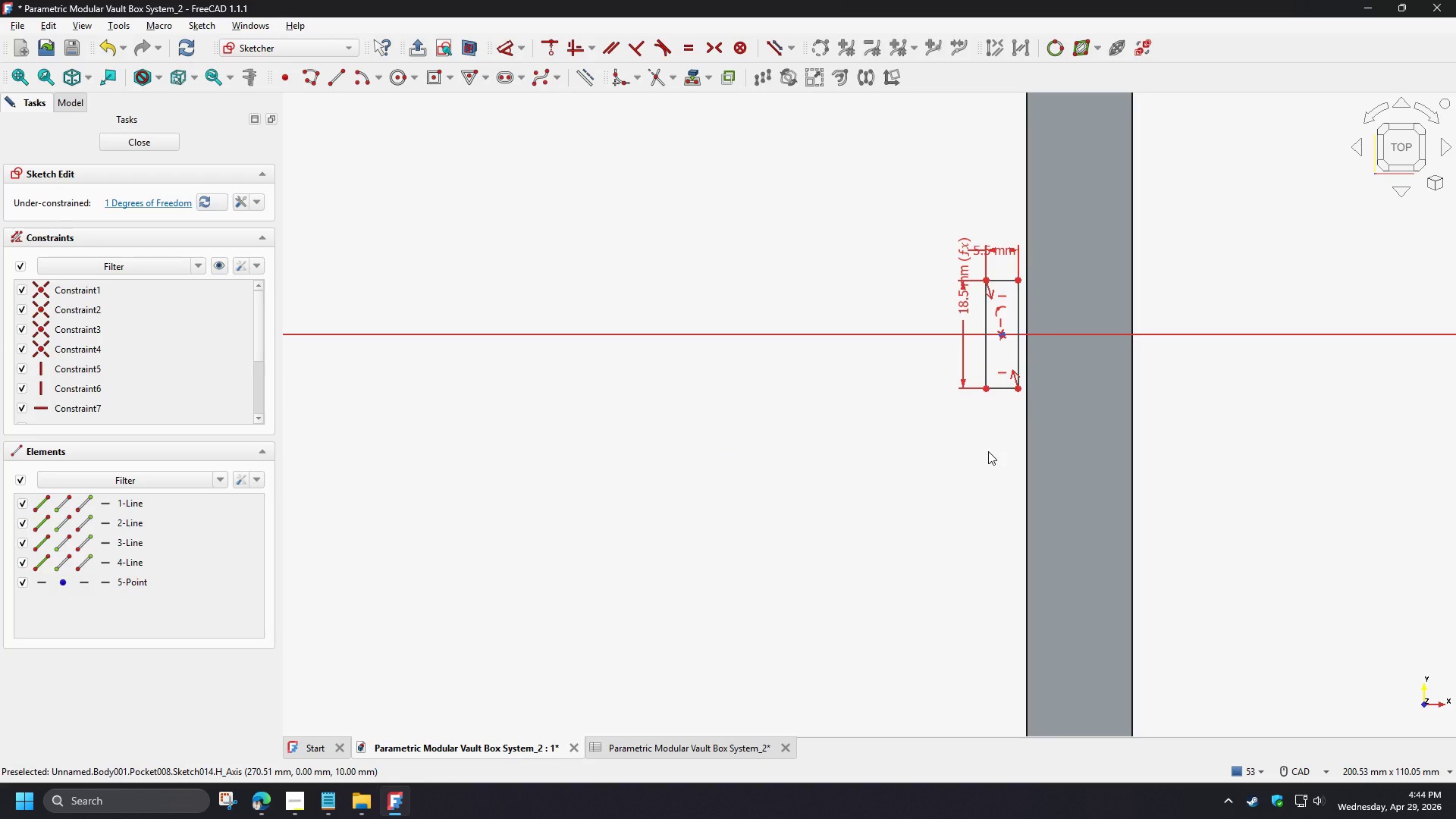 
left_click_drag(start_coordinate=[987, 350], to_coordinate=[841, 463])
 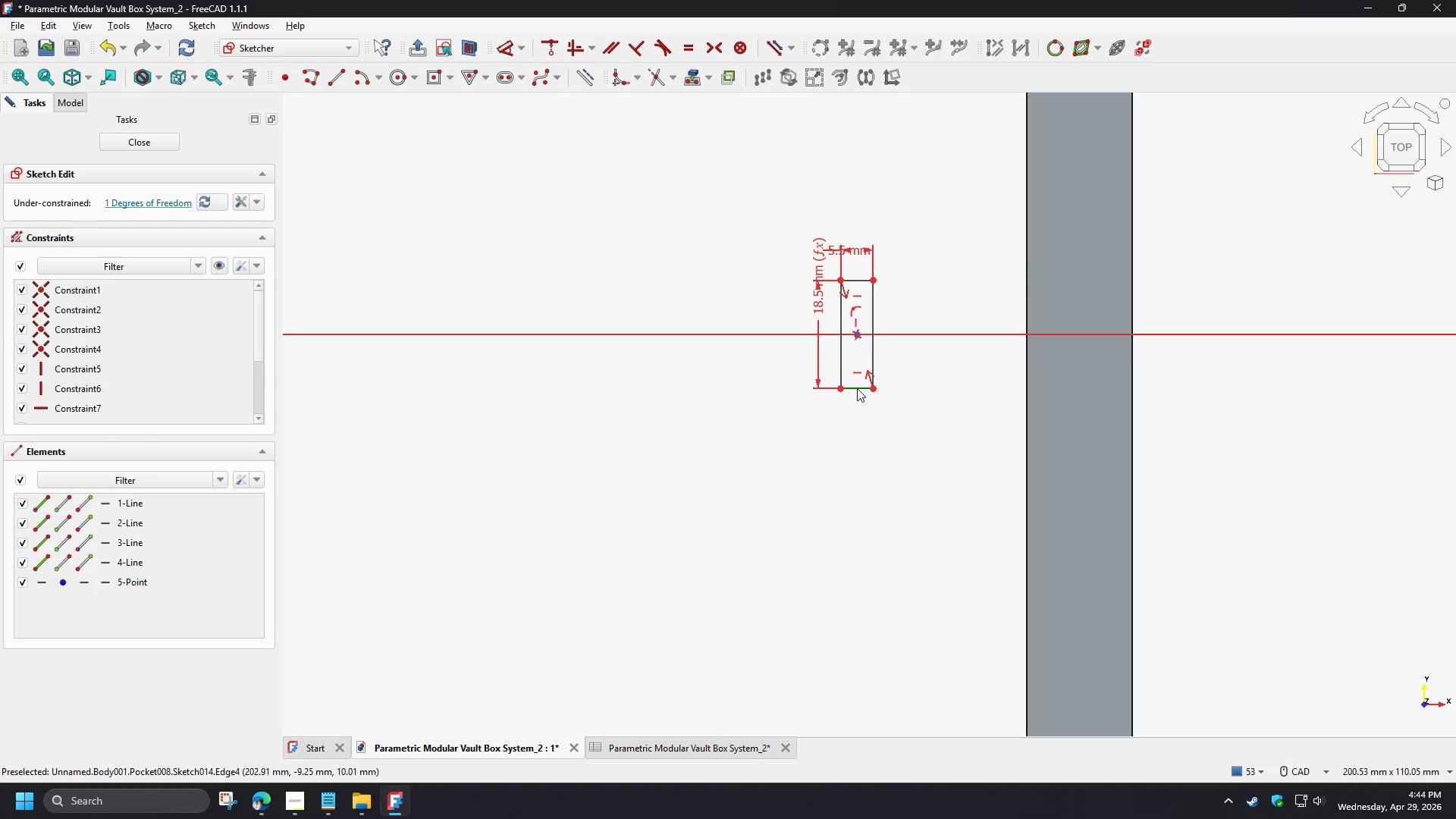 
left_click_drag(start_coordinate=[857, 388], to_coordinate=[861, 447])
 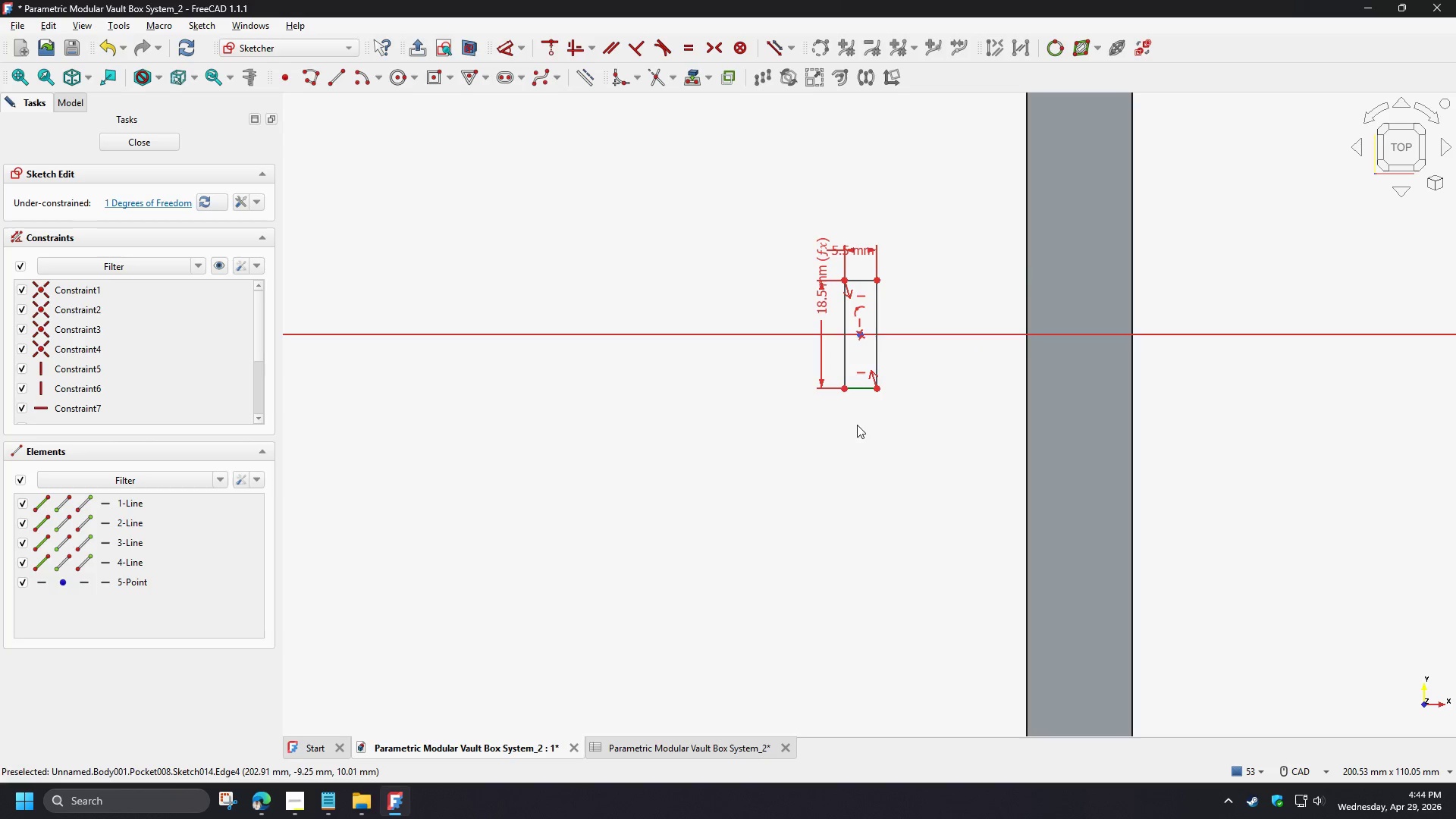 
left_click([857, 425])
 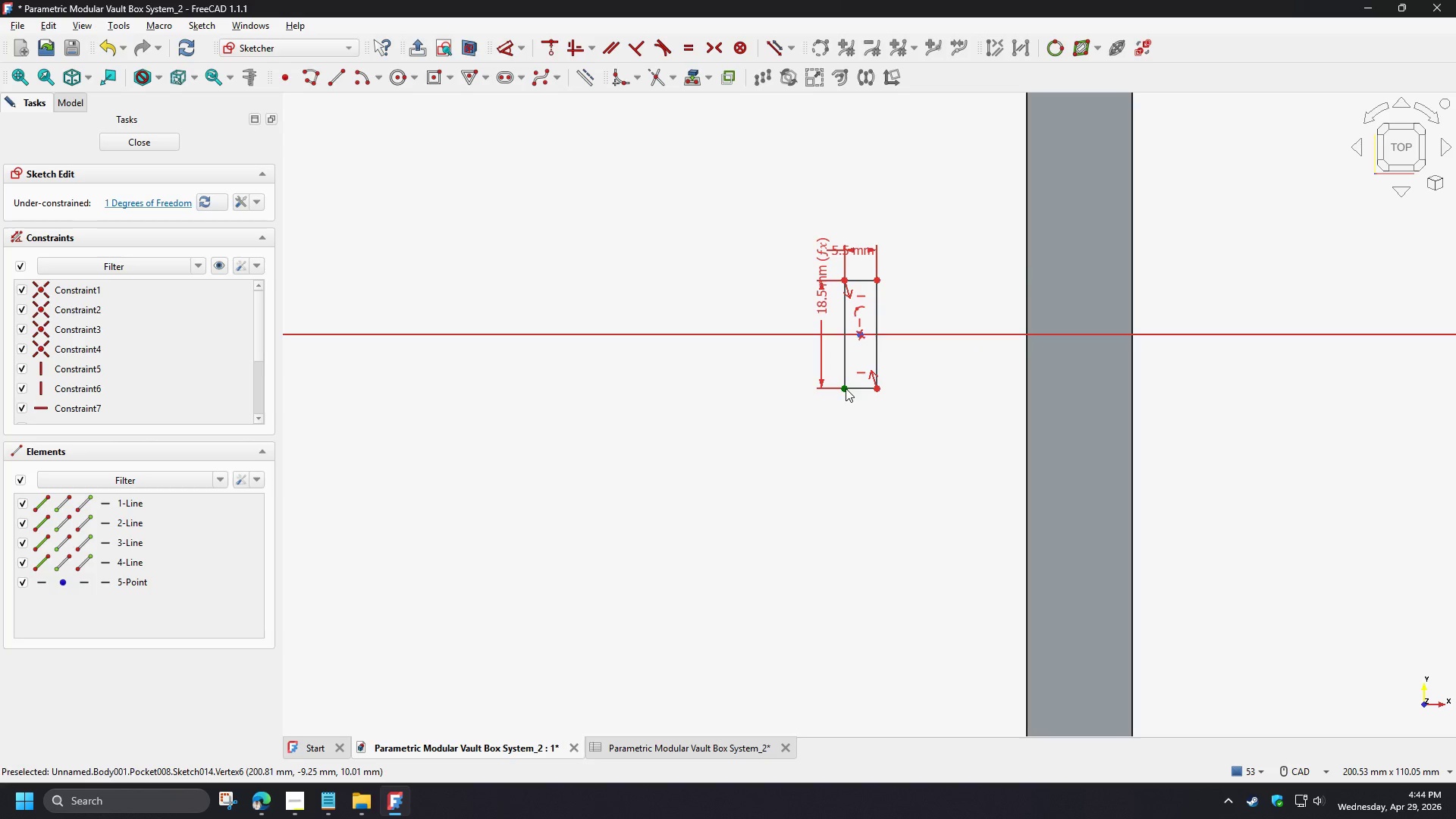 
left_click([846, 388])
 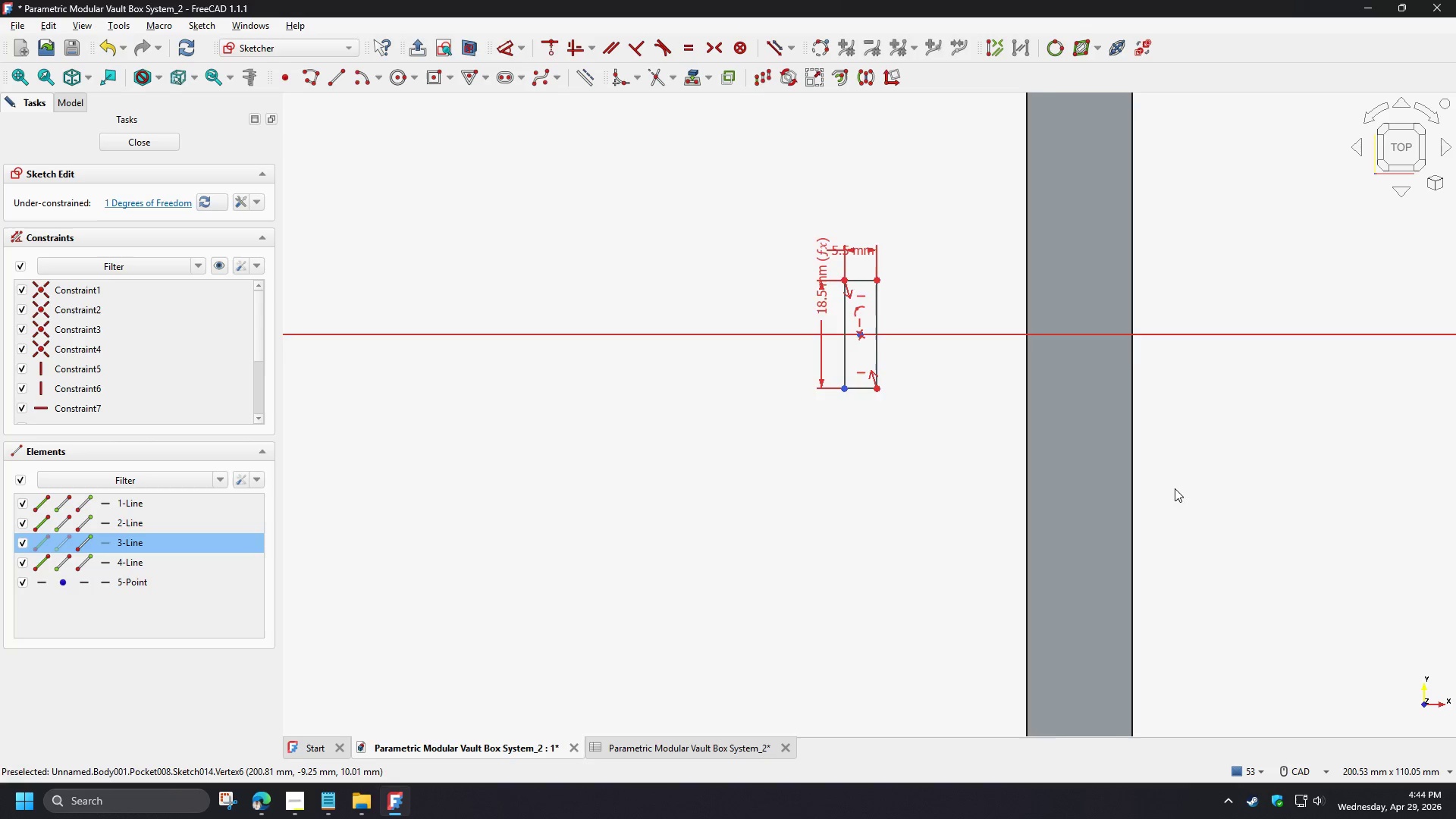 
left_click([749, 484])
 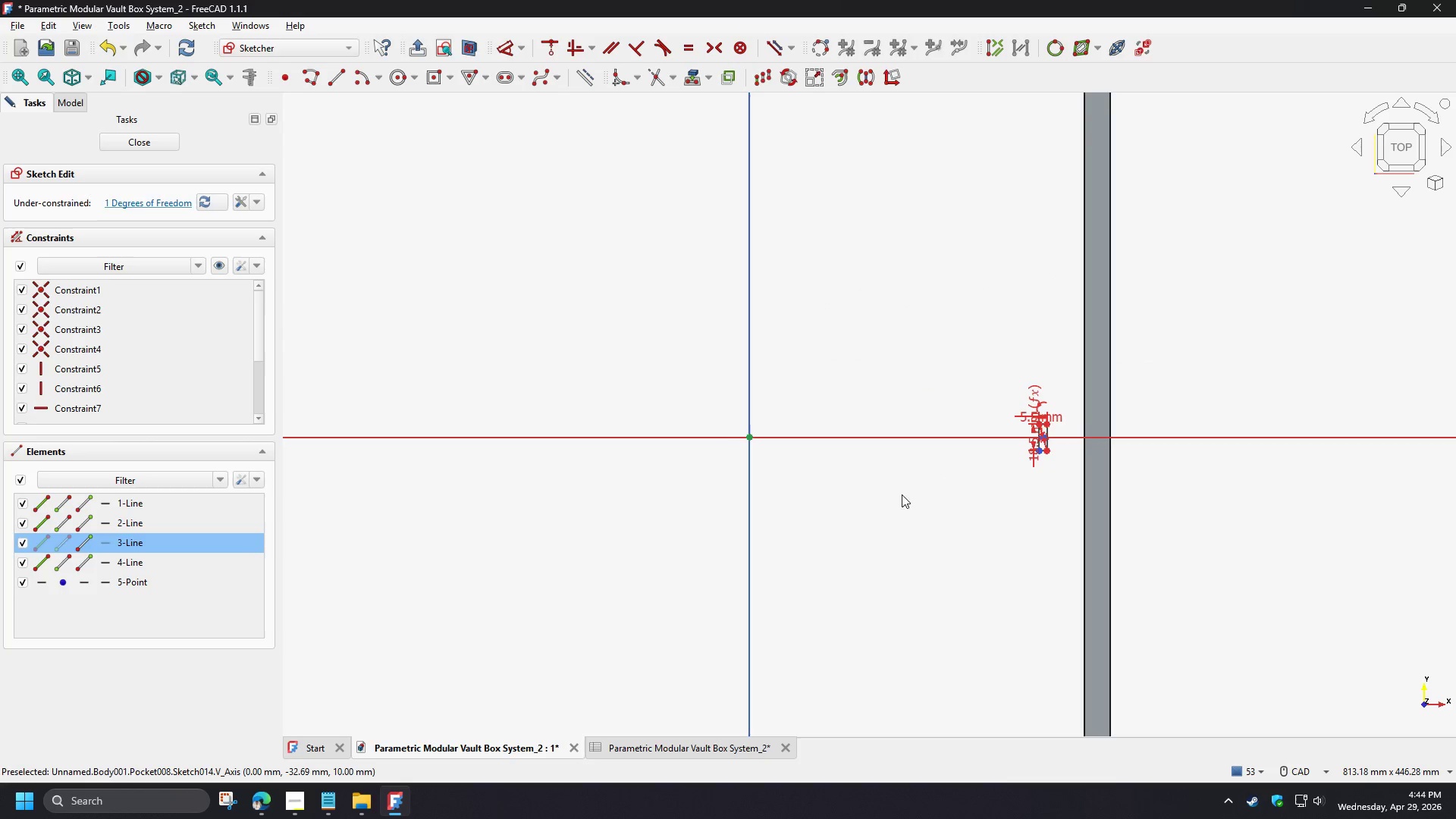 
key(D)
 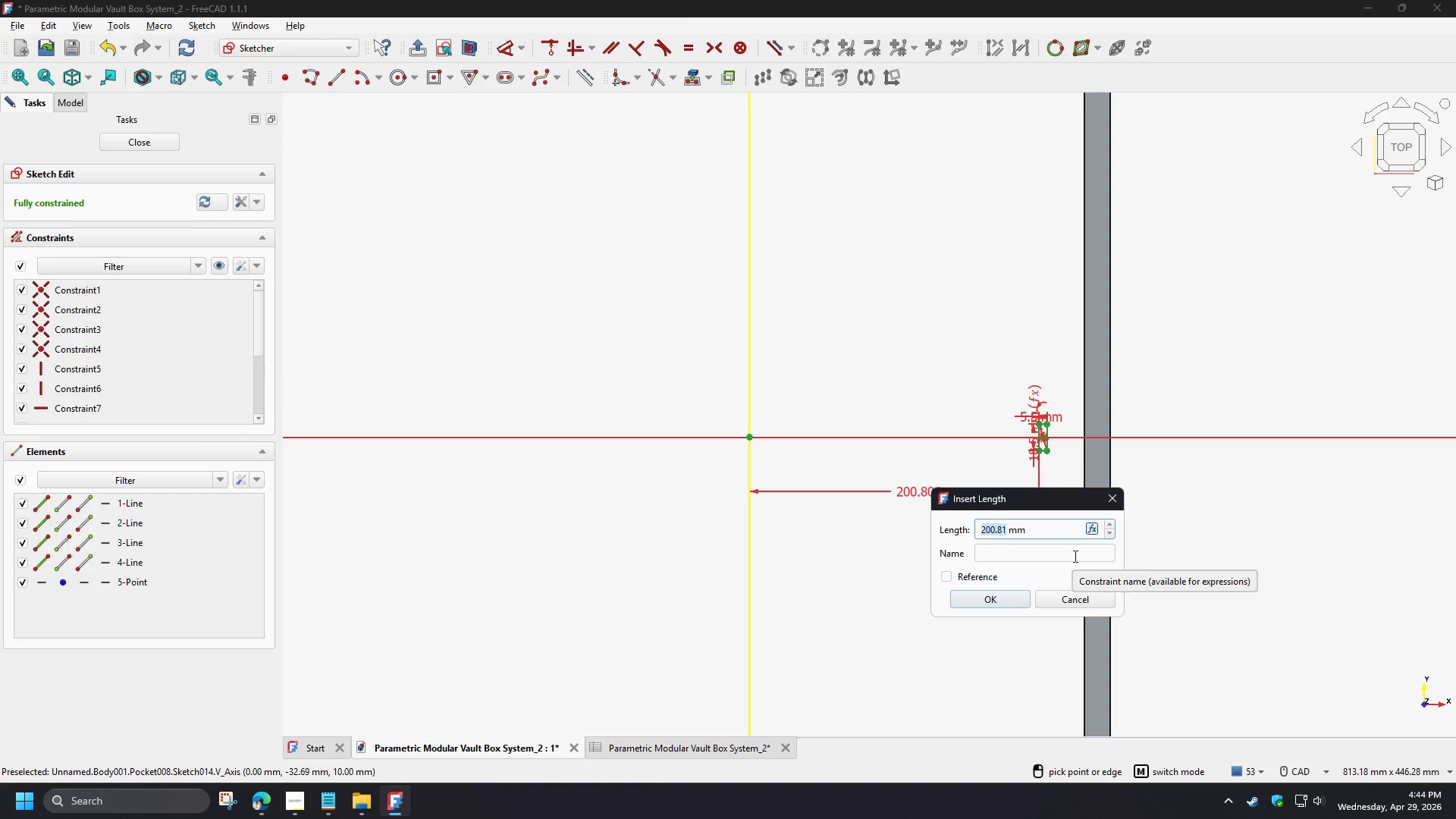 
scroll: coordinate [1053, 459], scroll_direction: down, amount: 7.0
 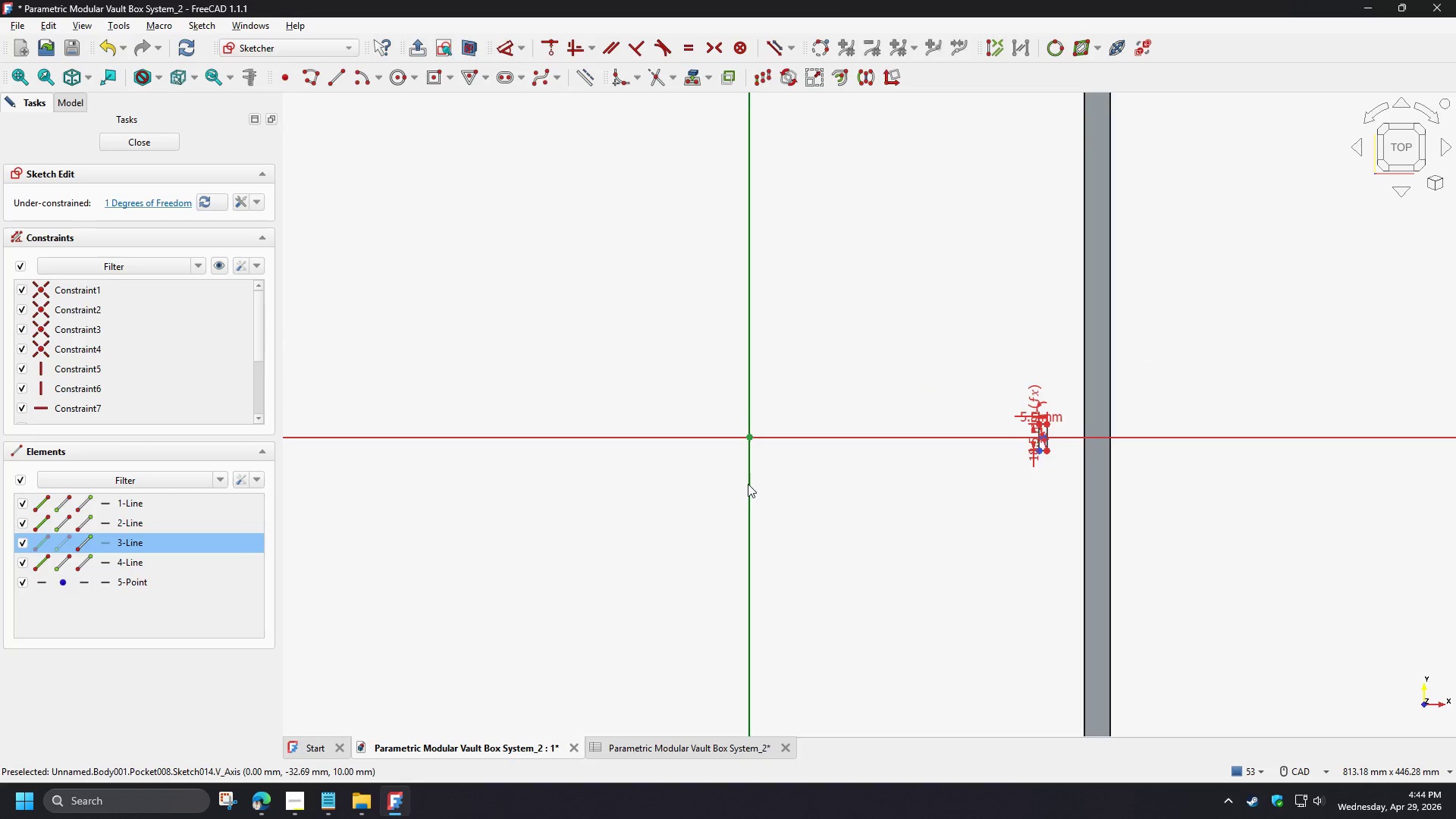 
wait(7.15)
 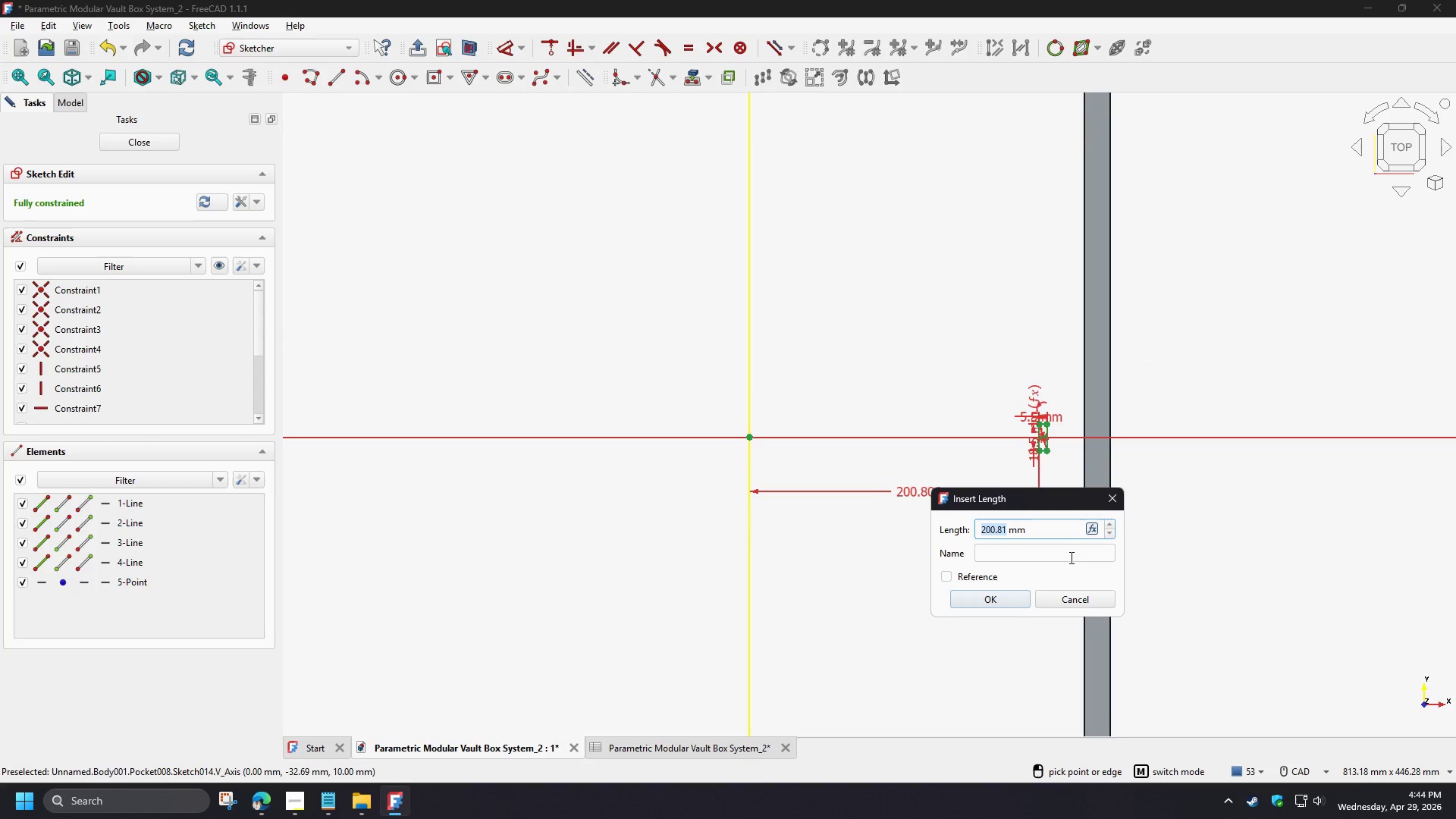 
left_click([1094, 526])
 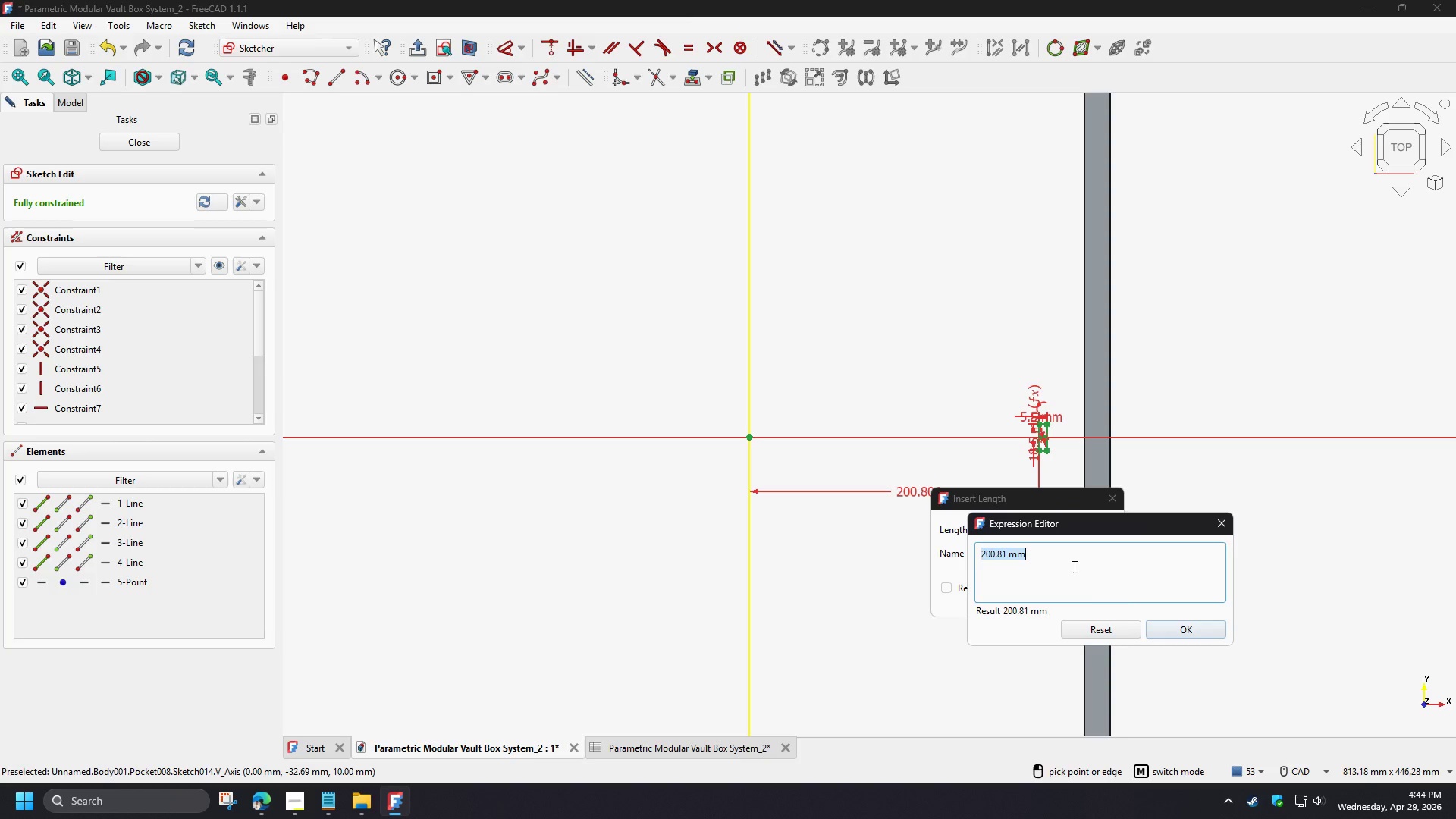 
key(S)
 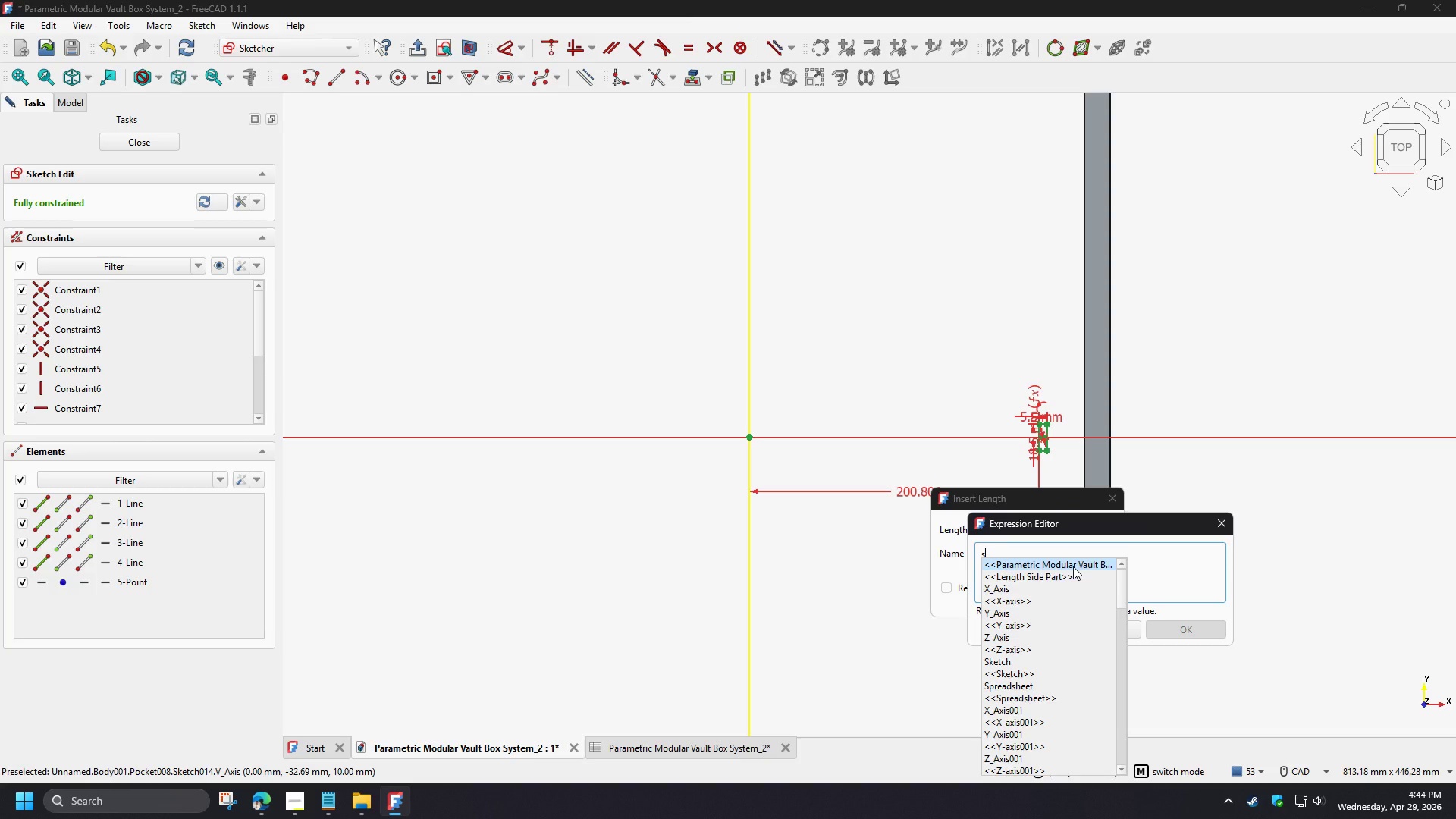 
type(pre)
 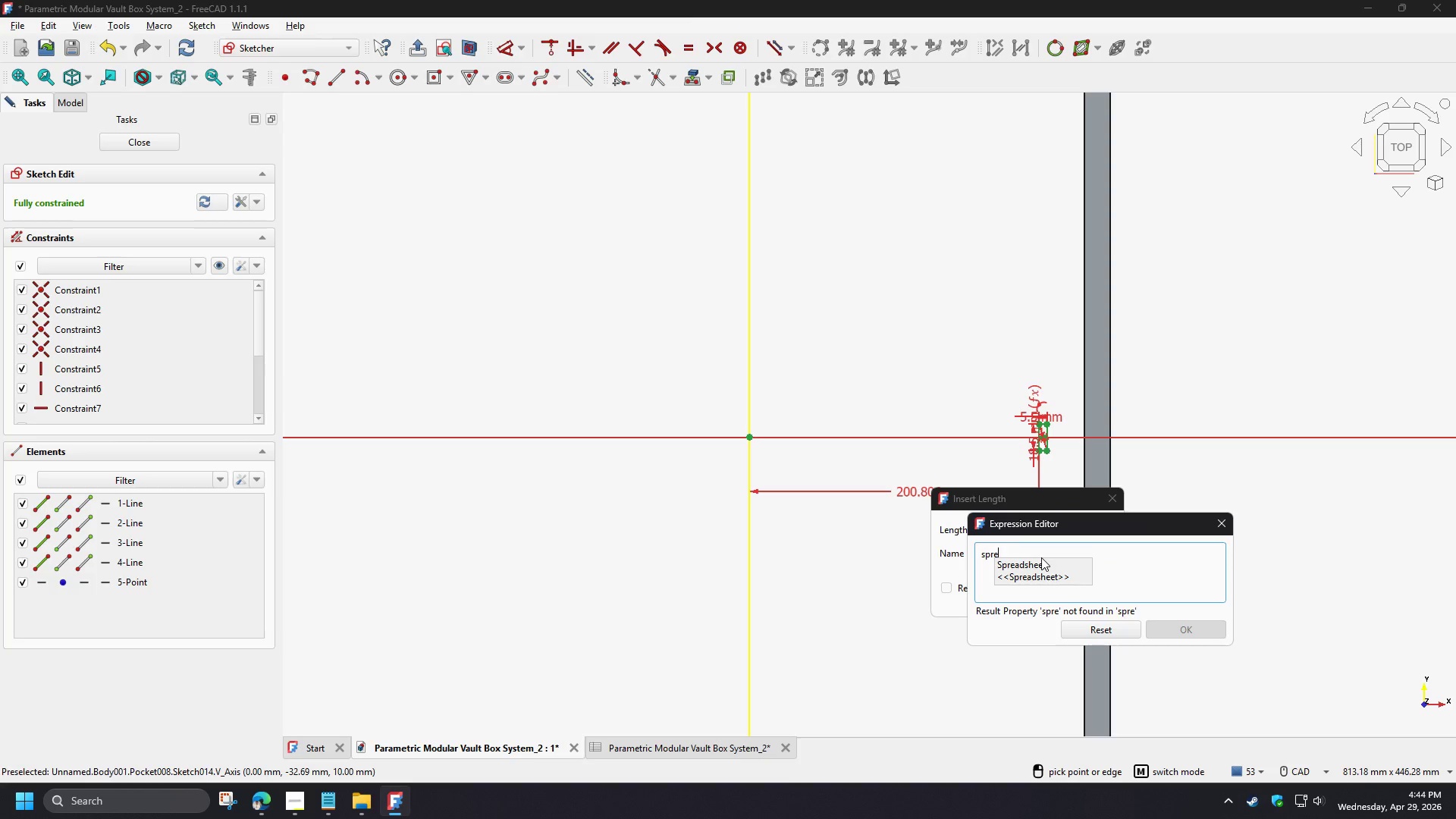 
left_click([1041, 557])
 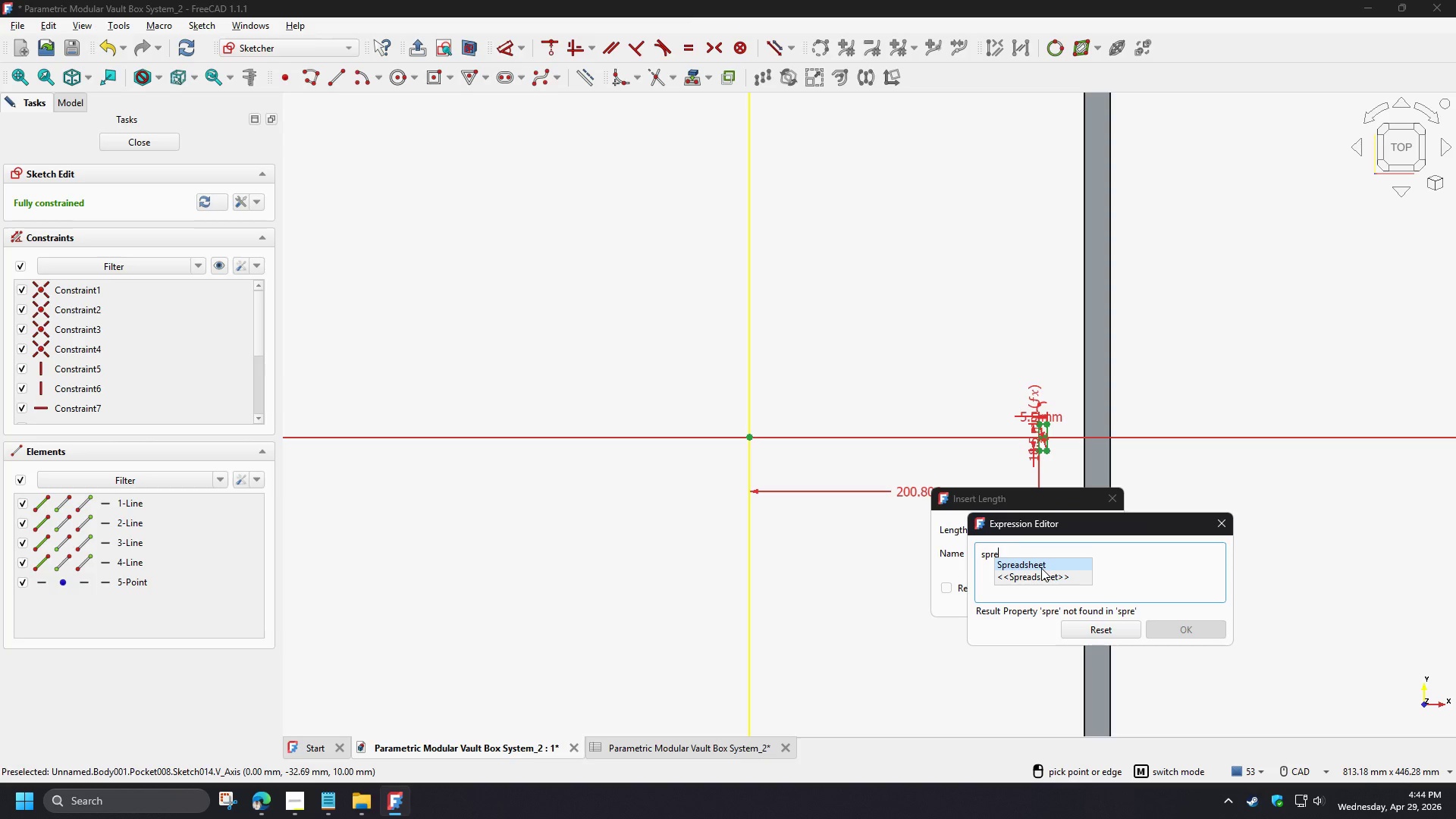 
left_click([1041, 568])
 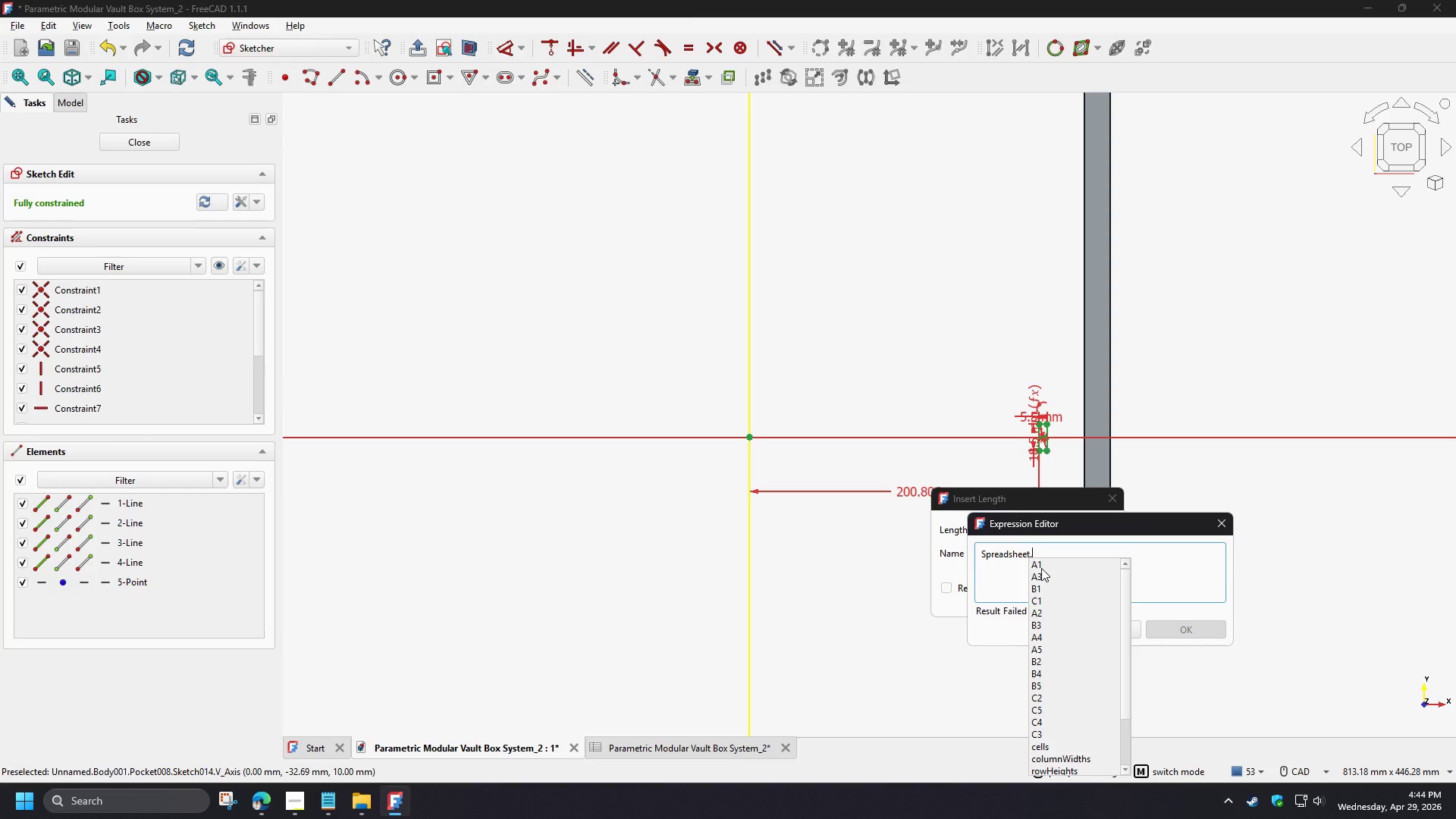 
key(B)
 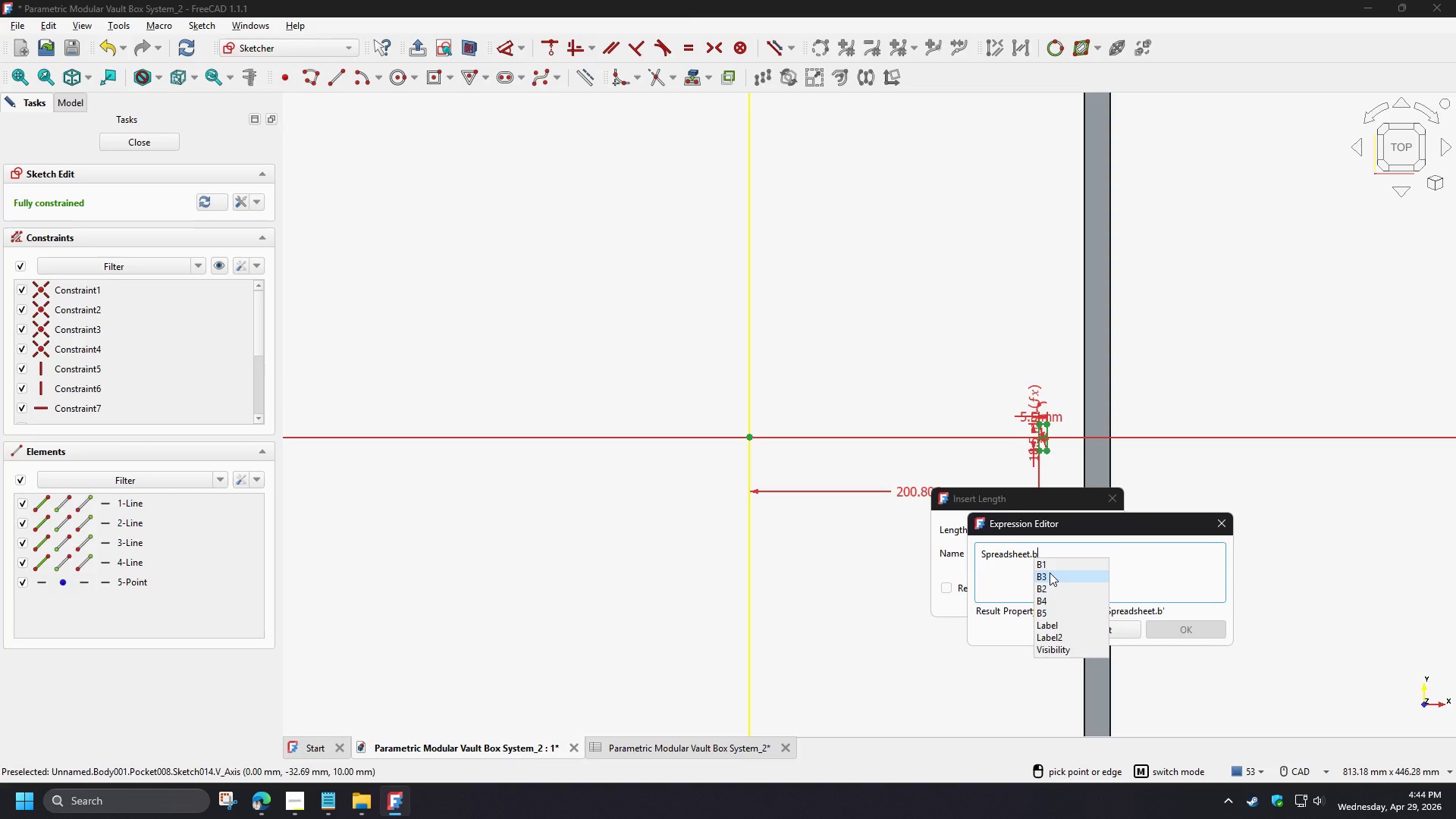 
left_click([1053, 592])
 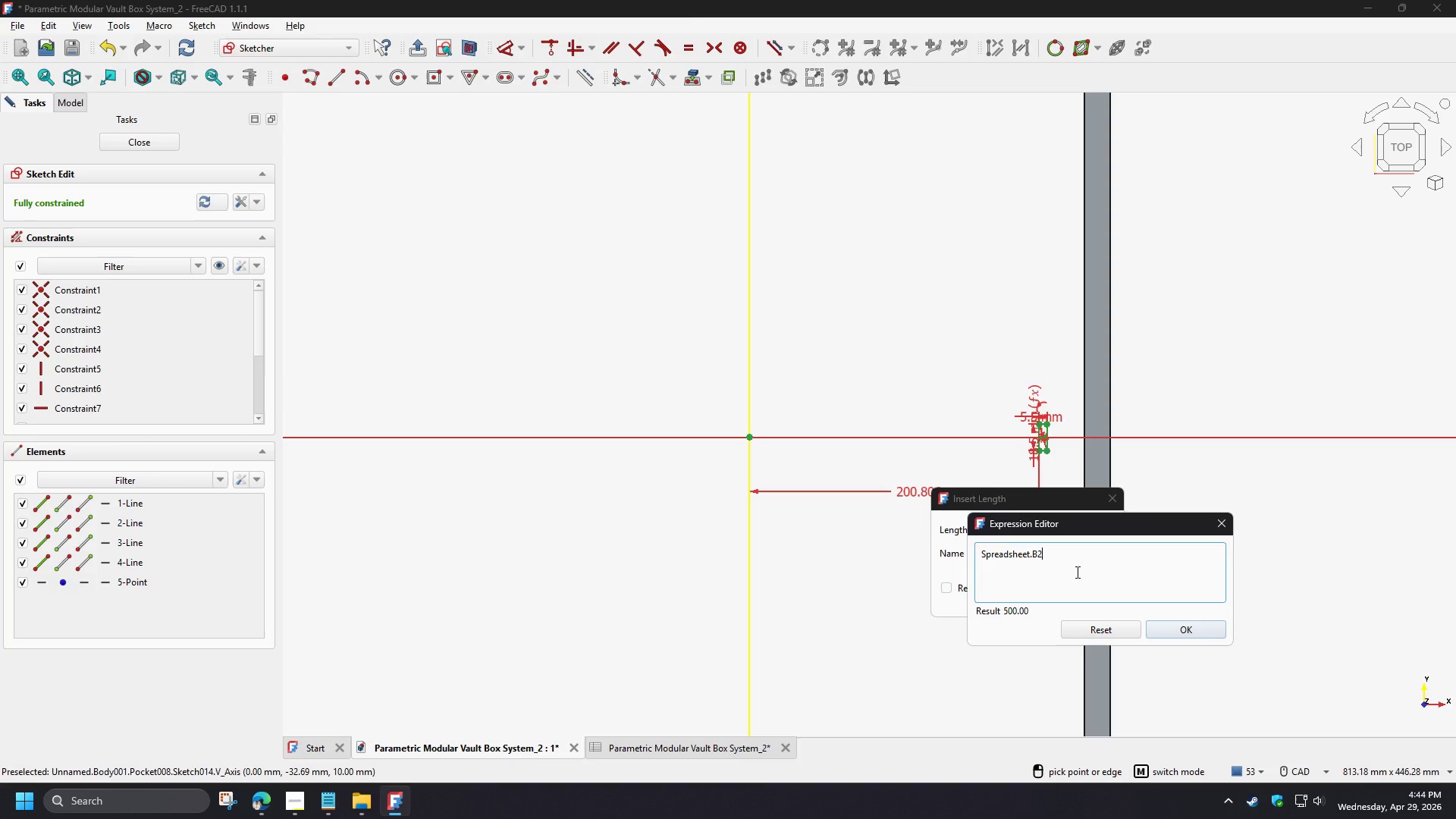 
type(/2-spre)
 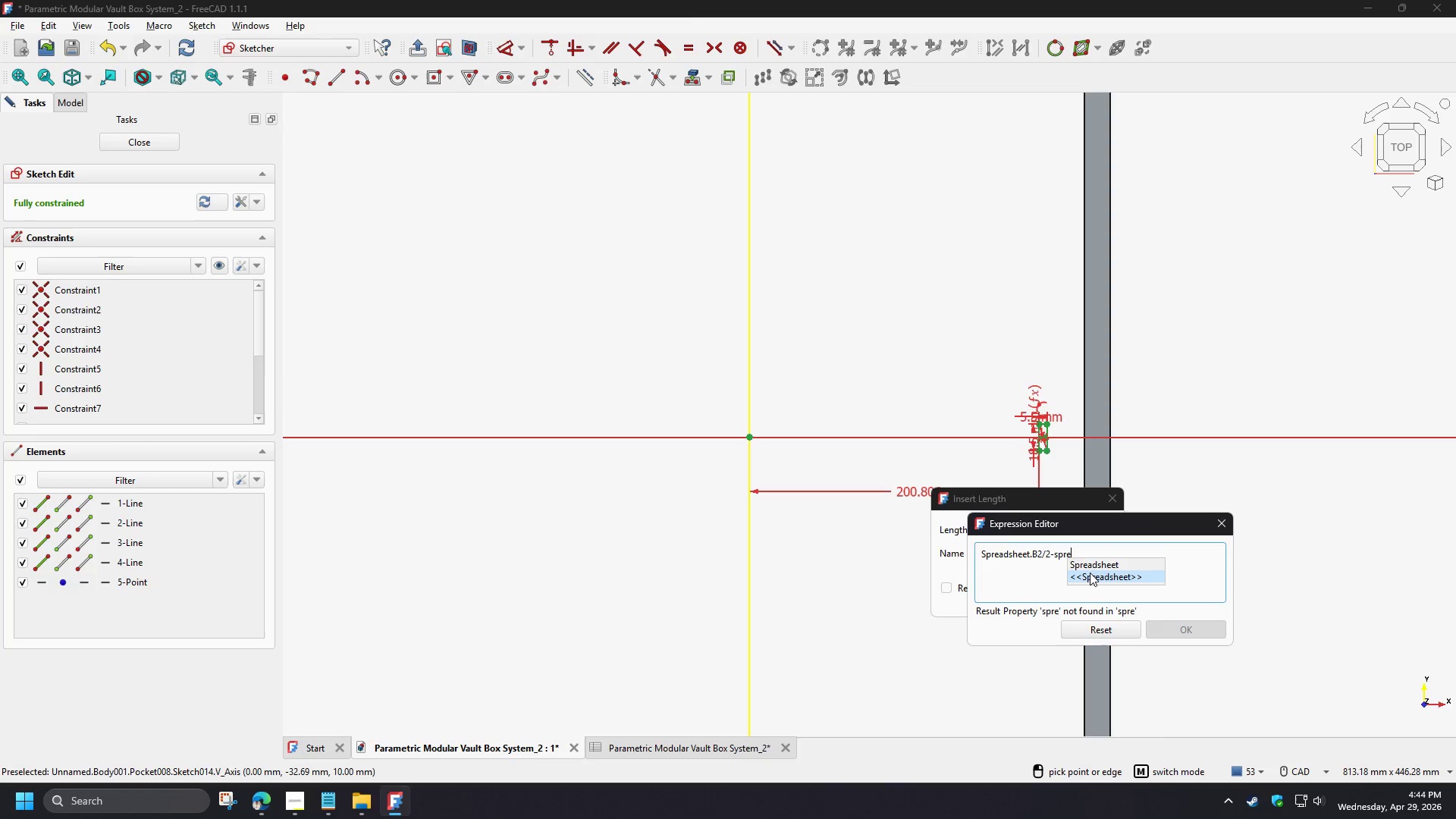 
left_click([1095, 566])
 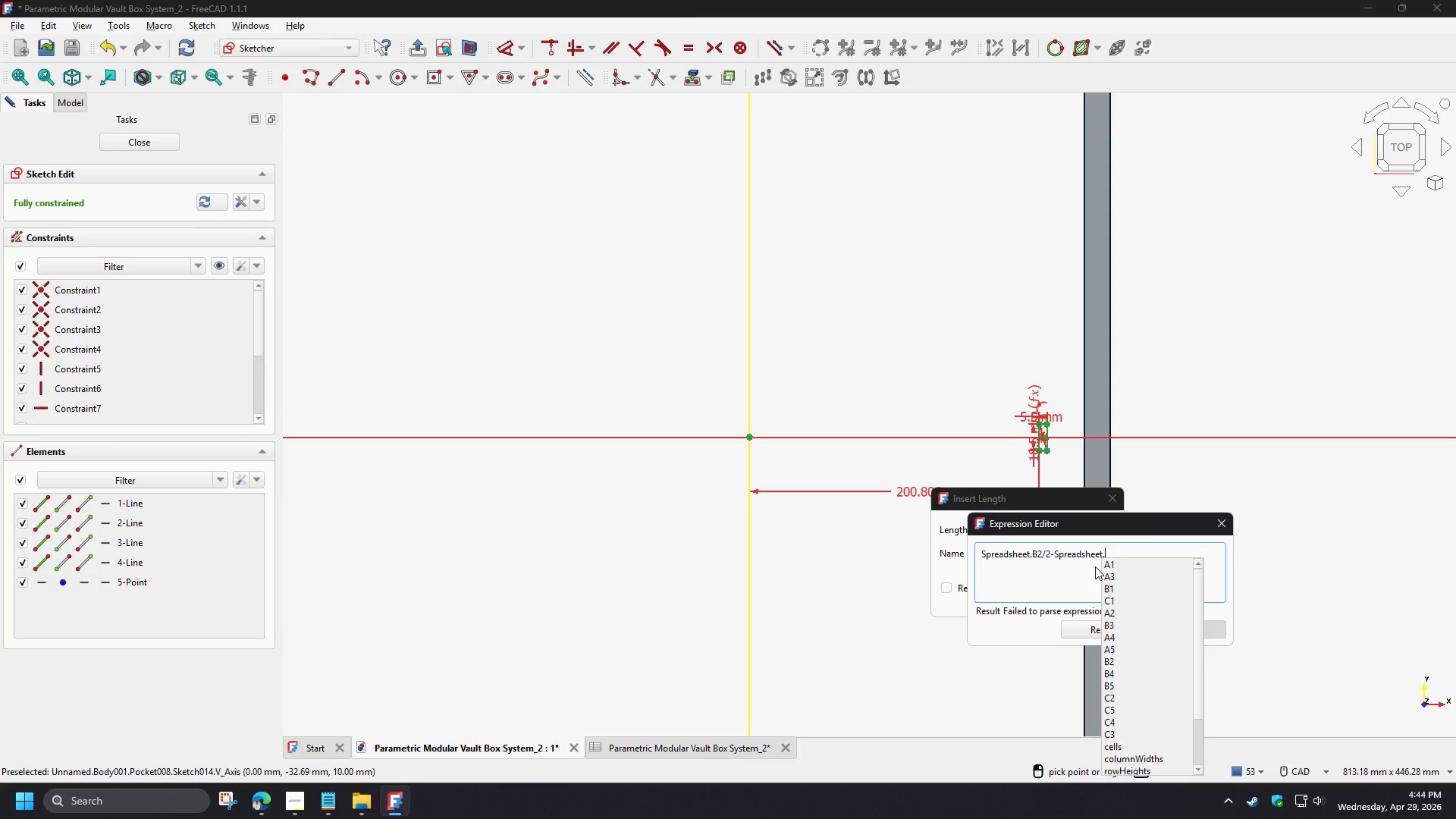 
key(B)
 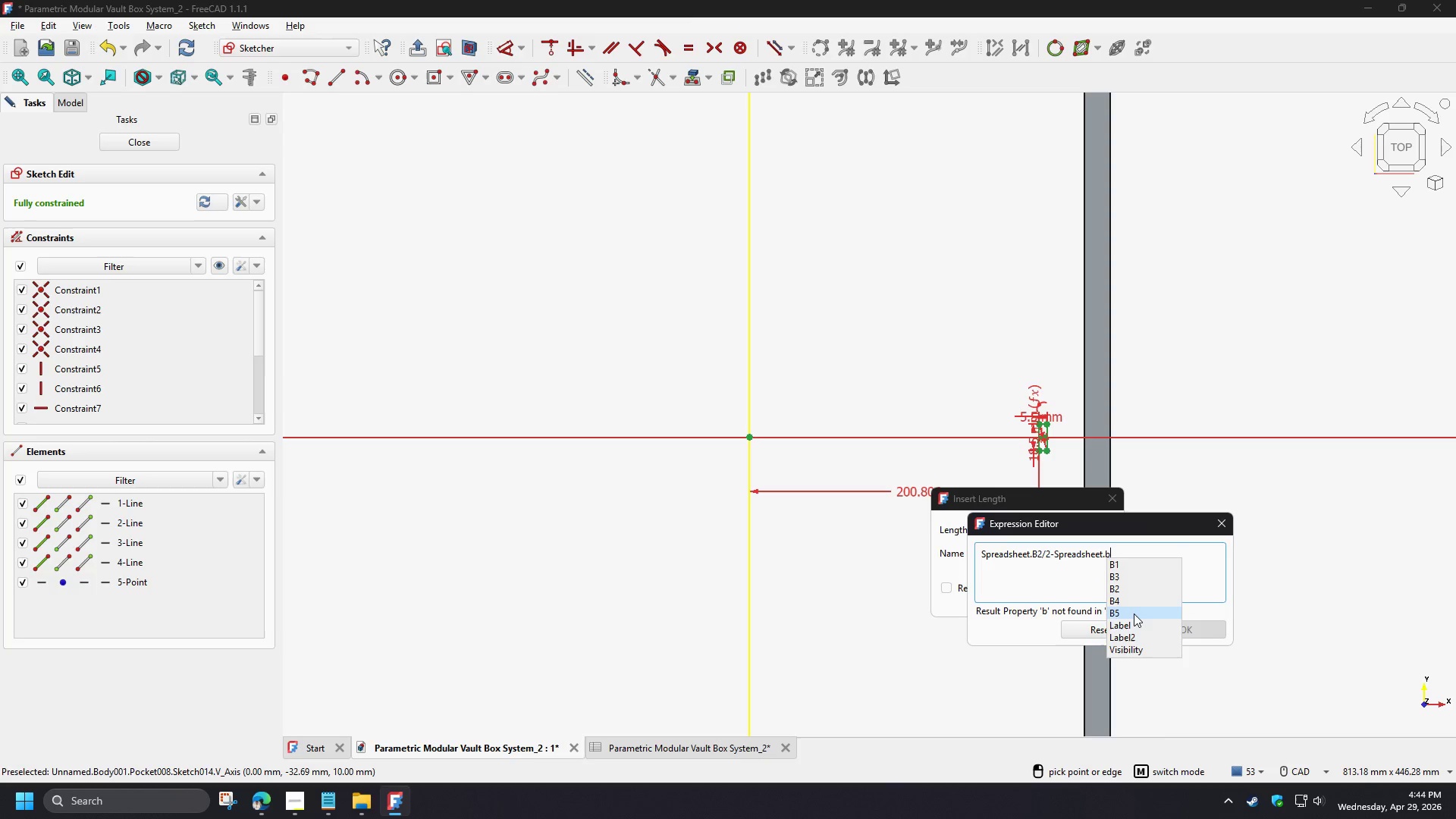 
left_click([1134, 613])
 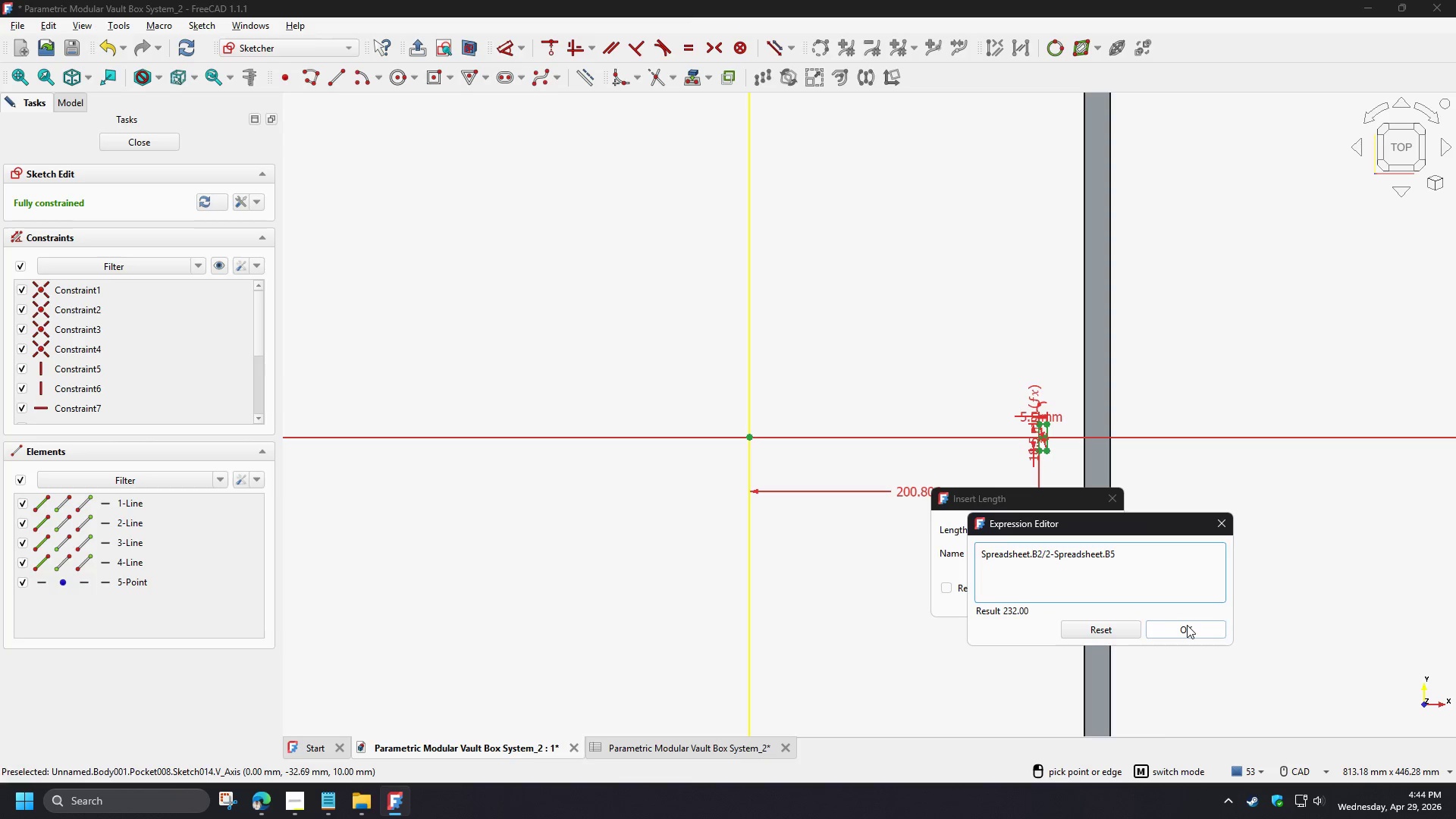 
left_click([1187, 625])
 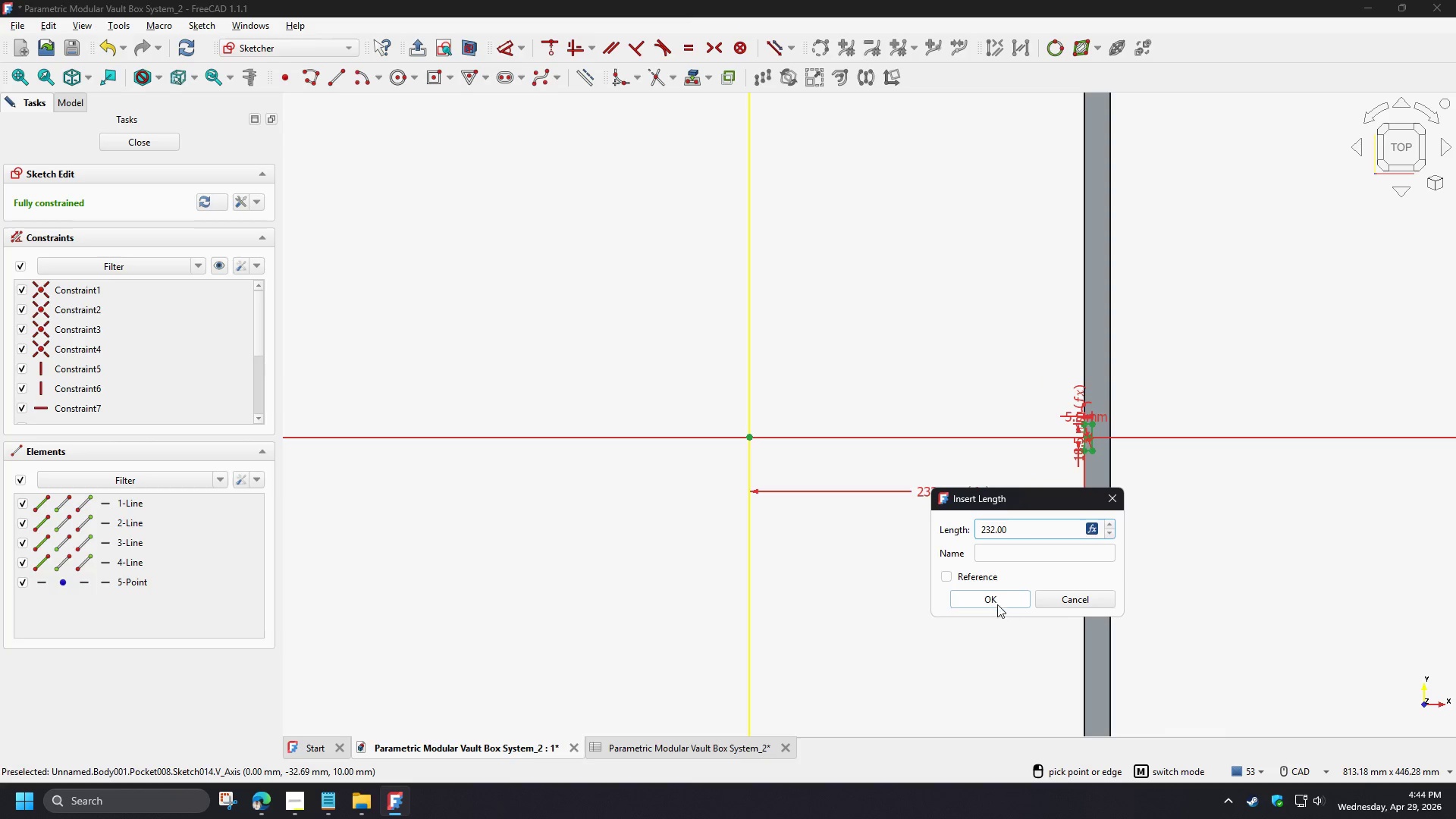 
left_click([997, 604])
 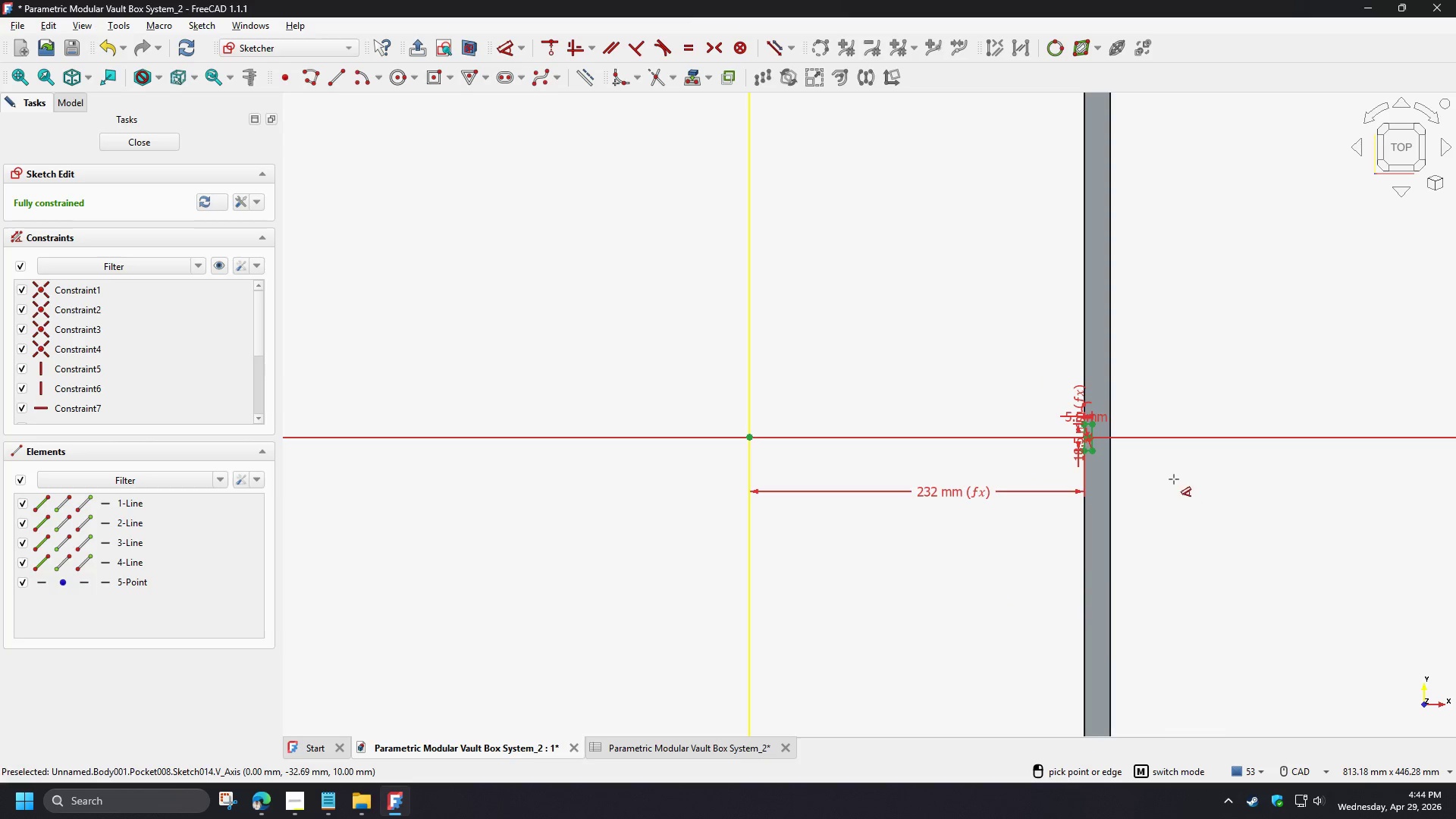 
right_click([1110, 337])
 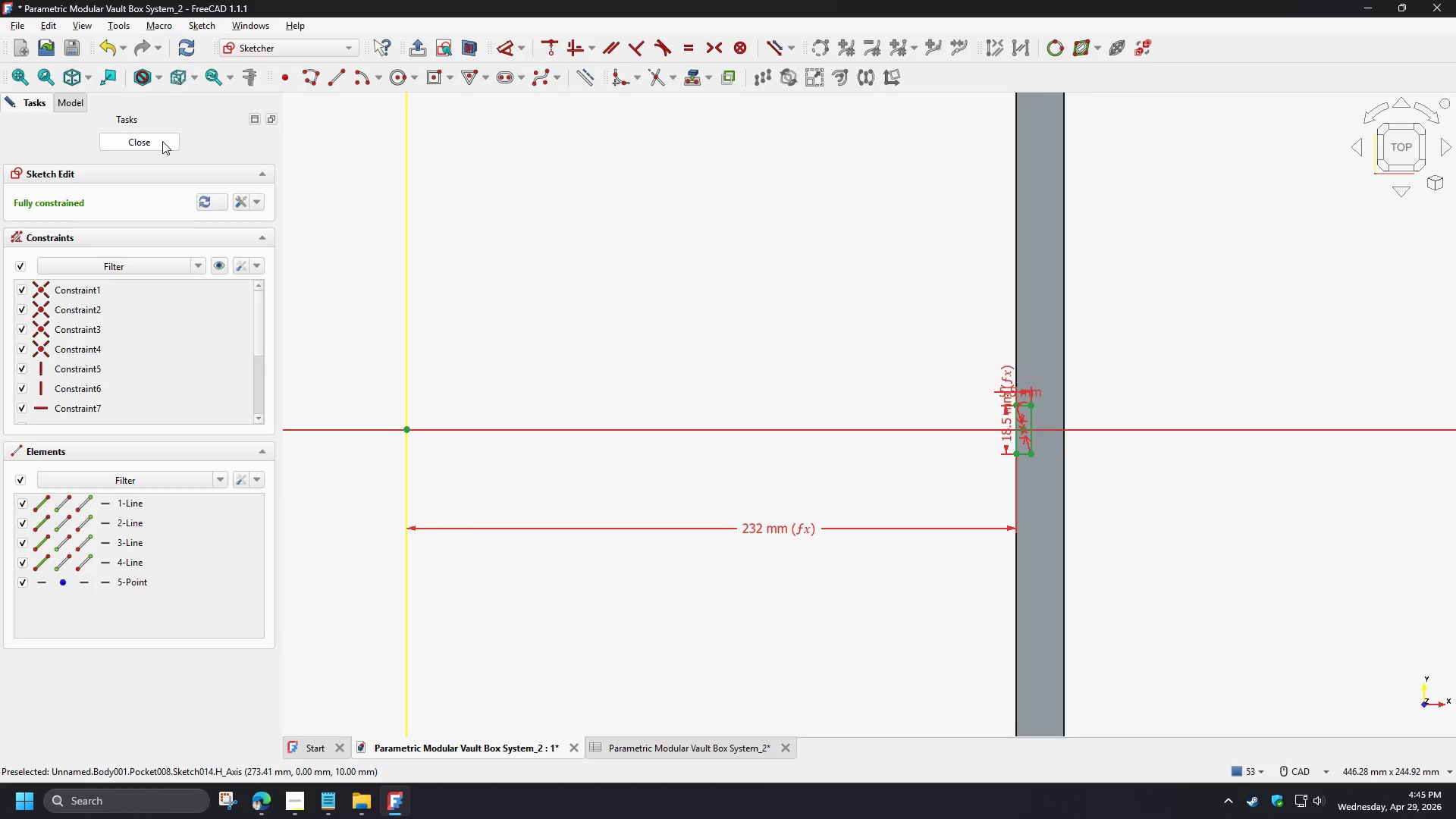 
scroll: coordinate [1166, 445], scroll_direction: up, amount: 3.0
 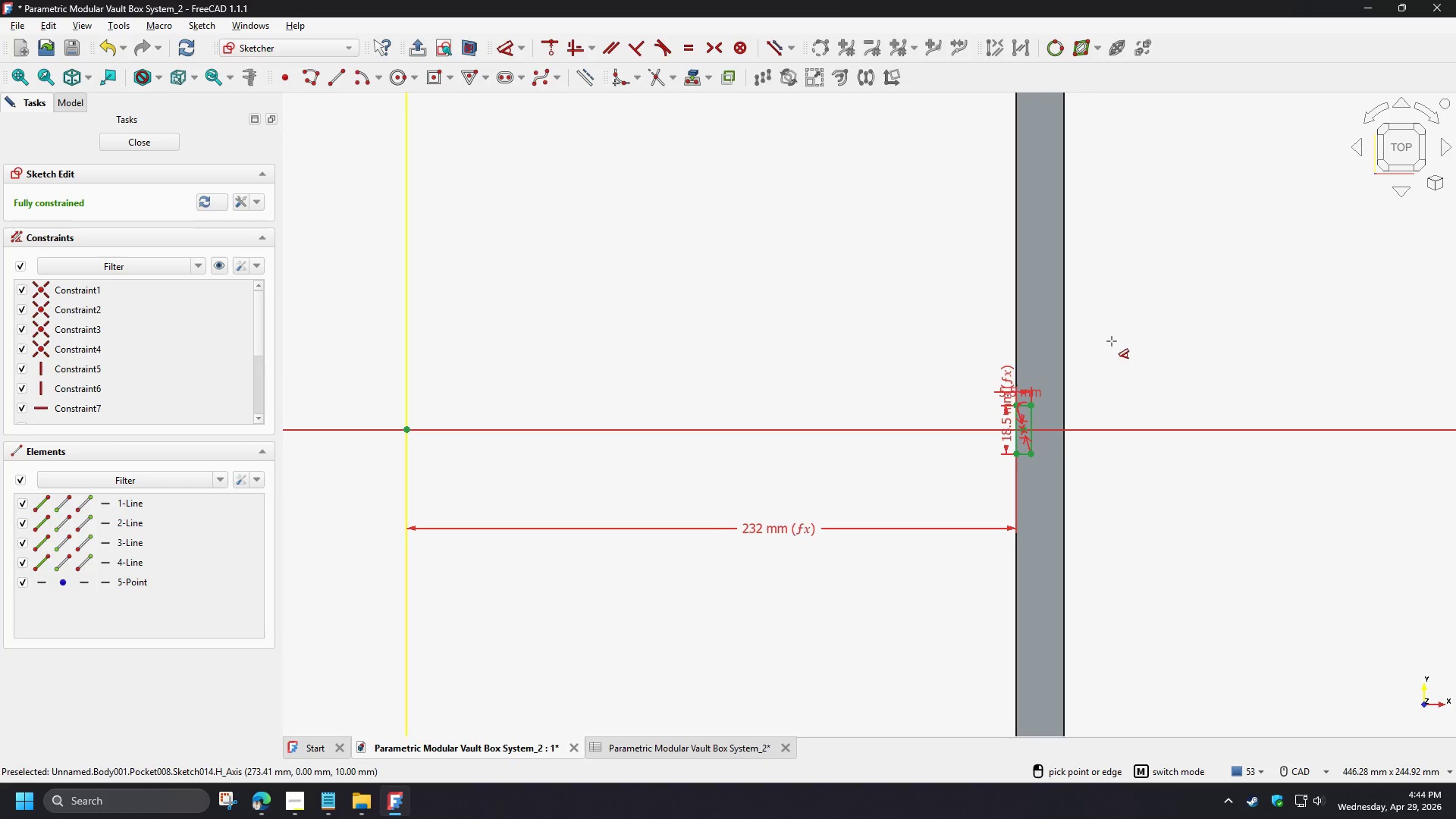 
left_click([162, 141])
 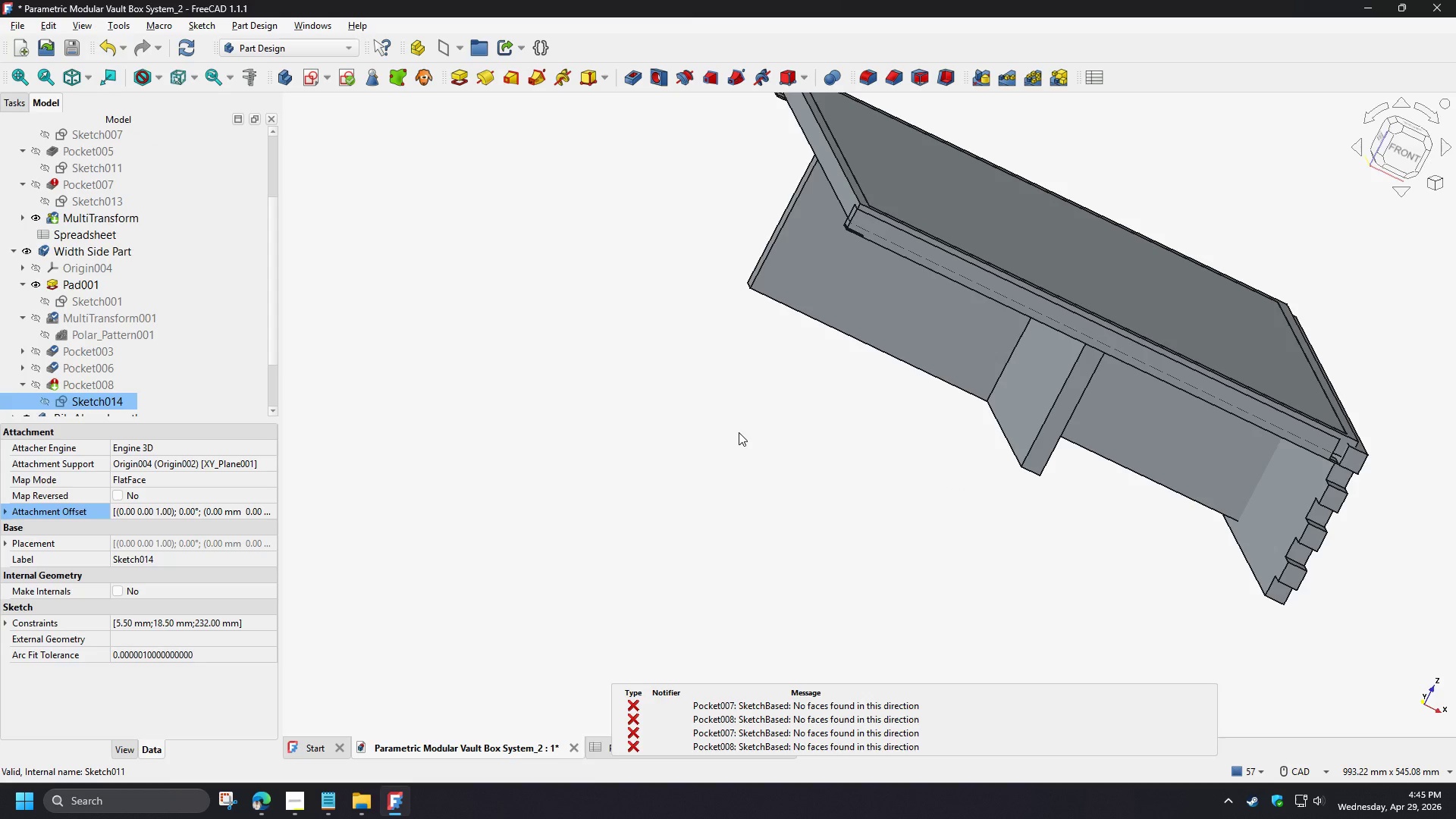 
left_click([706, 451])
 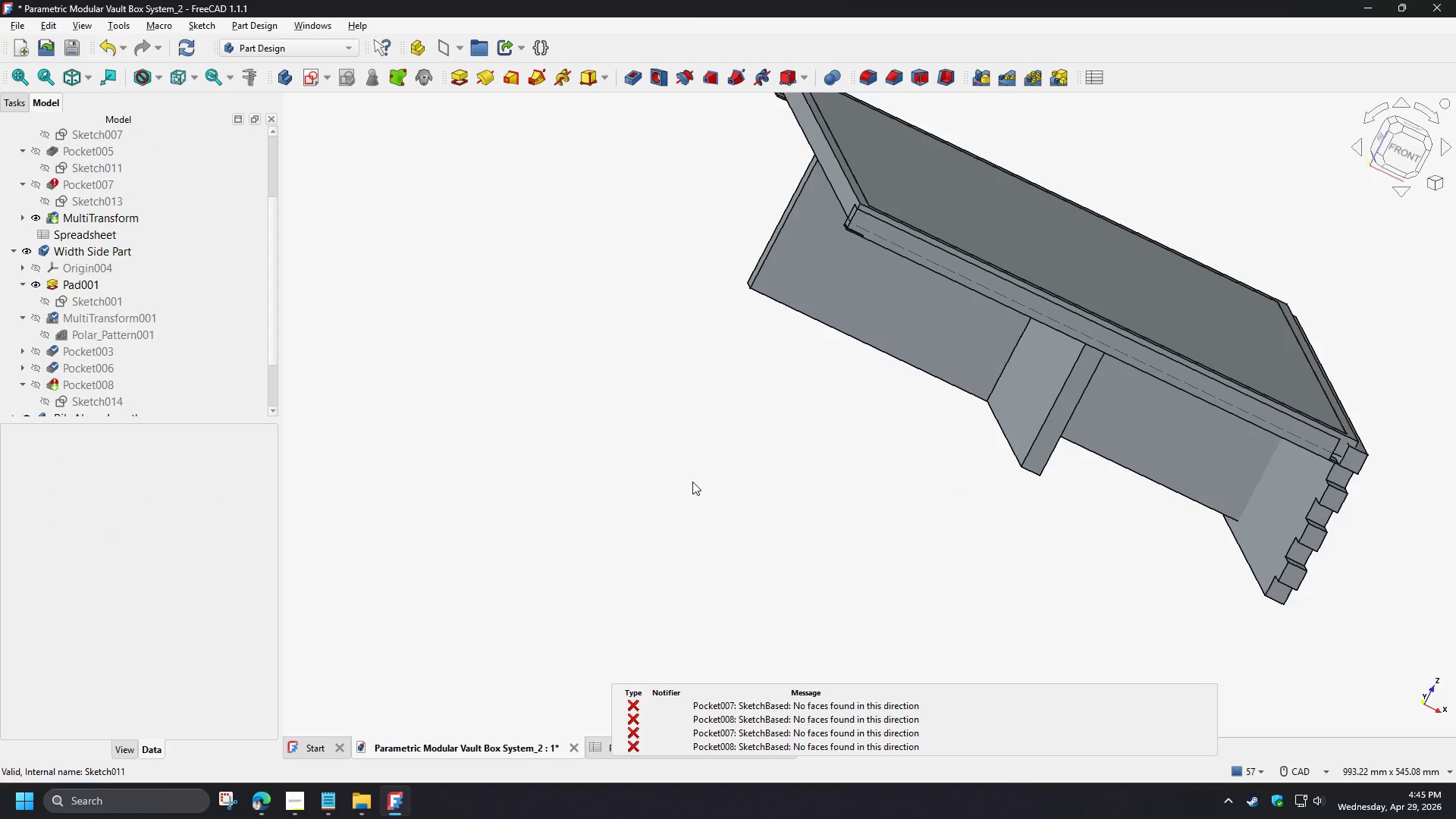 
scroll: coordinate [692, 482], scroll_direction: down, amount: 2.0
 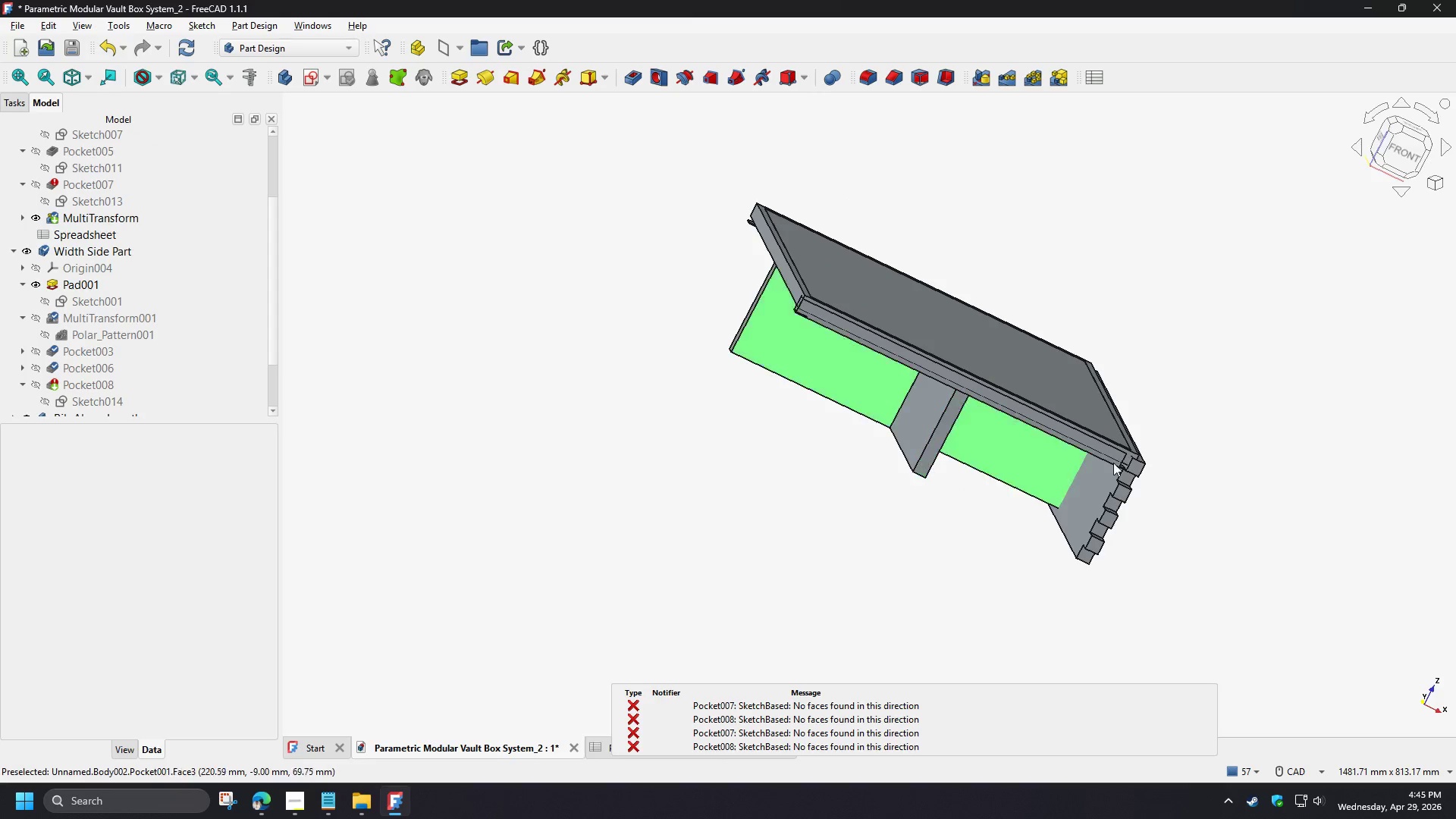 
scroll: coordinate [1125, 466], scroll_direction: up, amount: 3.0
 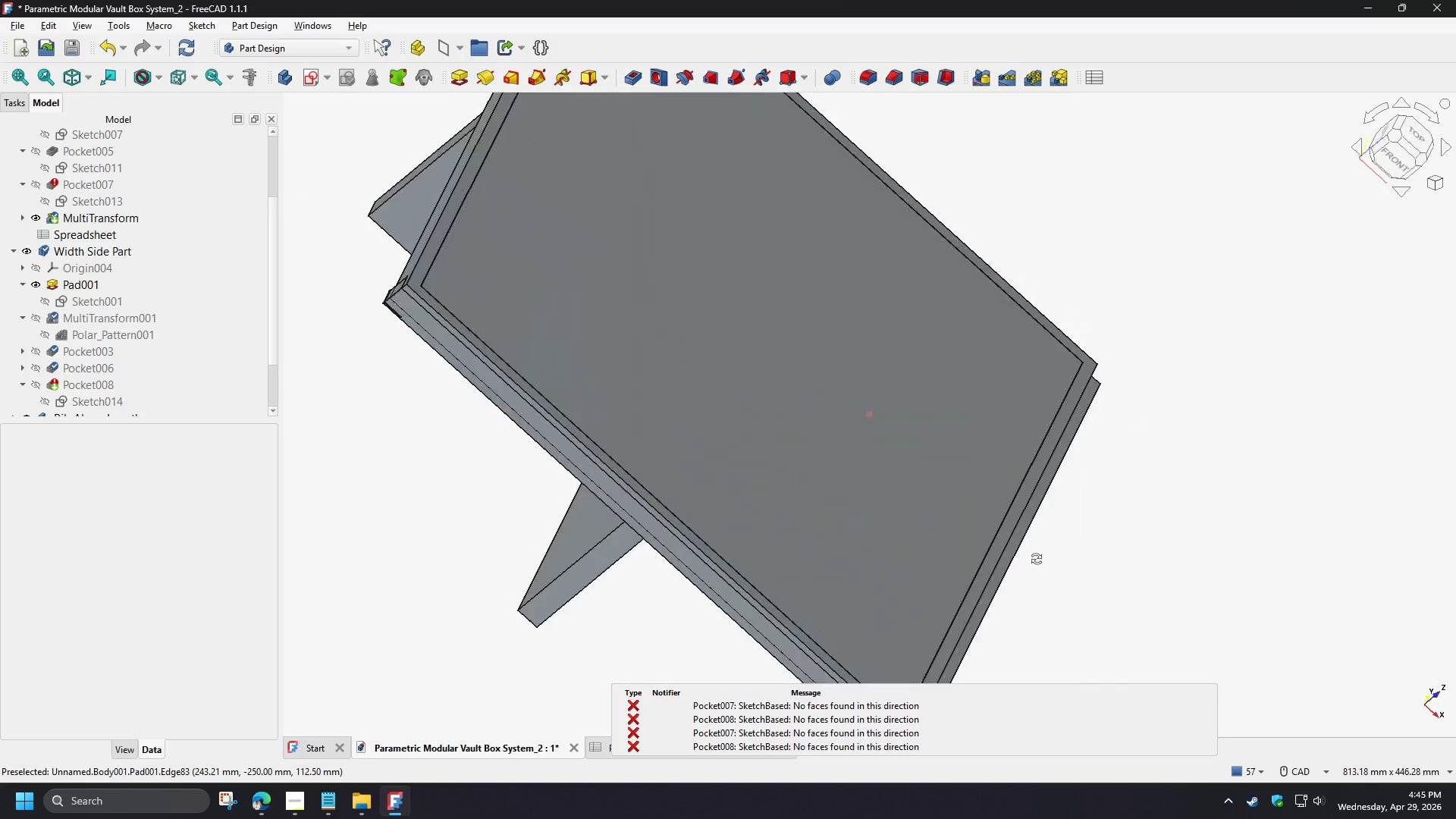 
wait(6.12)
 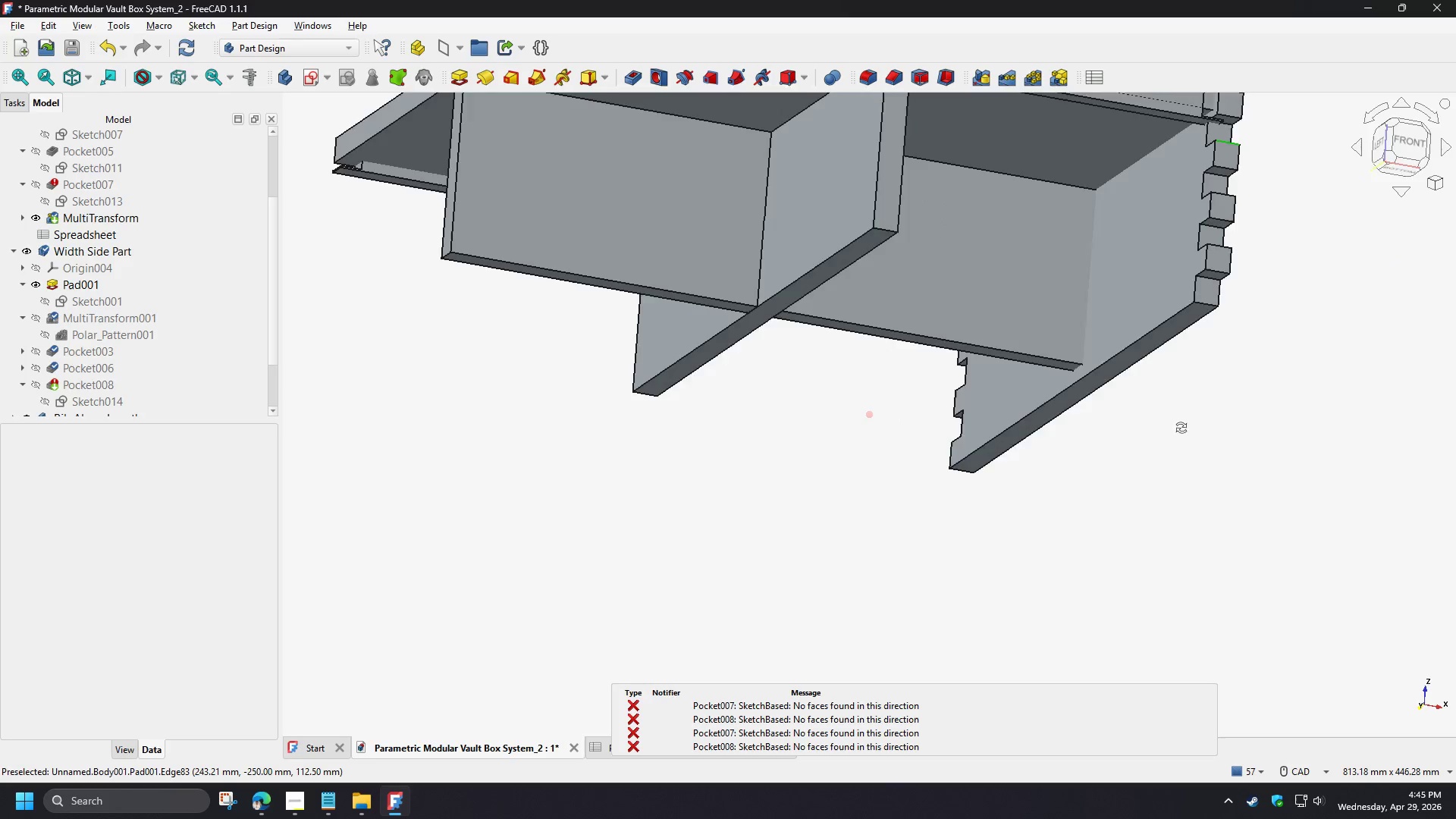 
left_click([187, 46])
 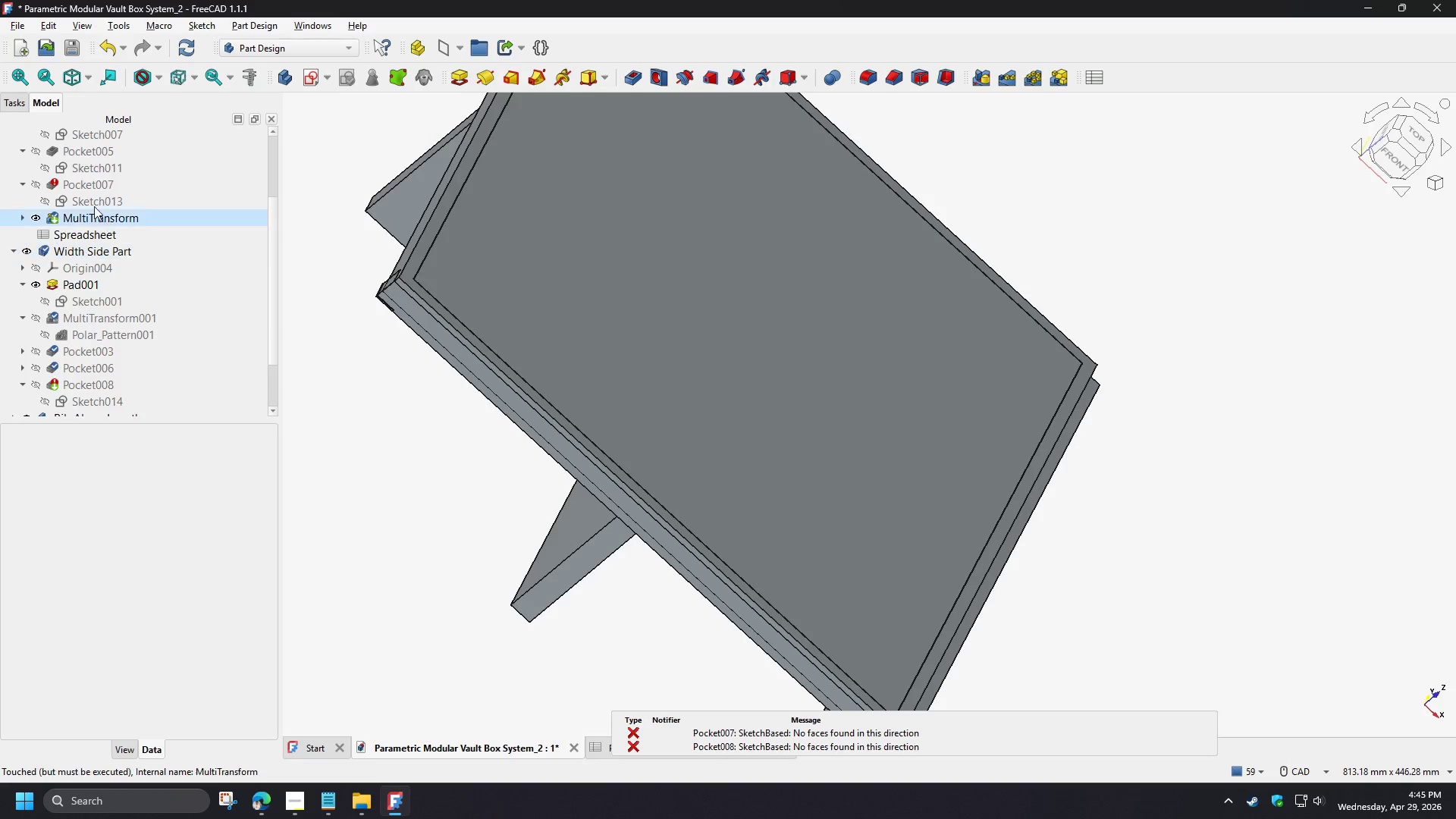 
left_click([87, 178])
 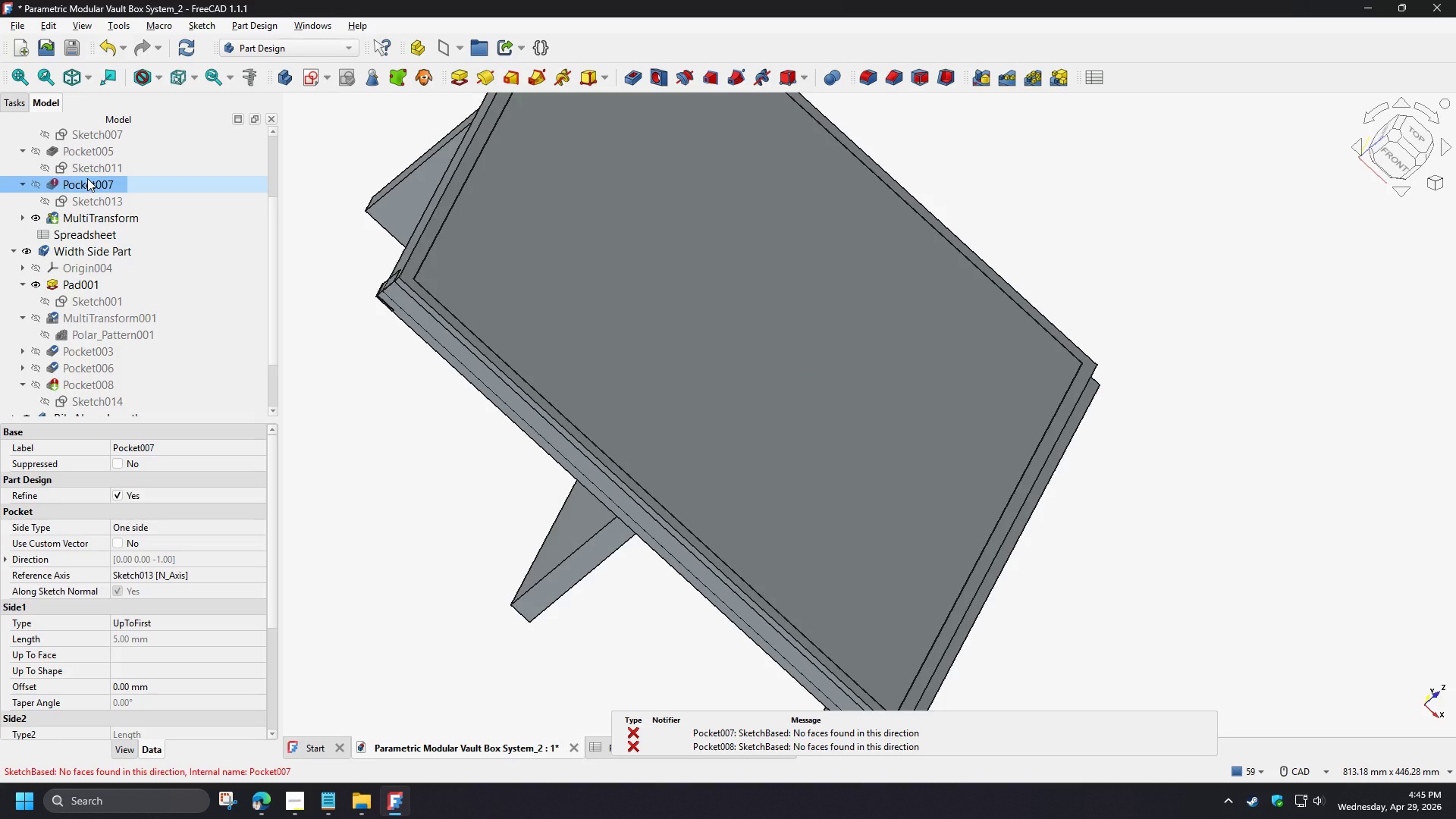 
key(Space)
 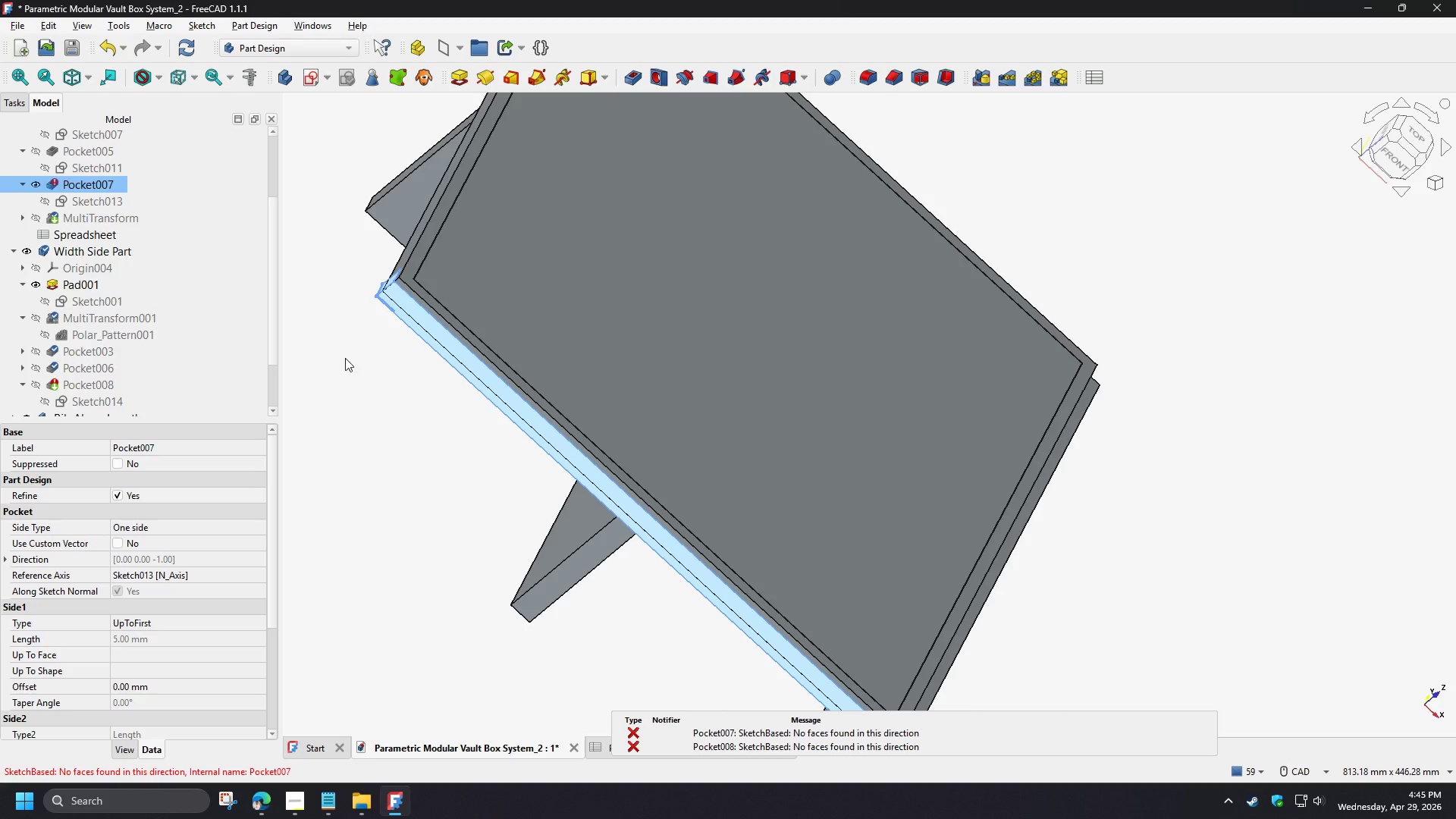 
left_click([94, 198])
 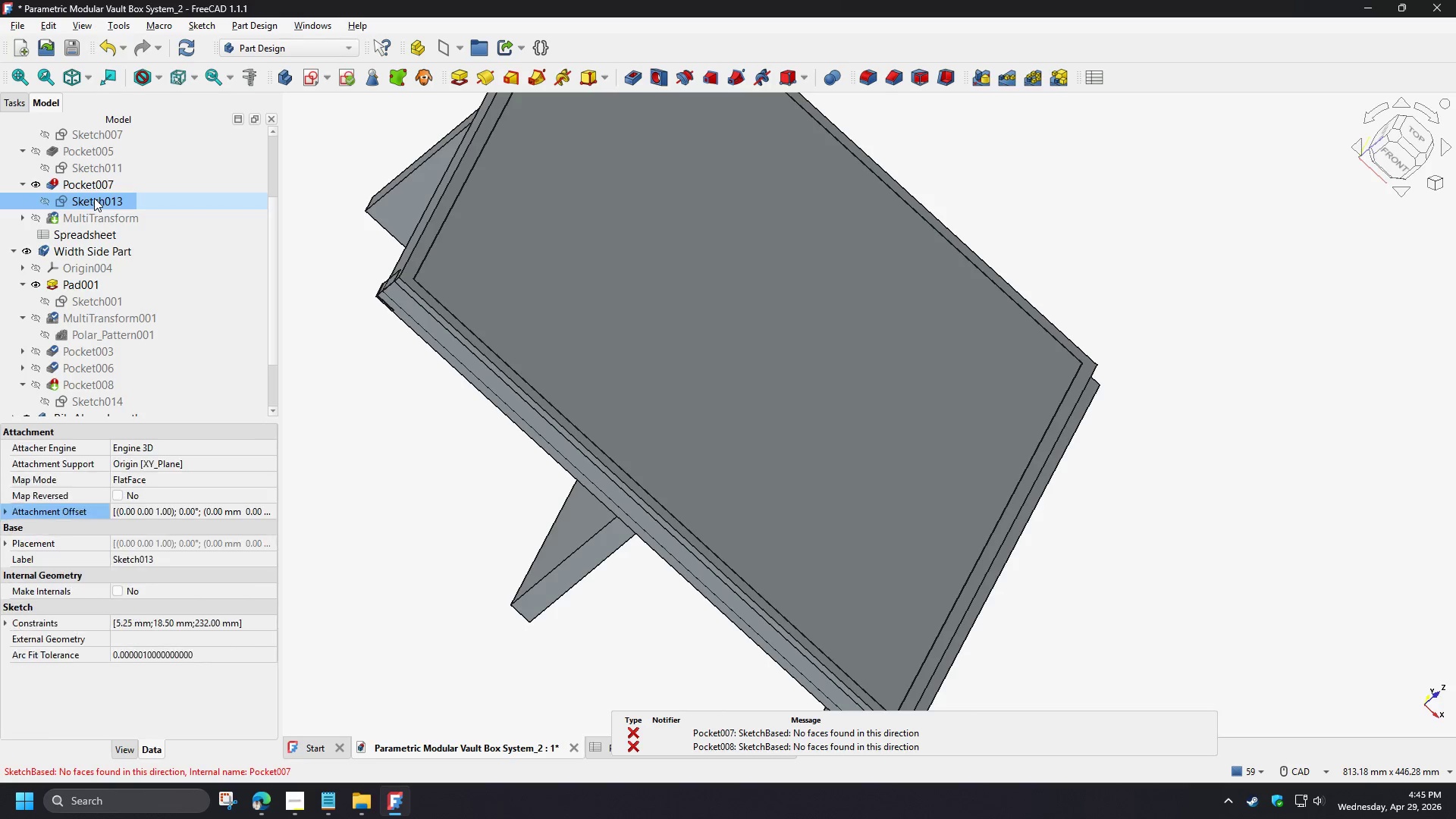 
double_click([94, 198])
 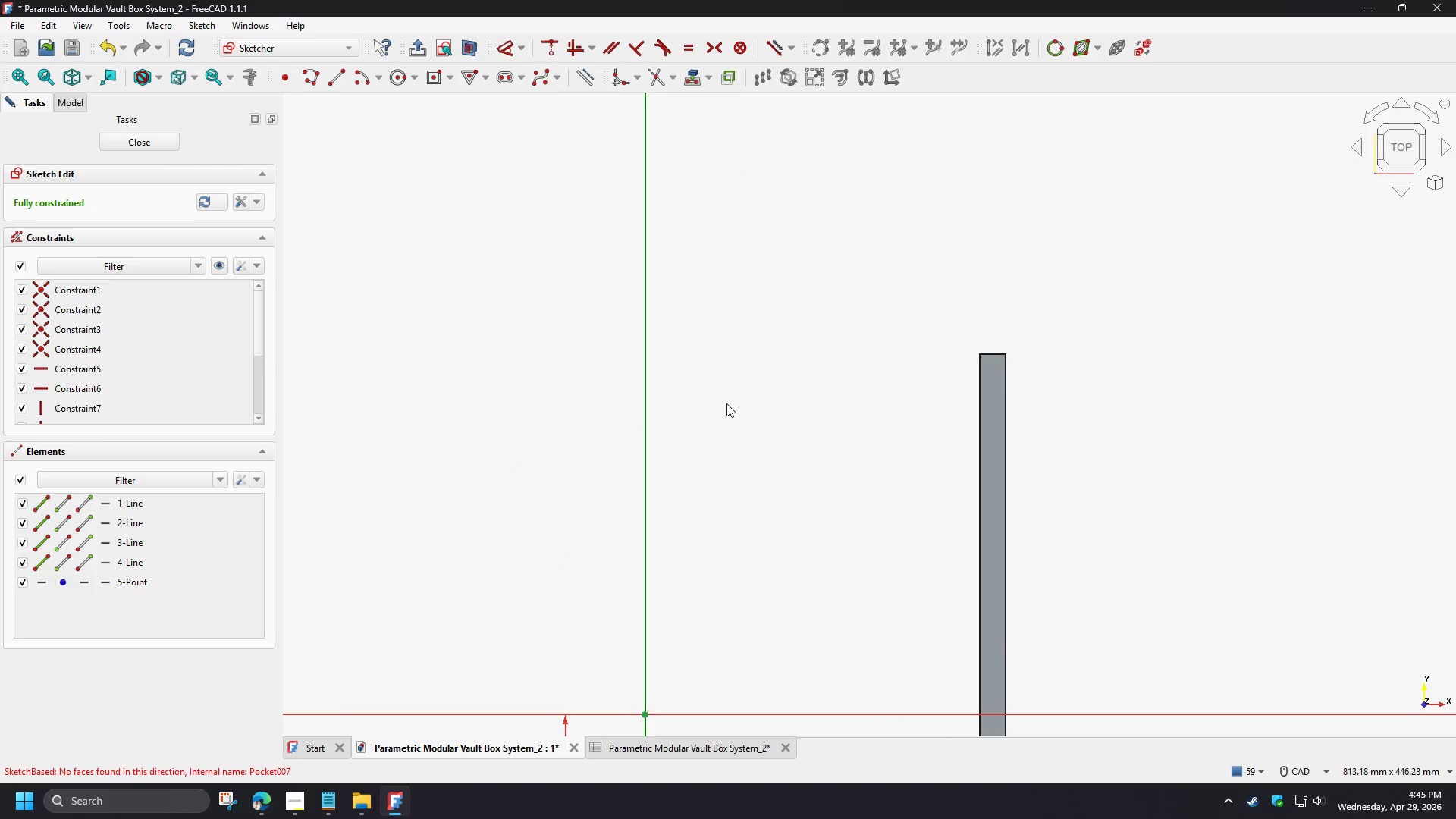 
scroll: coordinate [742, 315], scroll_direction: down, amount: 3.0
 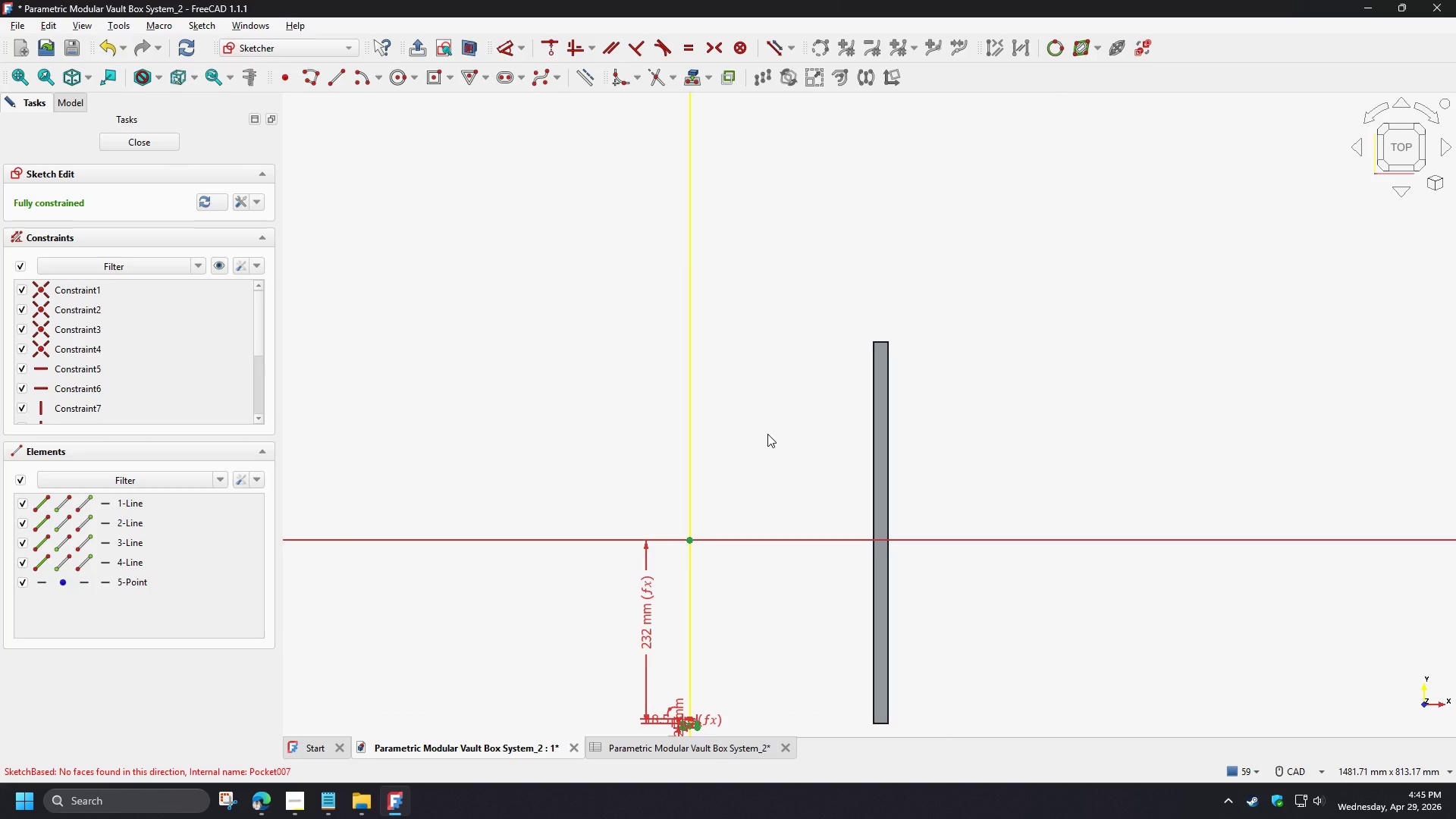 
scroll: coordinate [727, 592], scroll_direction: up, amount: 9.0
 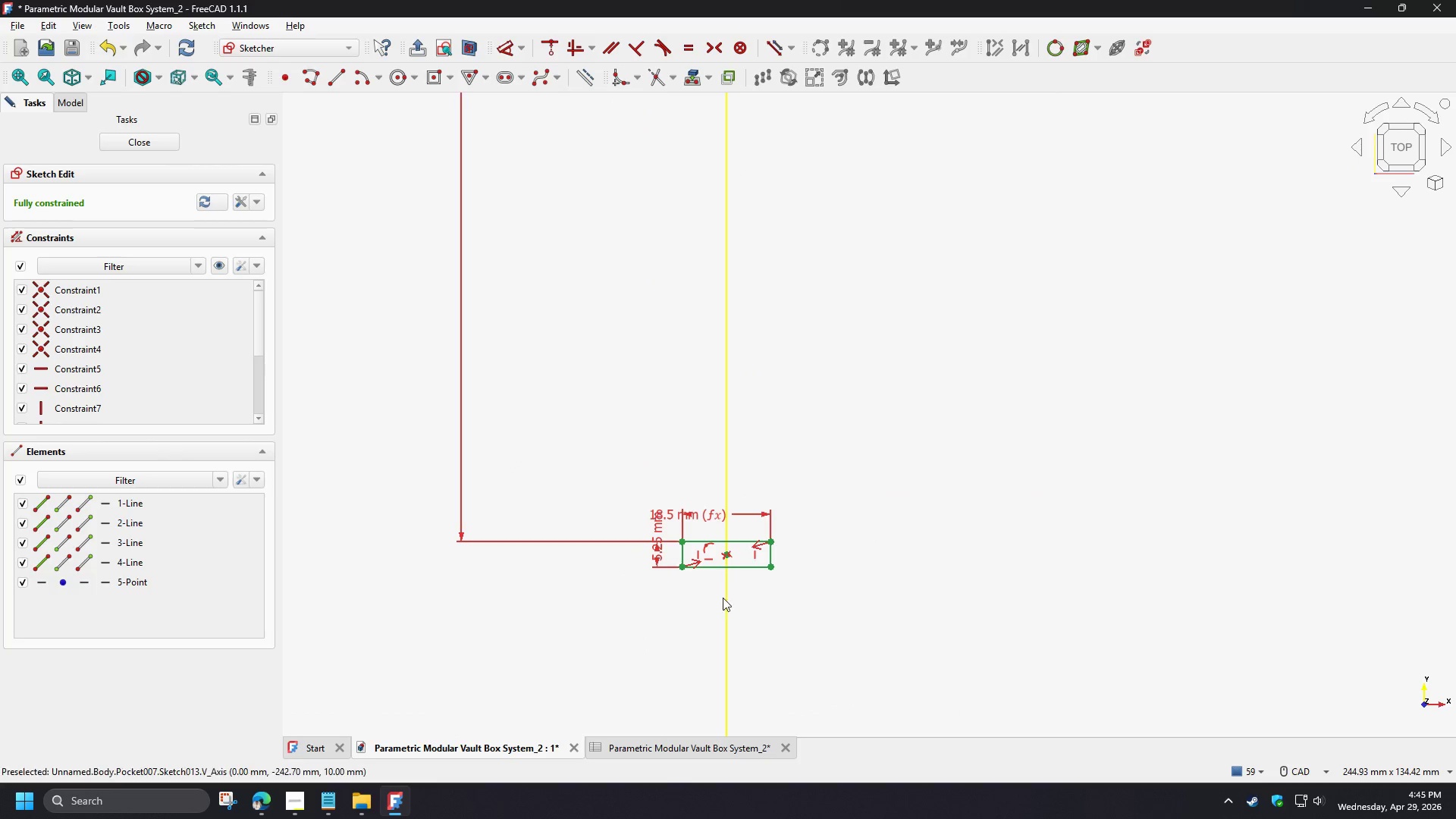 
scroll: coordinate [703, 605], scroll_direction: down, amount: 4.0
 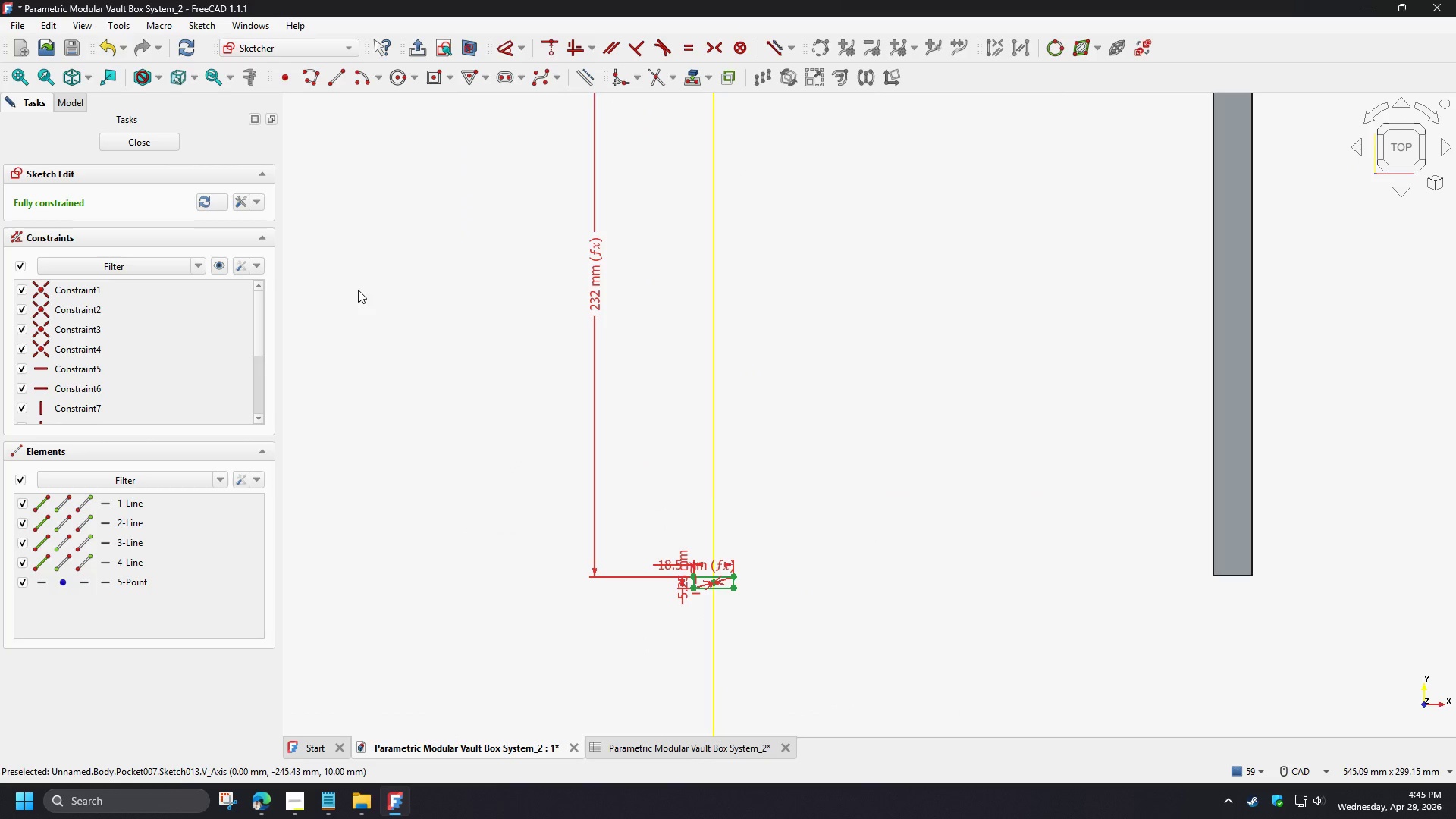 
left_click([171, 146])
 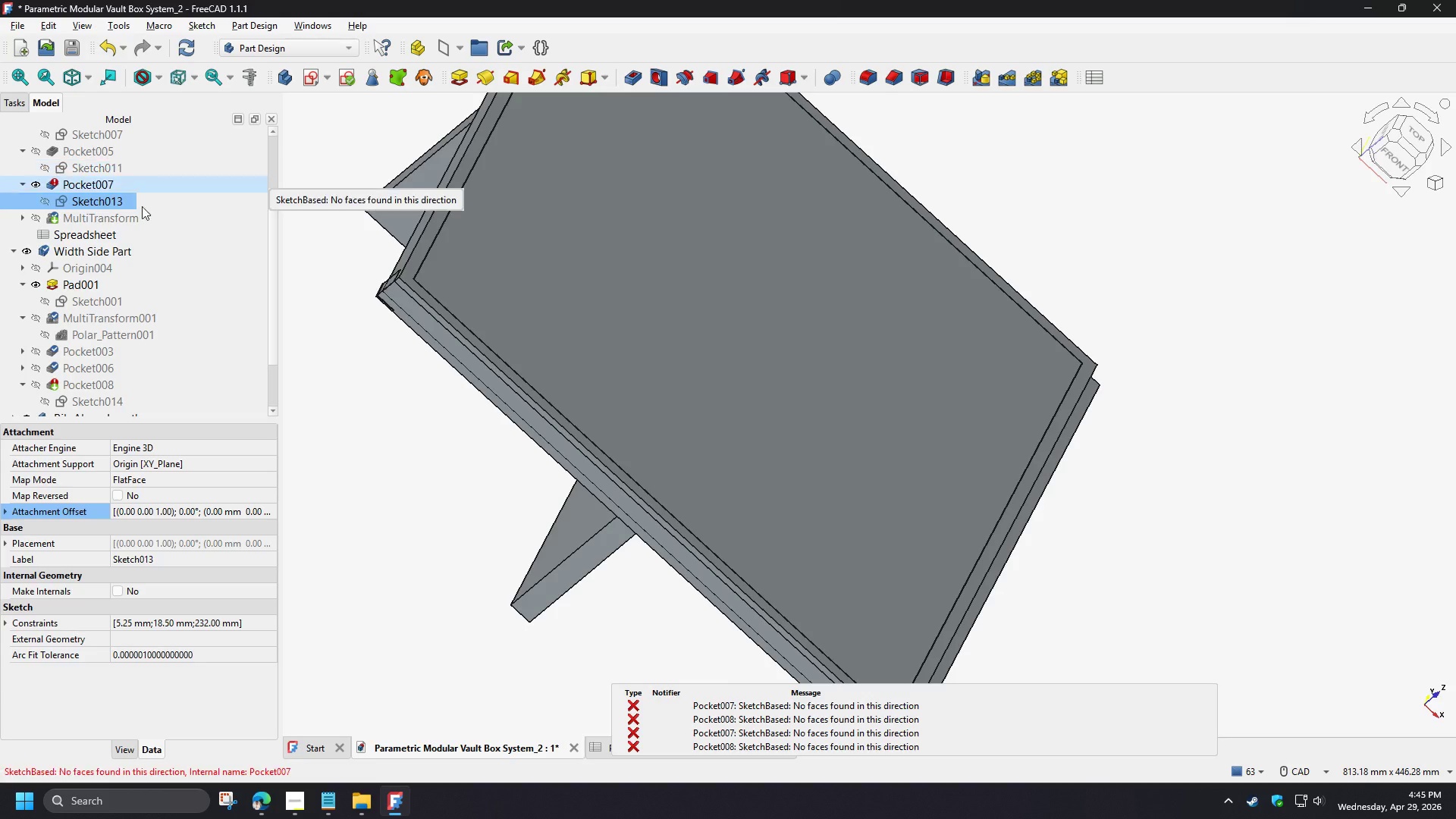 
left_click([88, 180])
 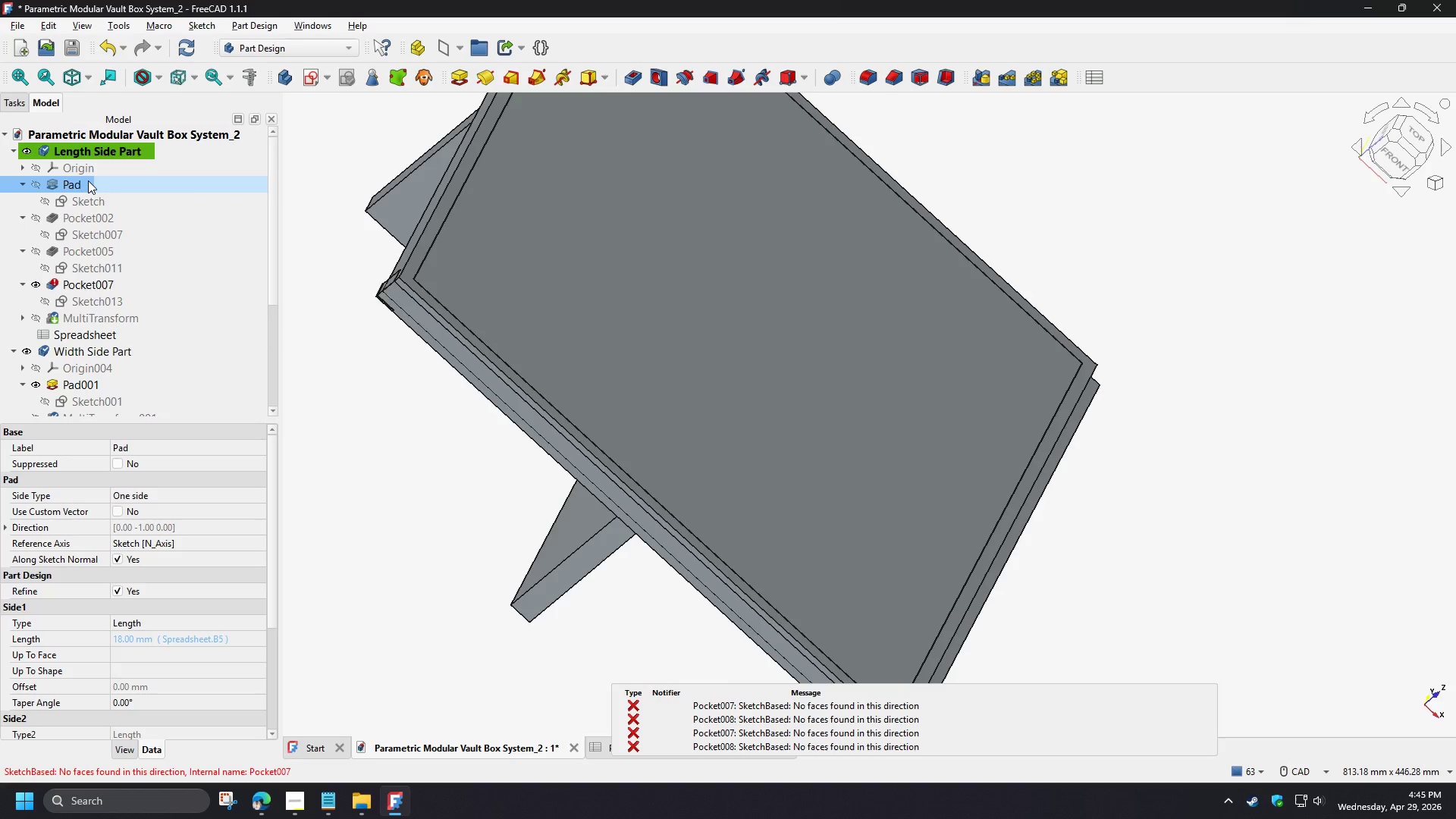 
scroll: coordinate [134, 207], scroll_direction: up, amount: 3.0
 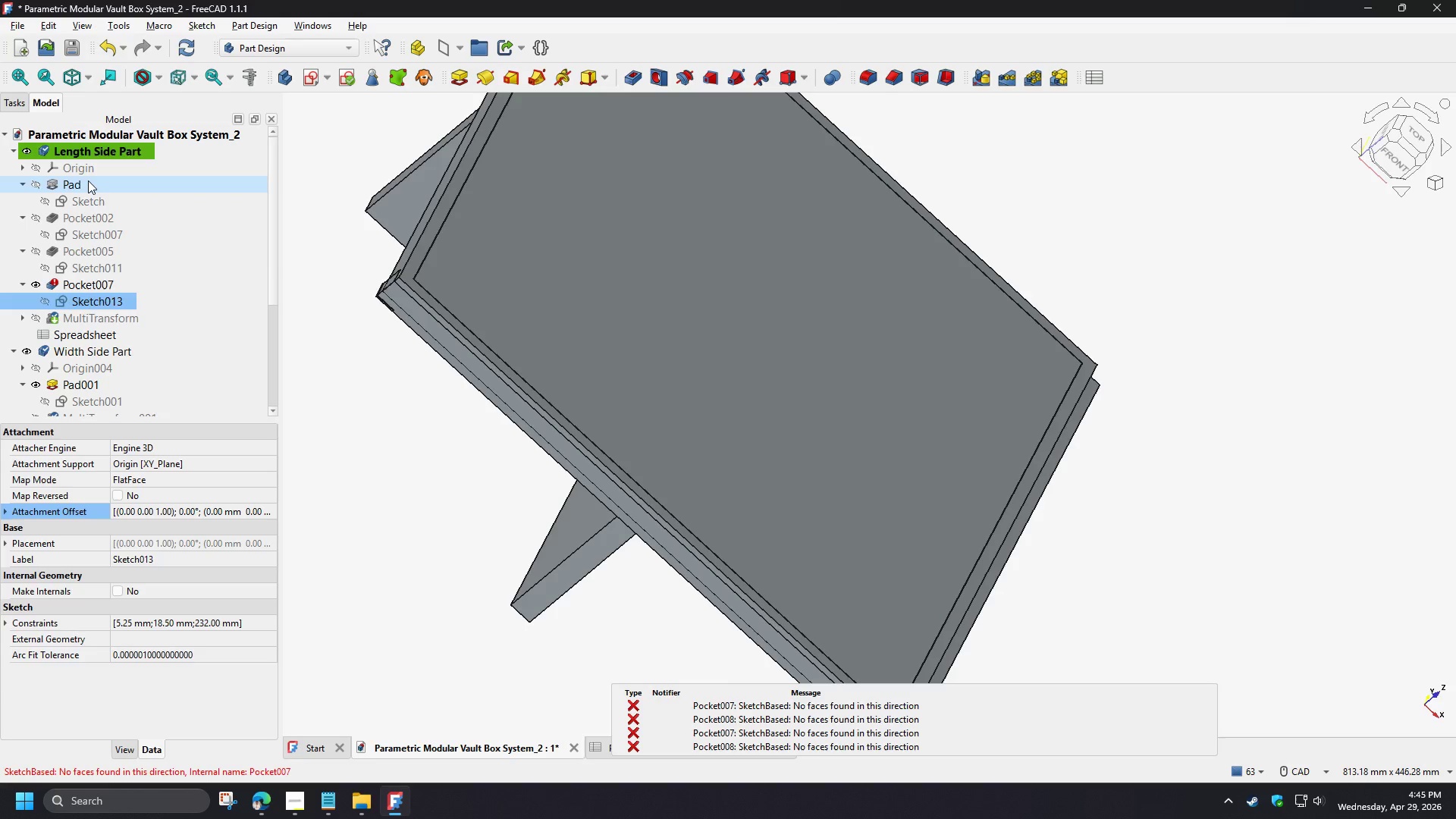 
key(Space)
 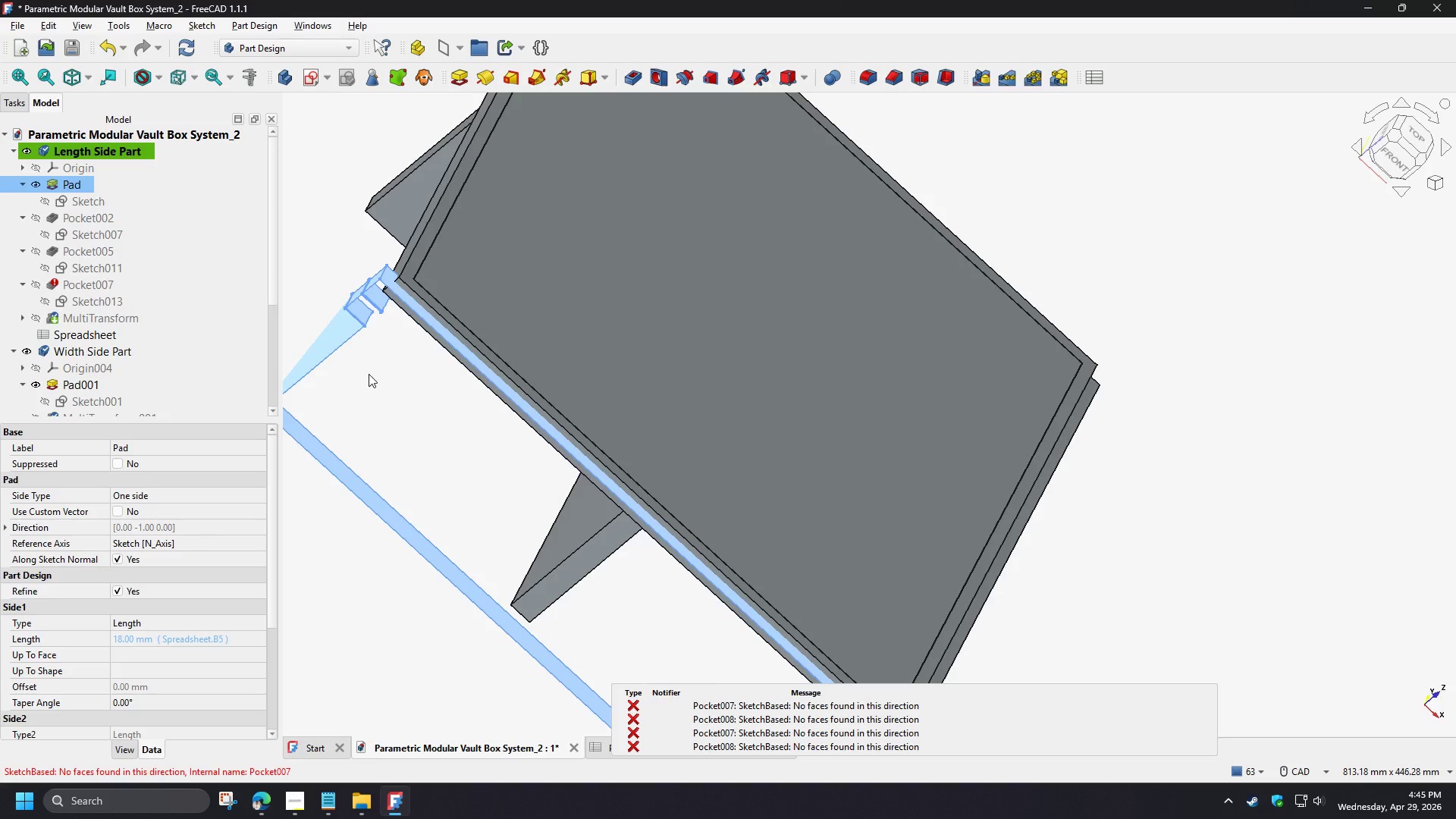 
double_click([78, 198])
 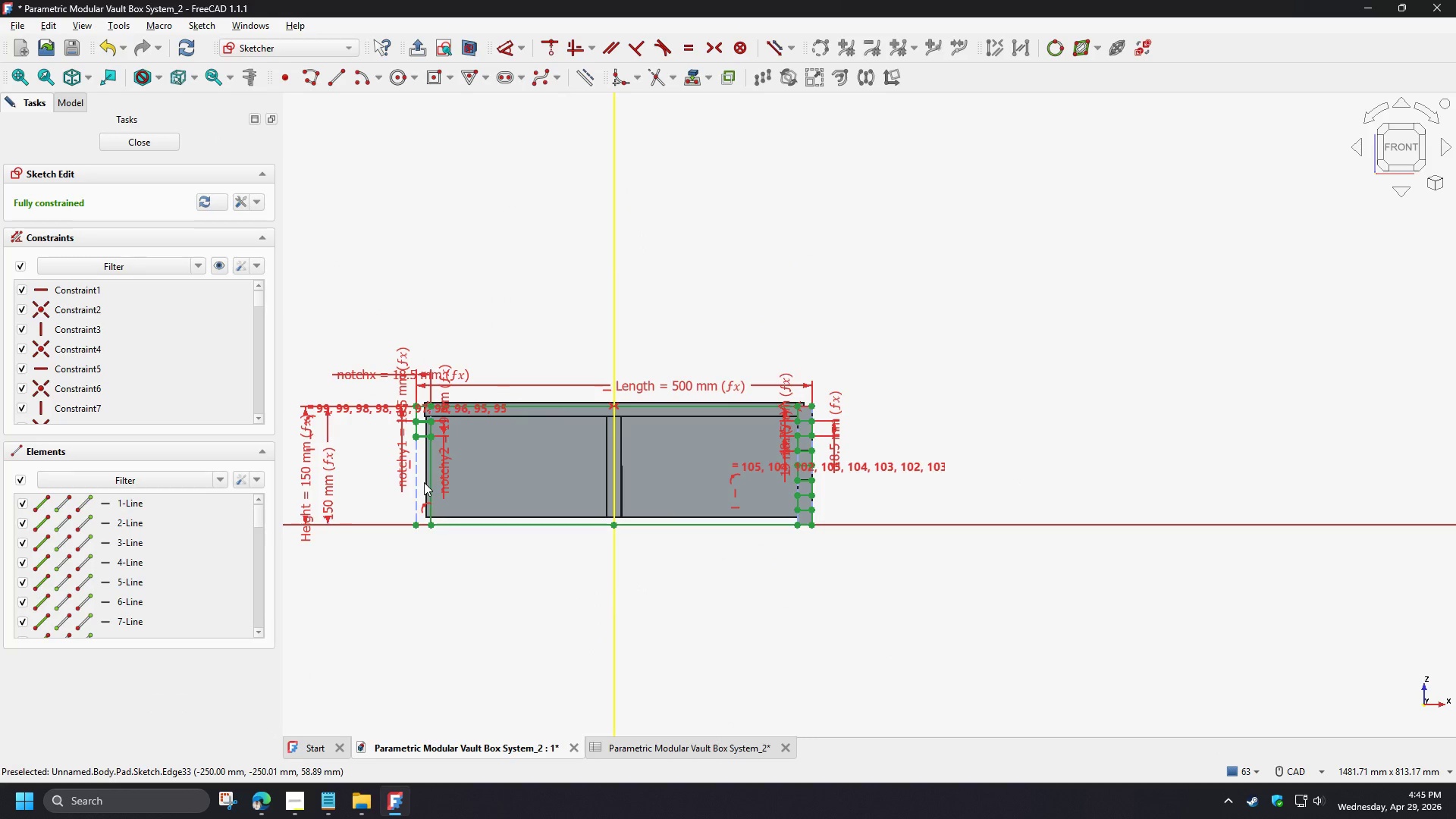 
scroll: coordinate [494, 382], scroll_direction: down, amount: 3.0
 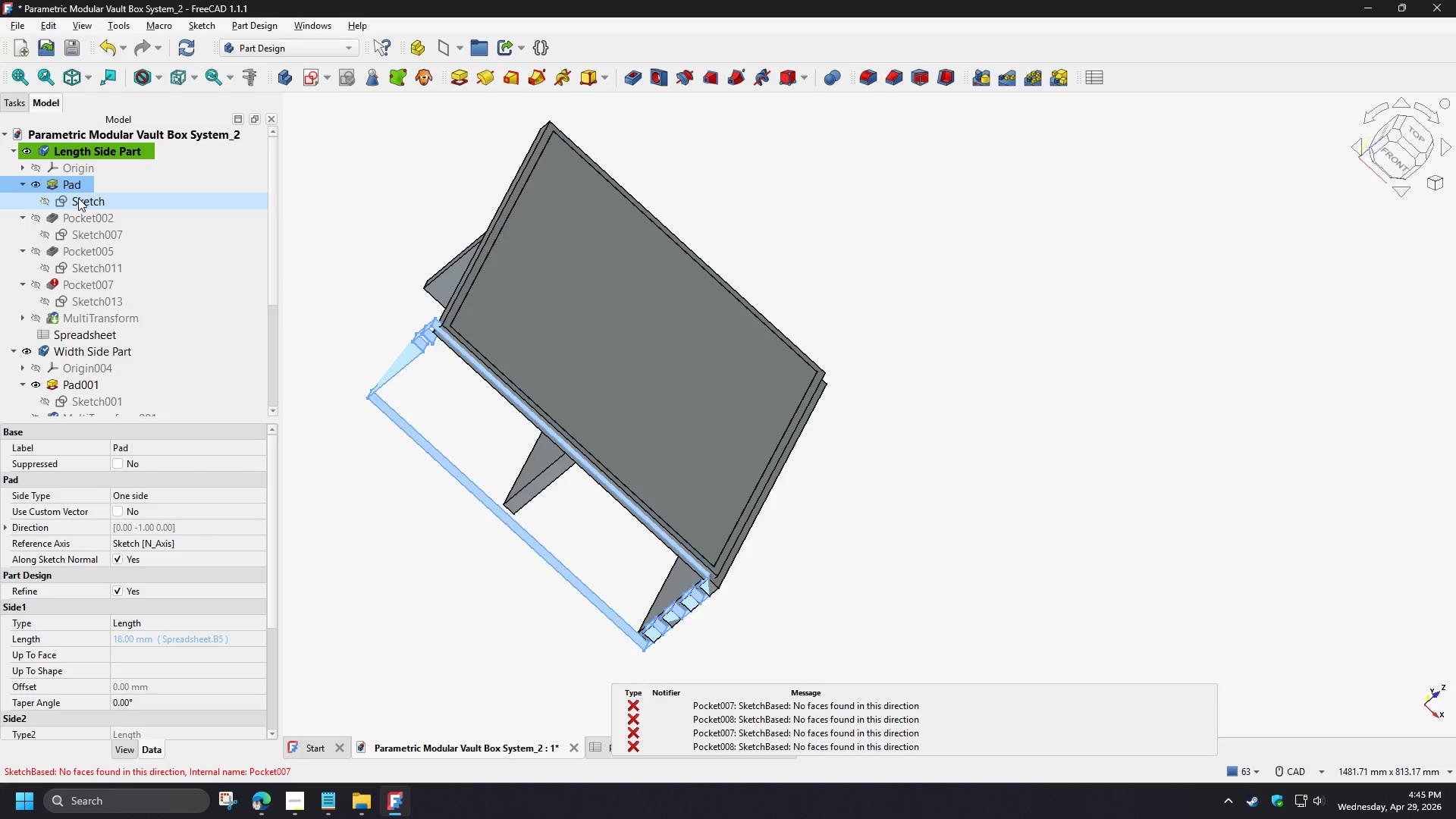 
scroll: coordinate [435, 450], scroll_direction: up, amount: 7.0
 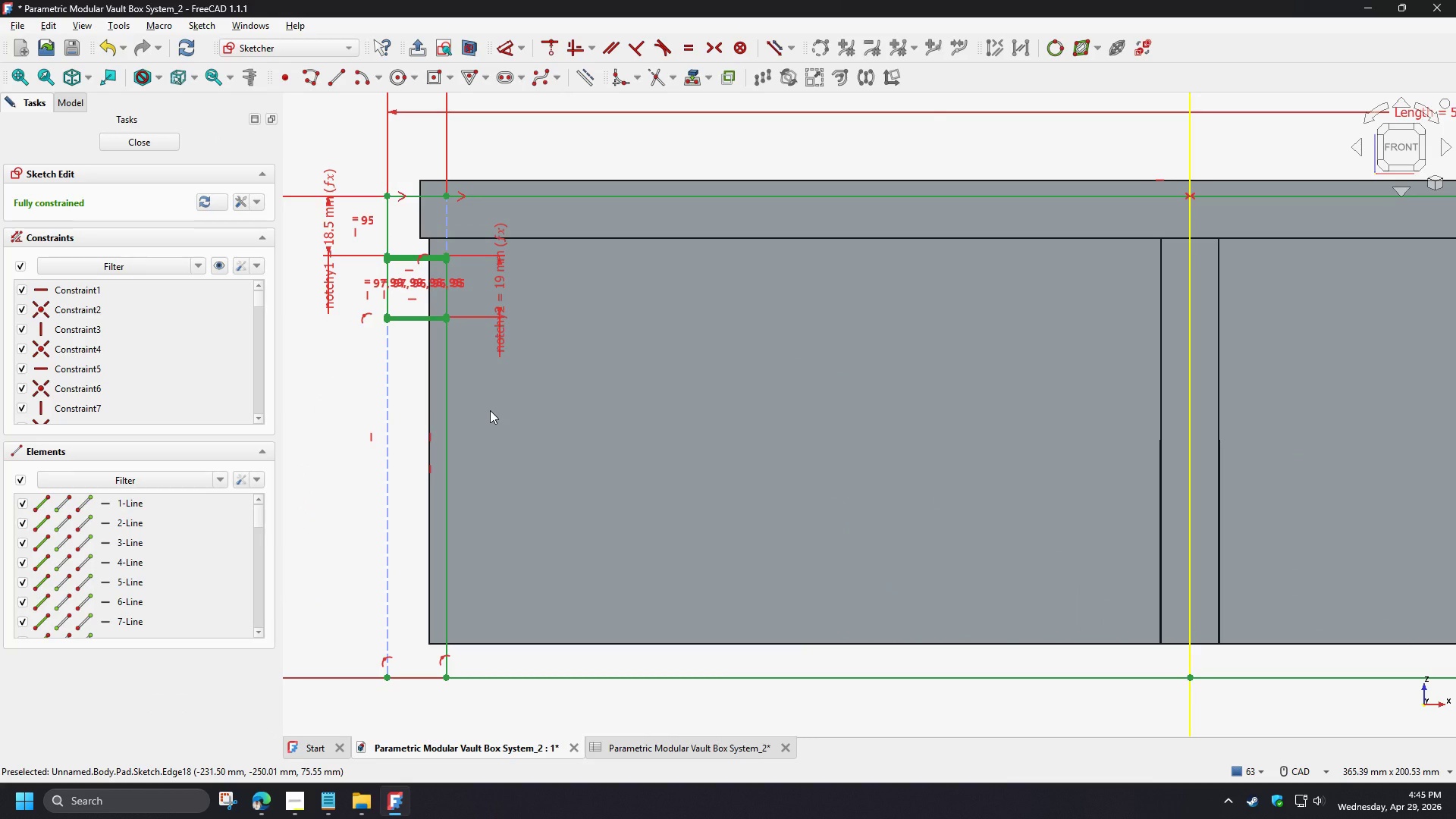 
wait(8.94)
 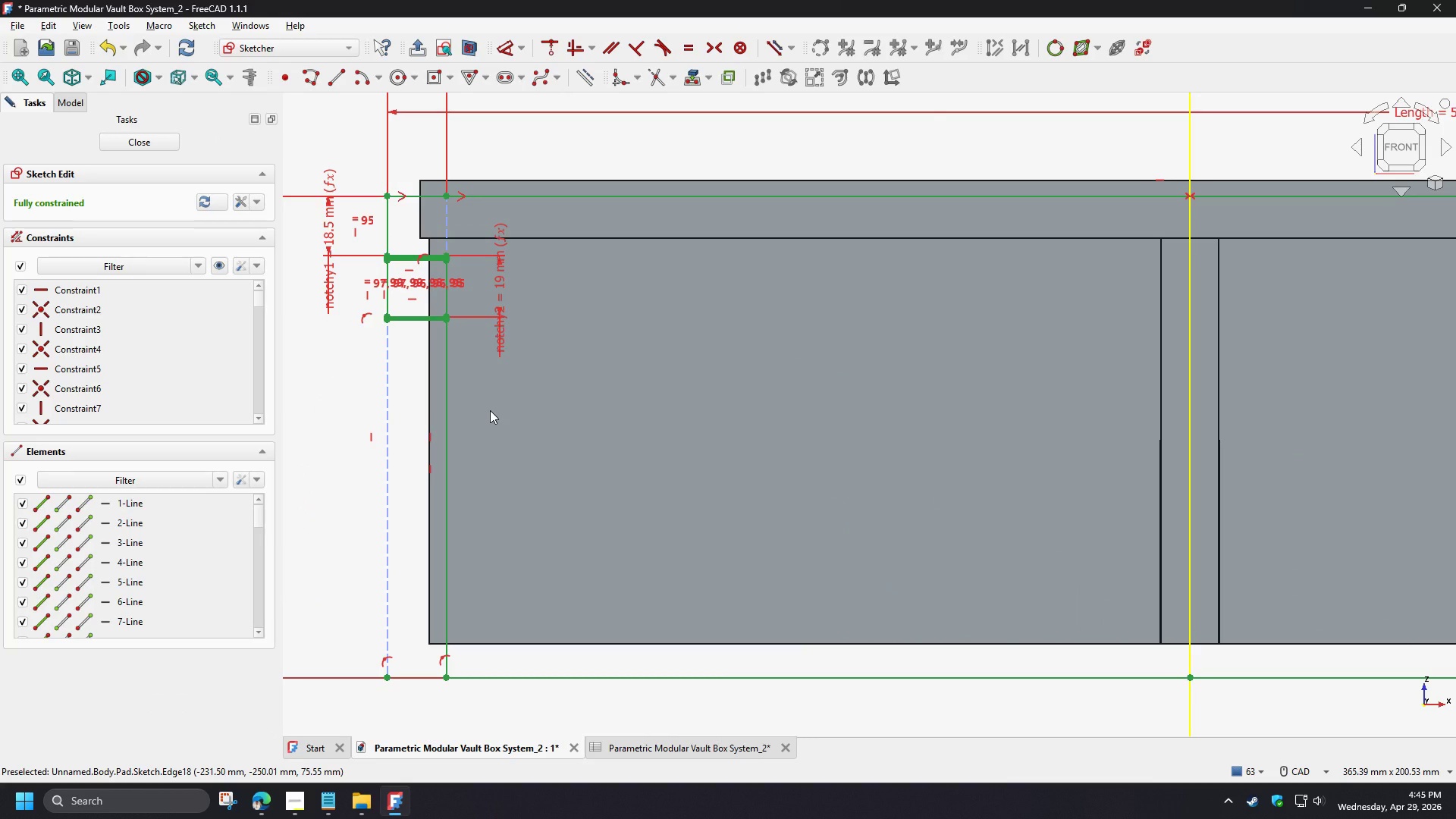 
scroll: coordinate [350, 253], scroll_direction: up, amount: 2.0
 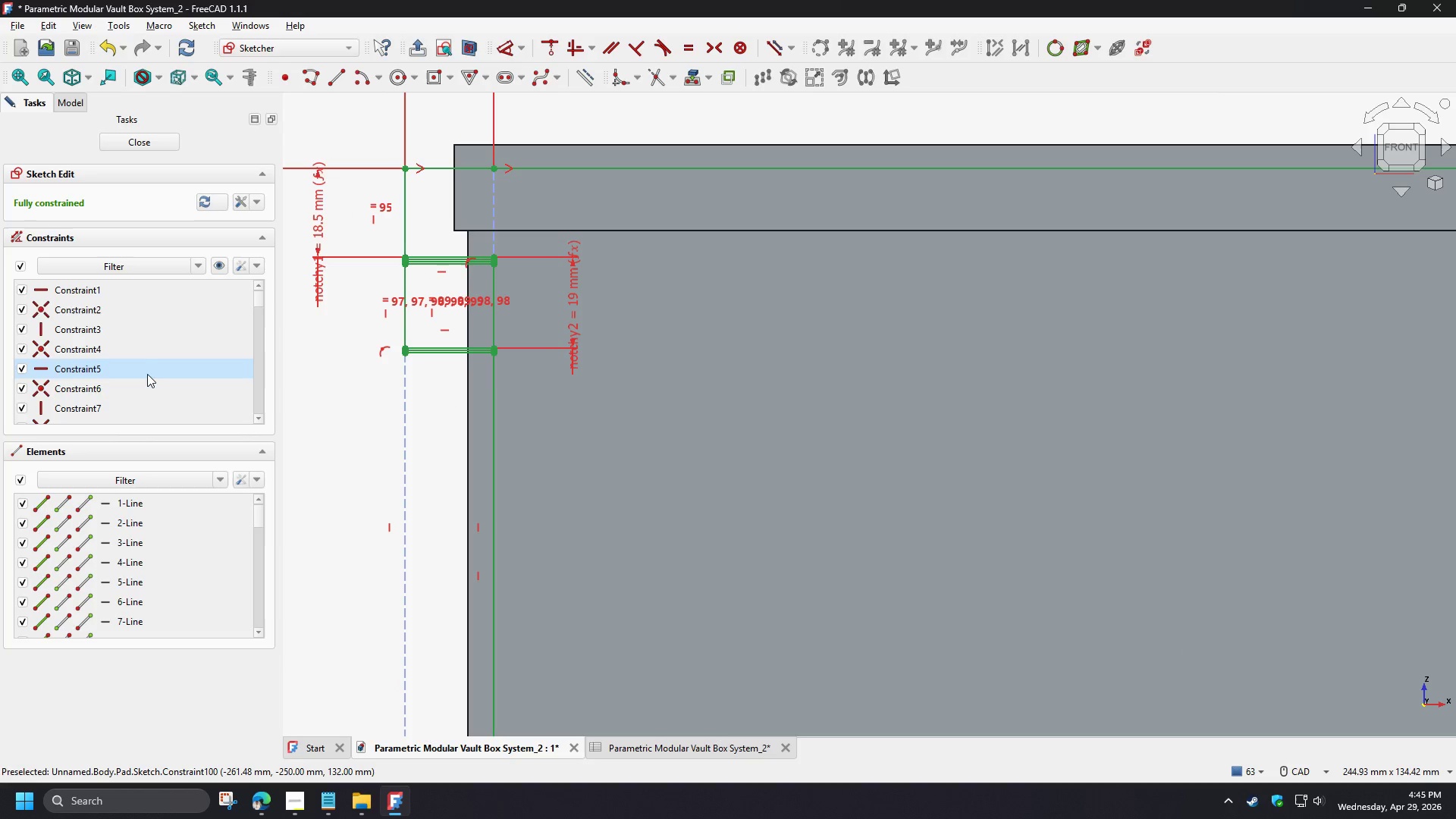 
scroll: coordinate [149, 378], scroll_direction: down, amount: 6.0
 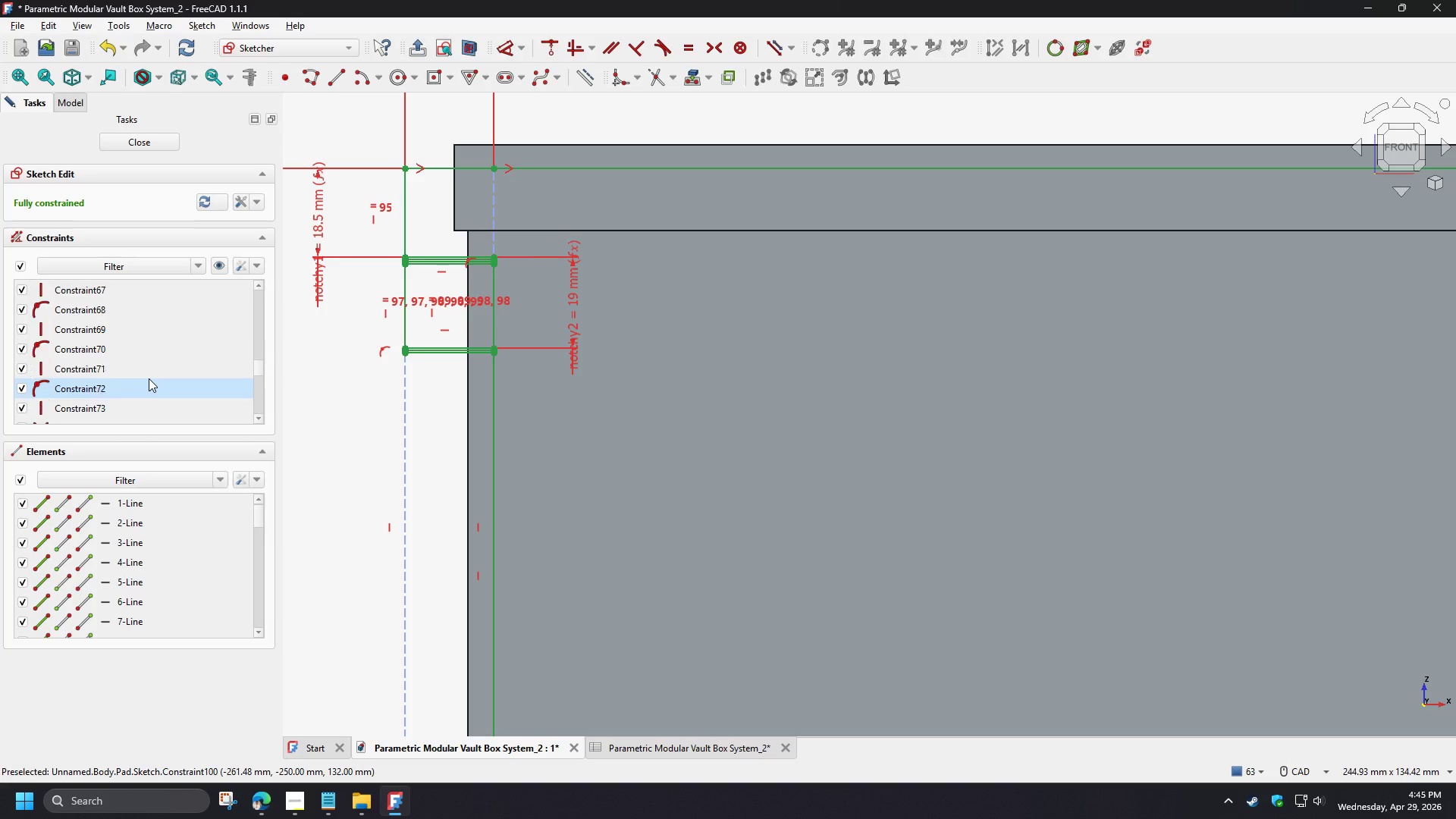 
scroll: coordinate [149, 378], scroll_direction: up, amount: 7.0
 